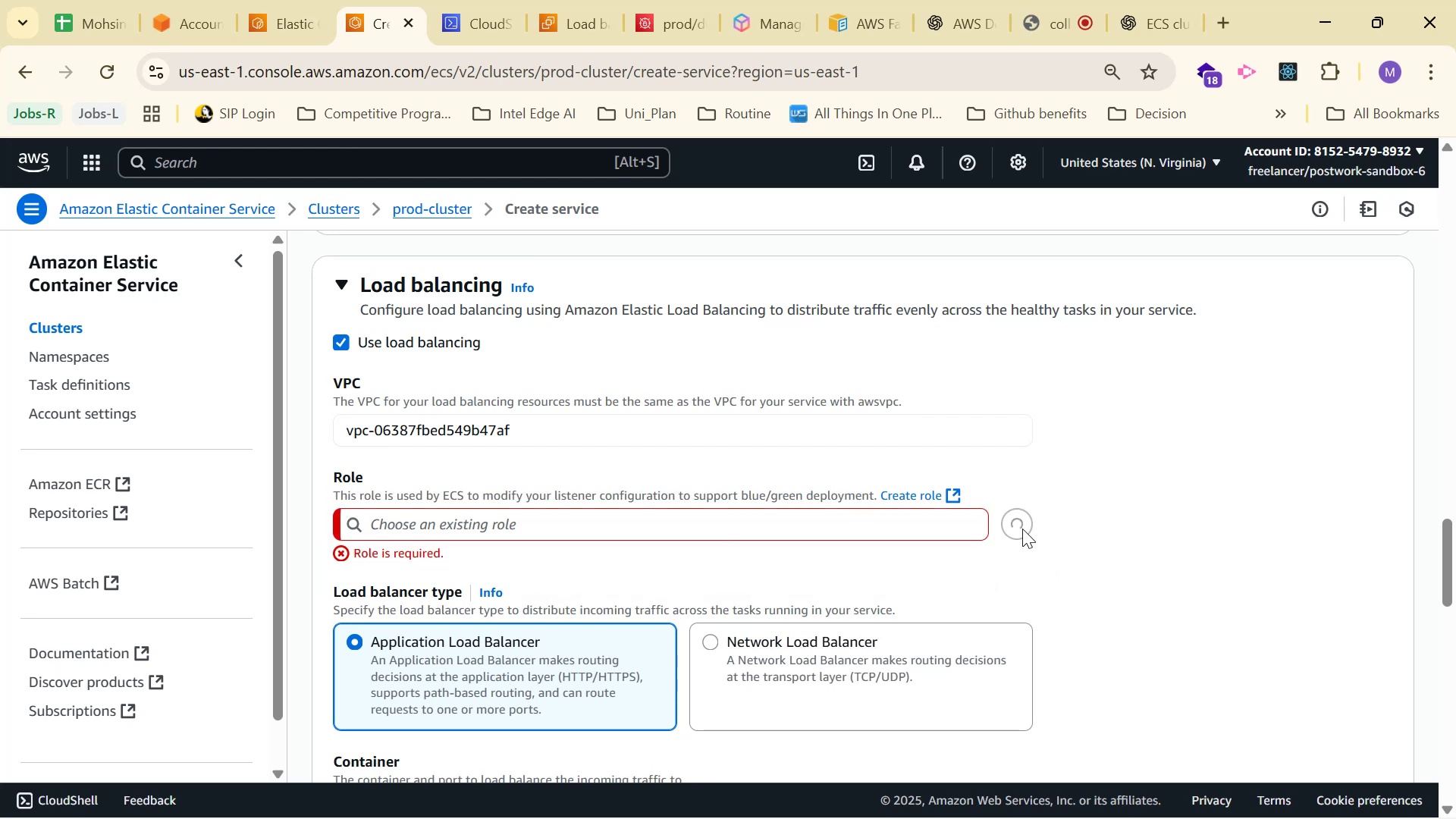 
left_click([1020, 526])
 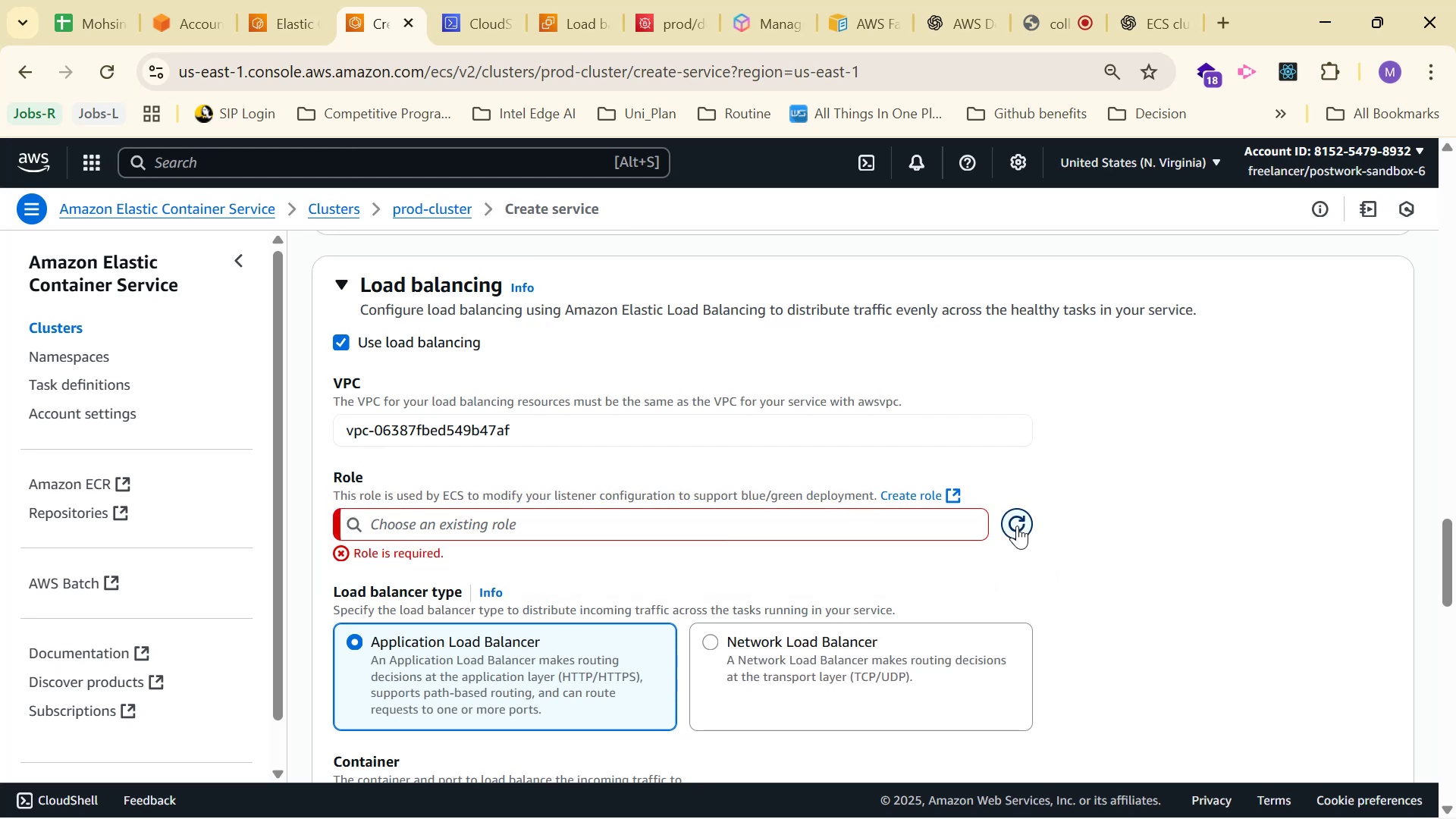 
left_click([1017, 526])
 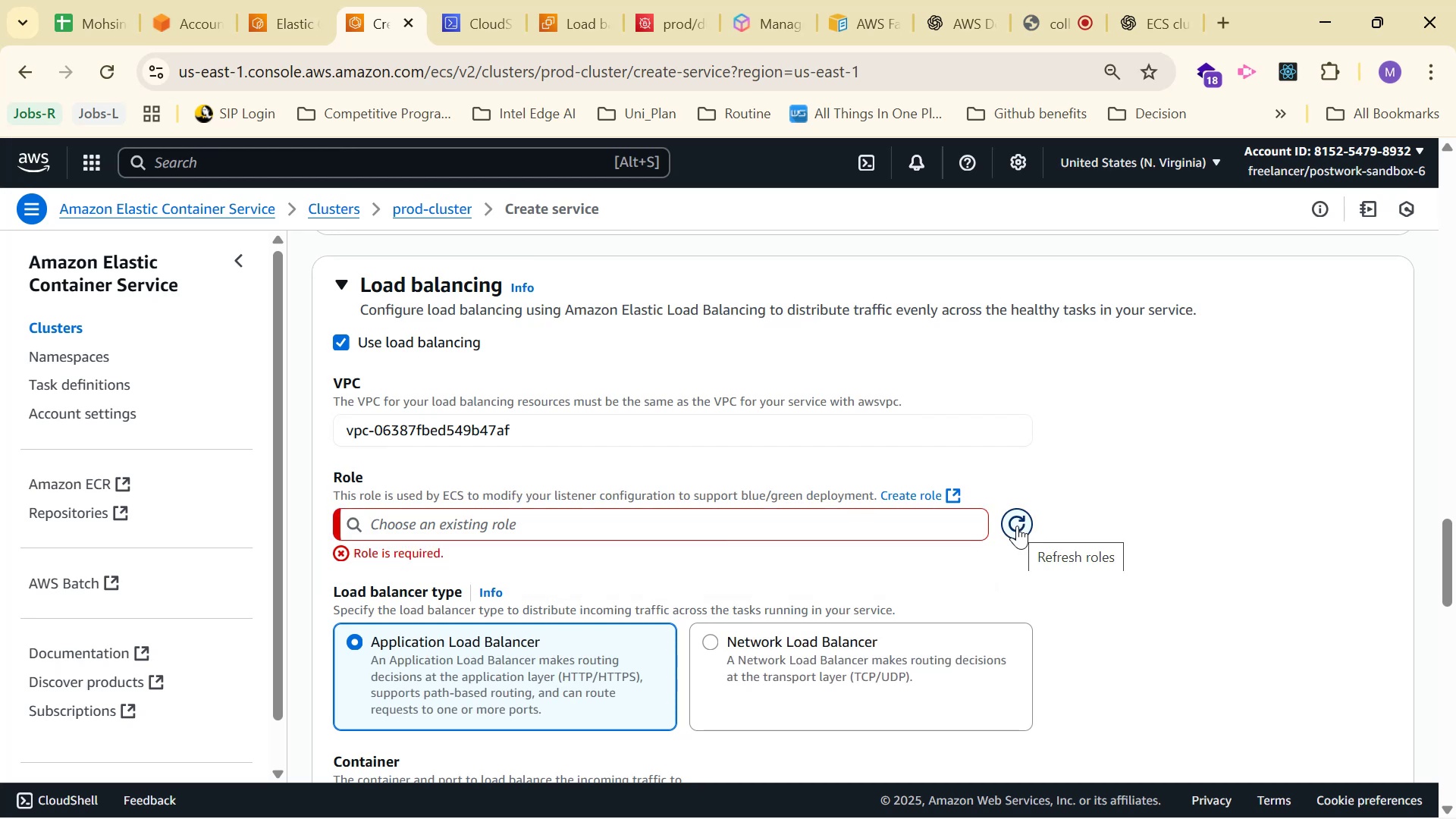 
left_click([1017, 526])
 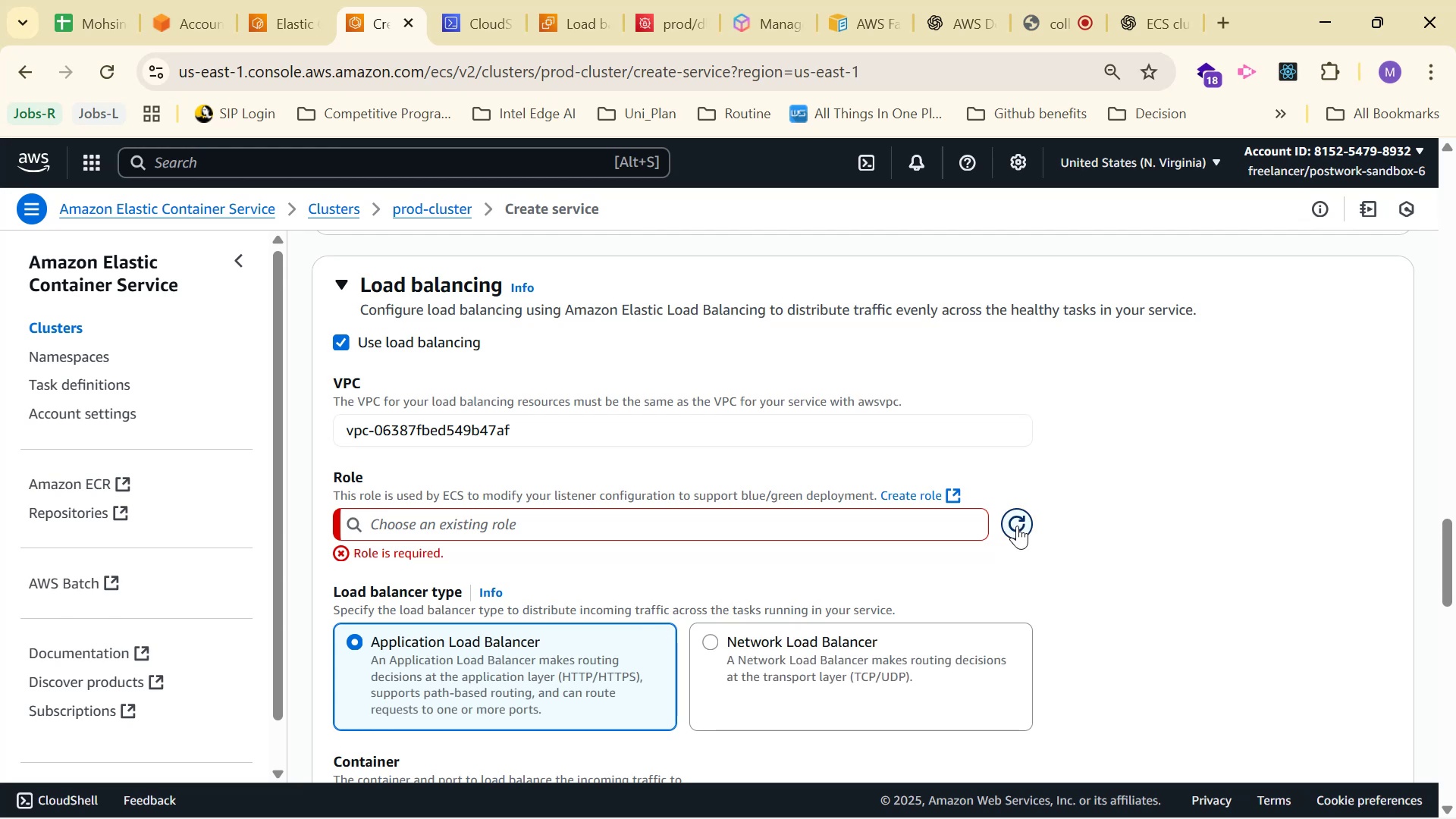 
left_click([1017, 526])
 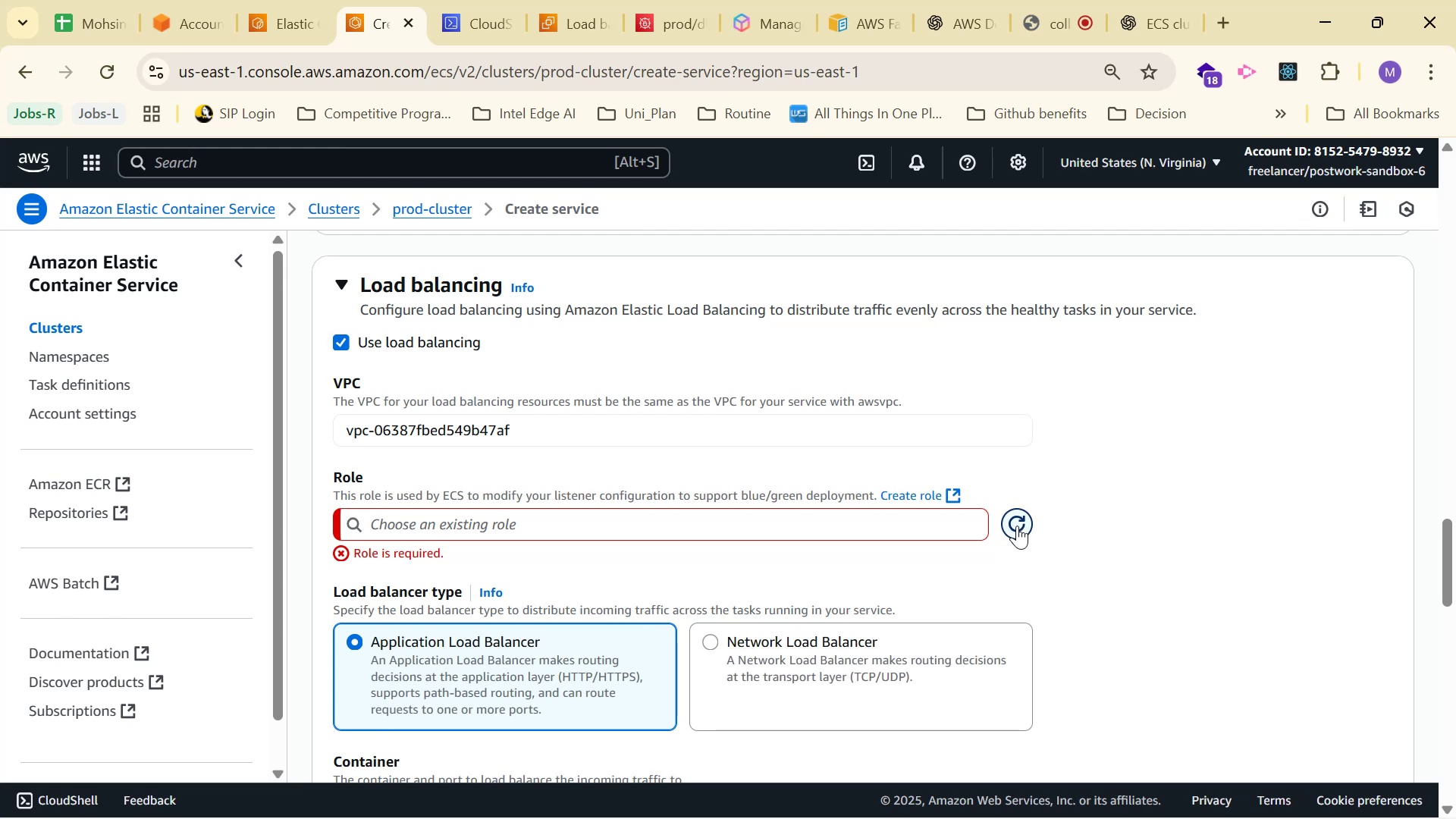 
left_click([1017, 525])
 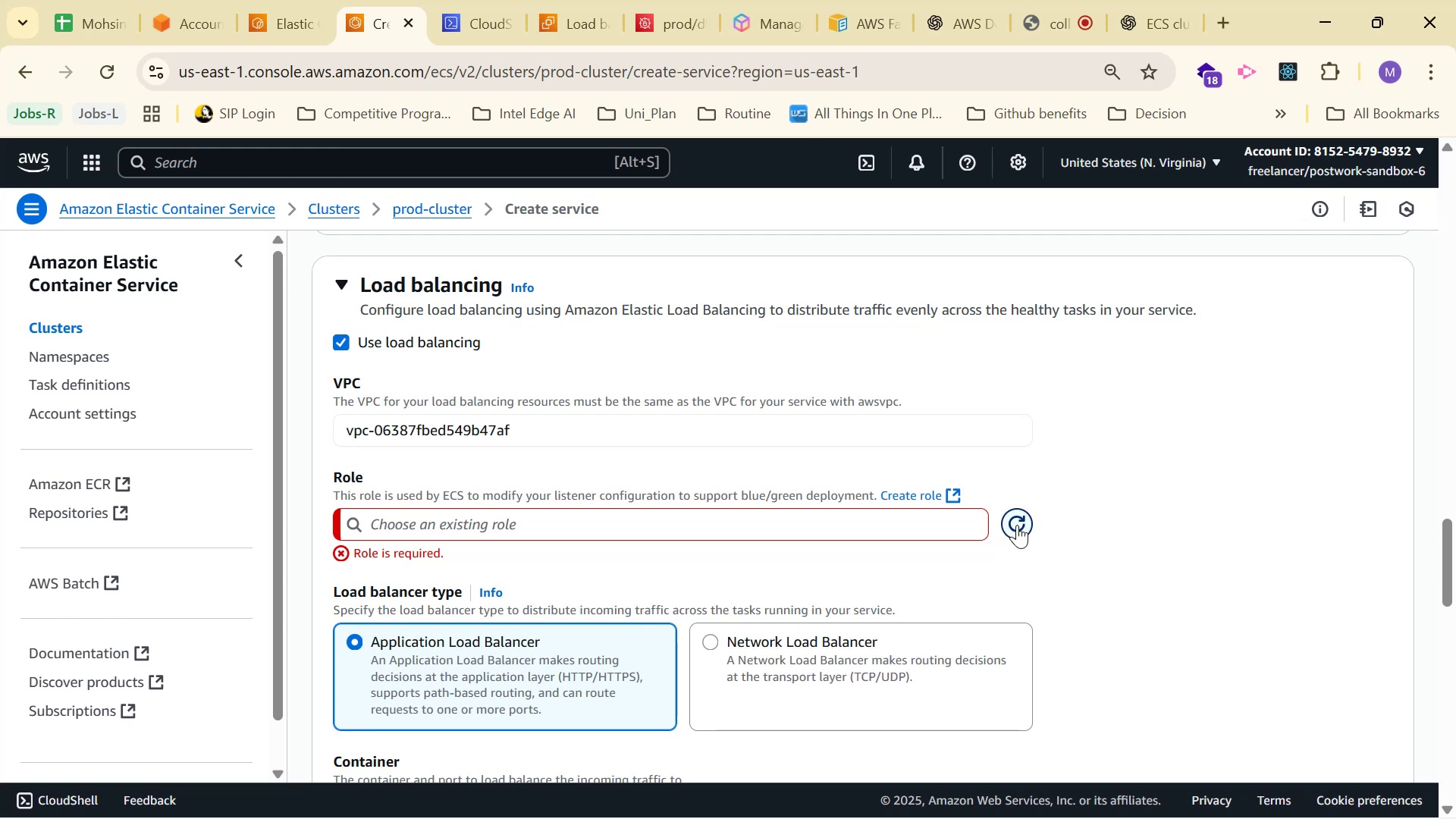 
left_click([1017, 525])
 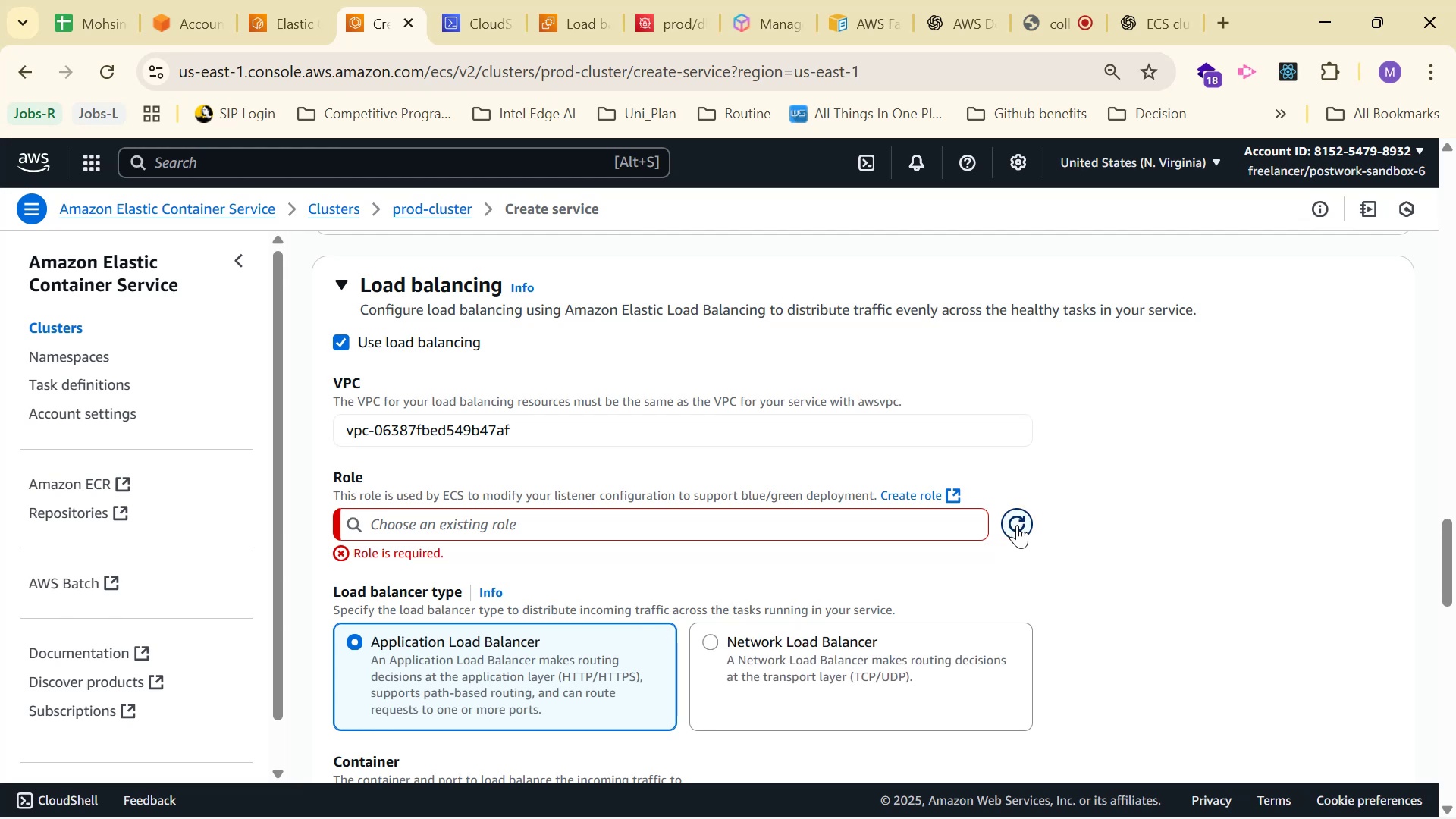 
left_click([1017, 525])
 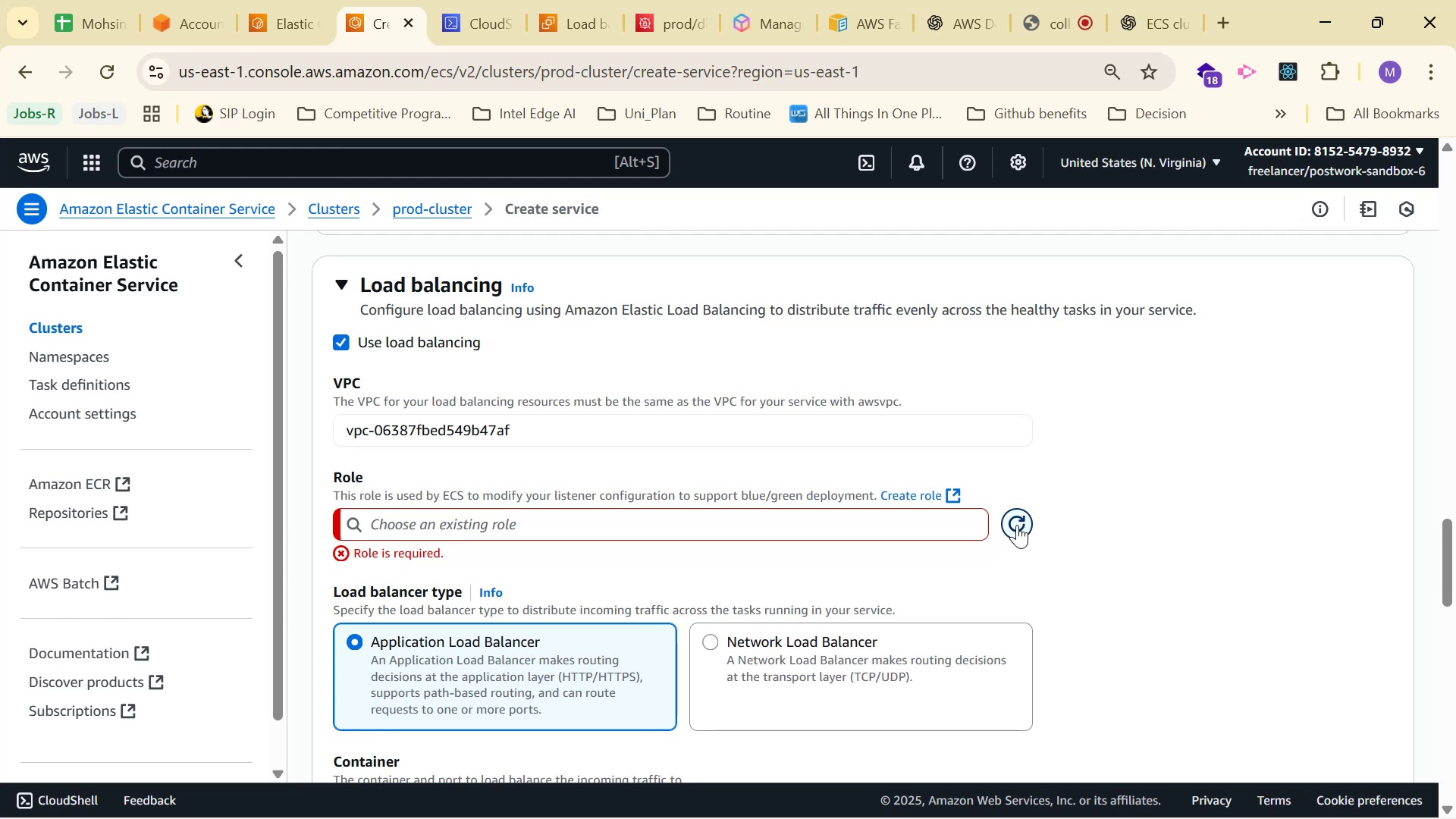 
left_click([1017, 525])
 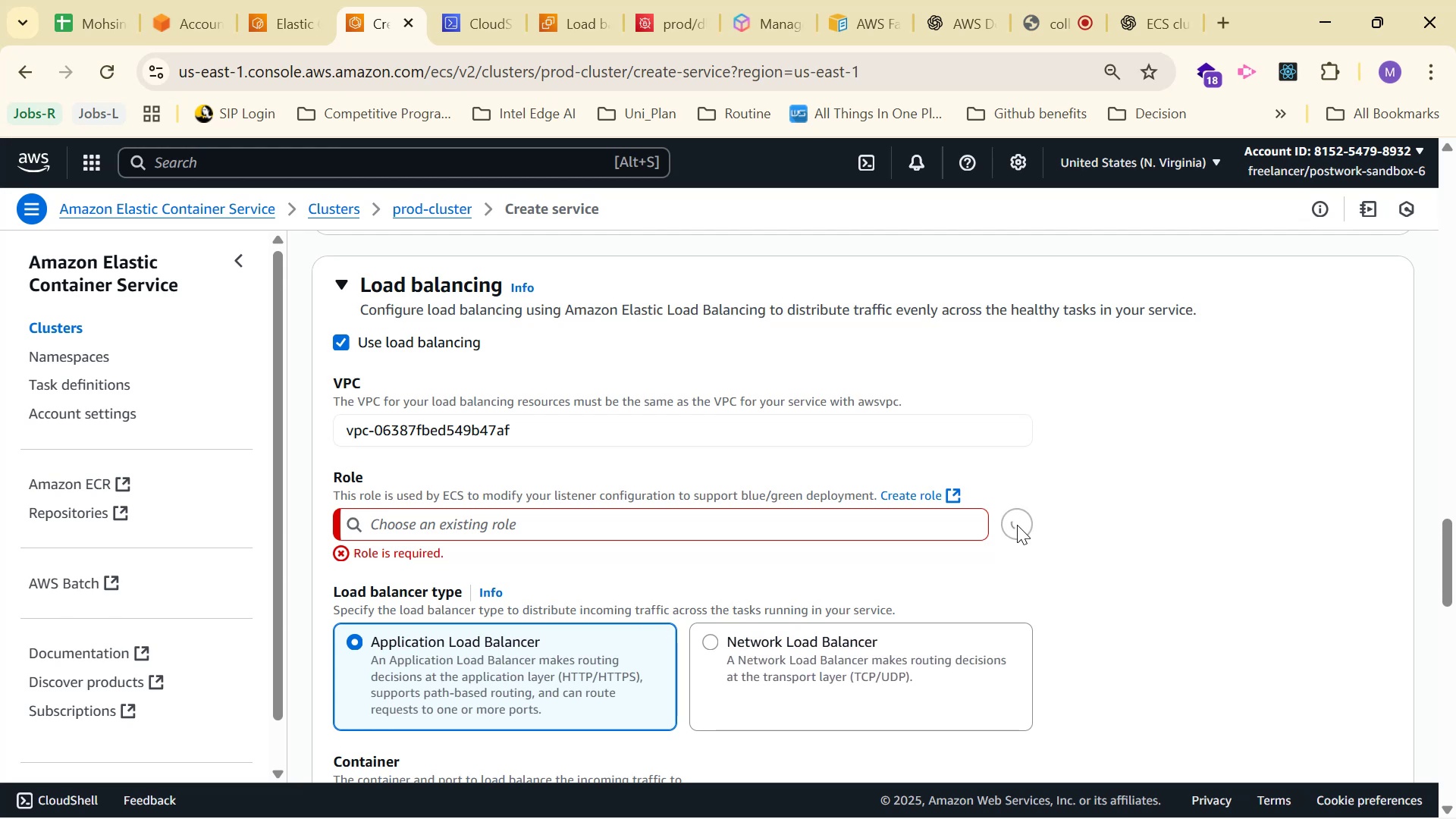 
left_click_drag(start_coordinate=[547, 596], to_coordinate=[551, 595])
 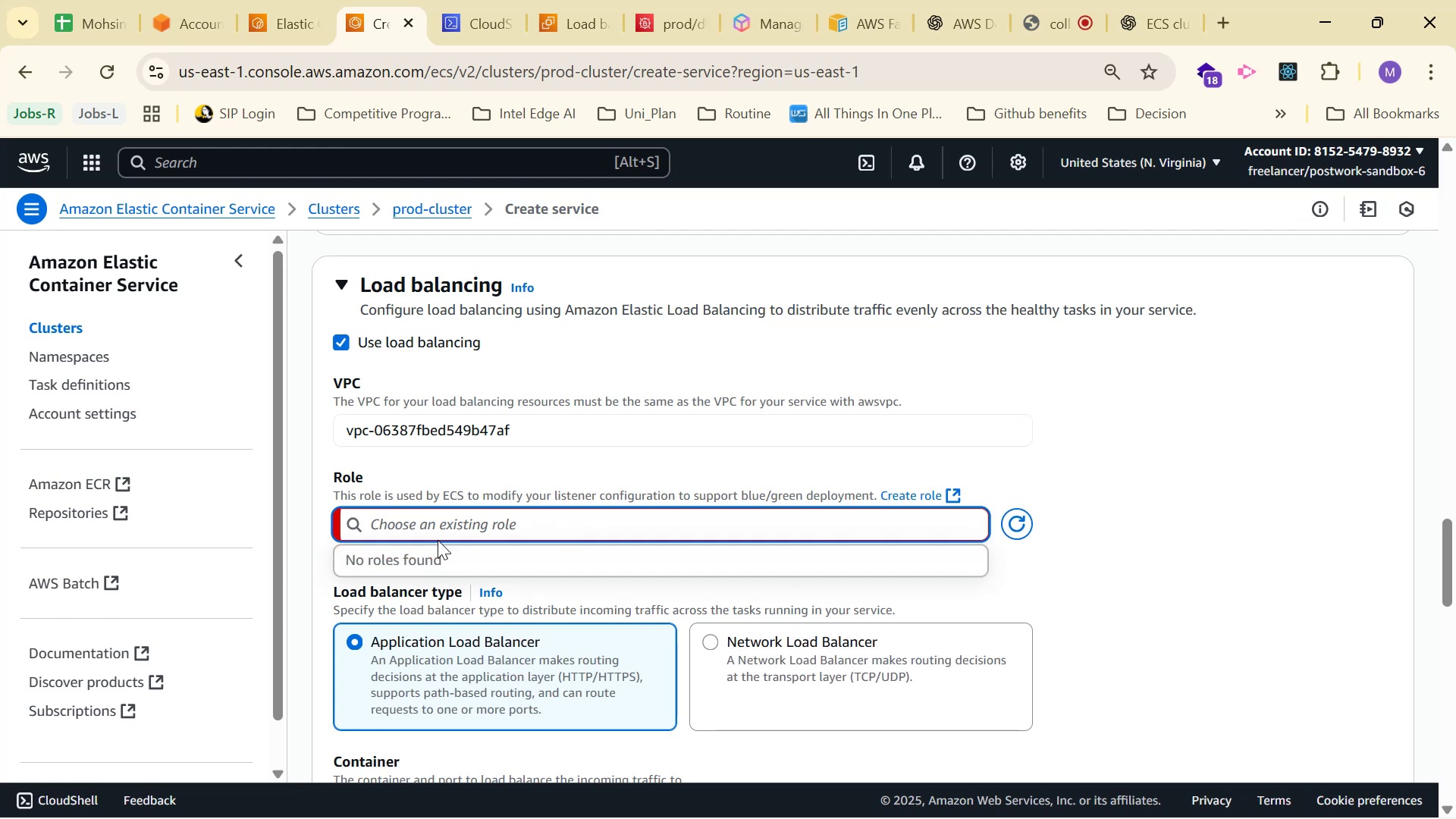 
left_click([345, 522])
 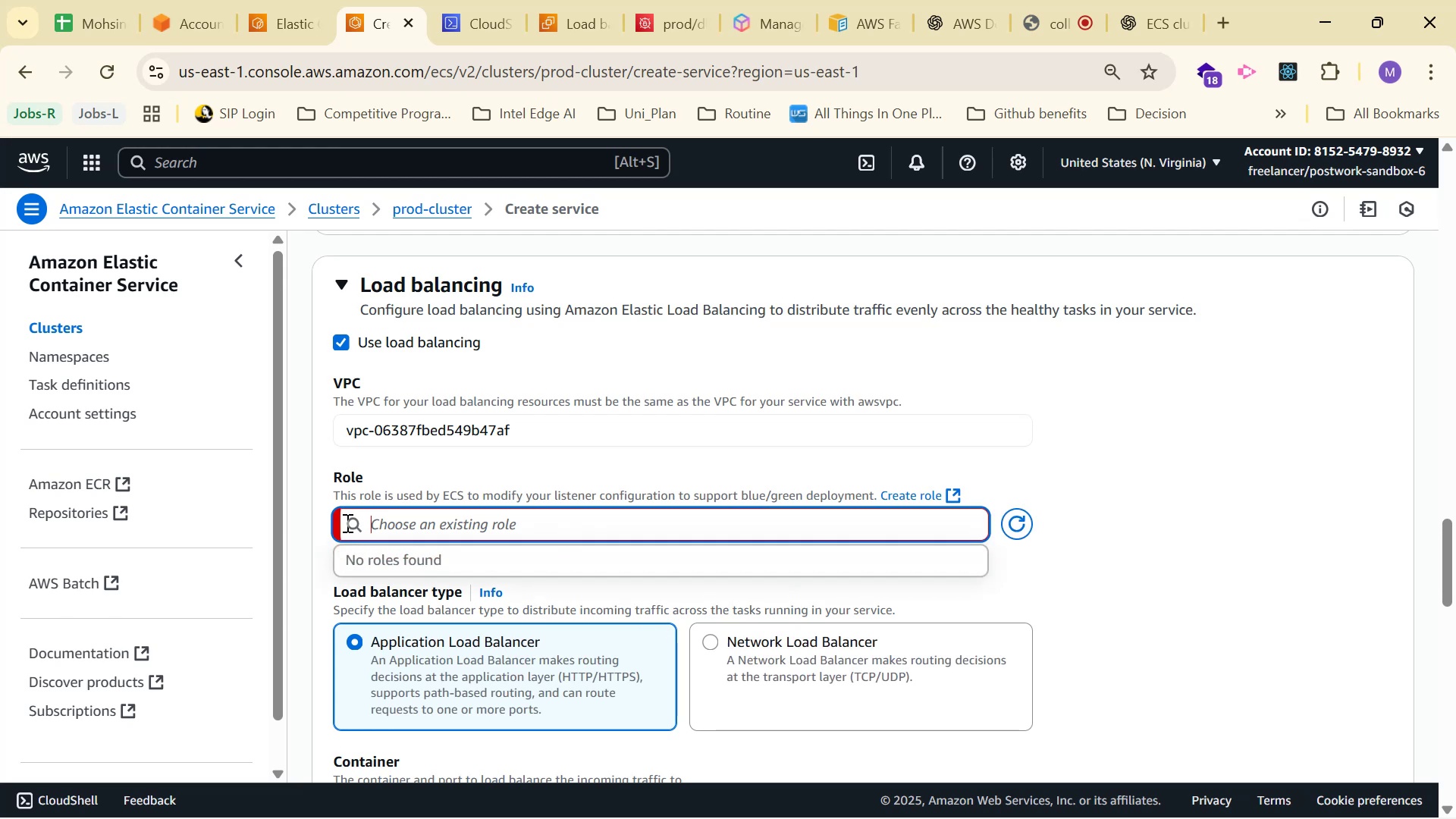 
triple_click([346, 522])
 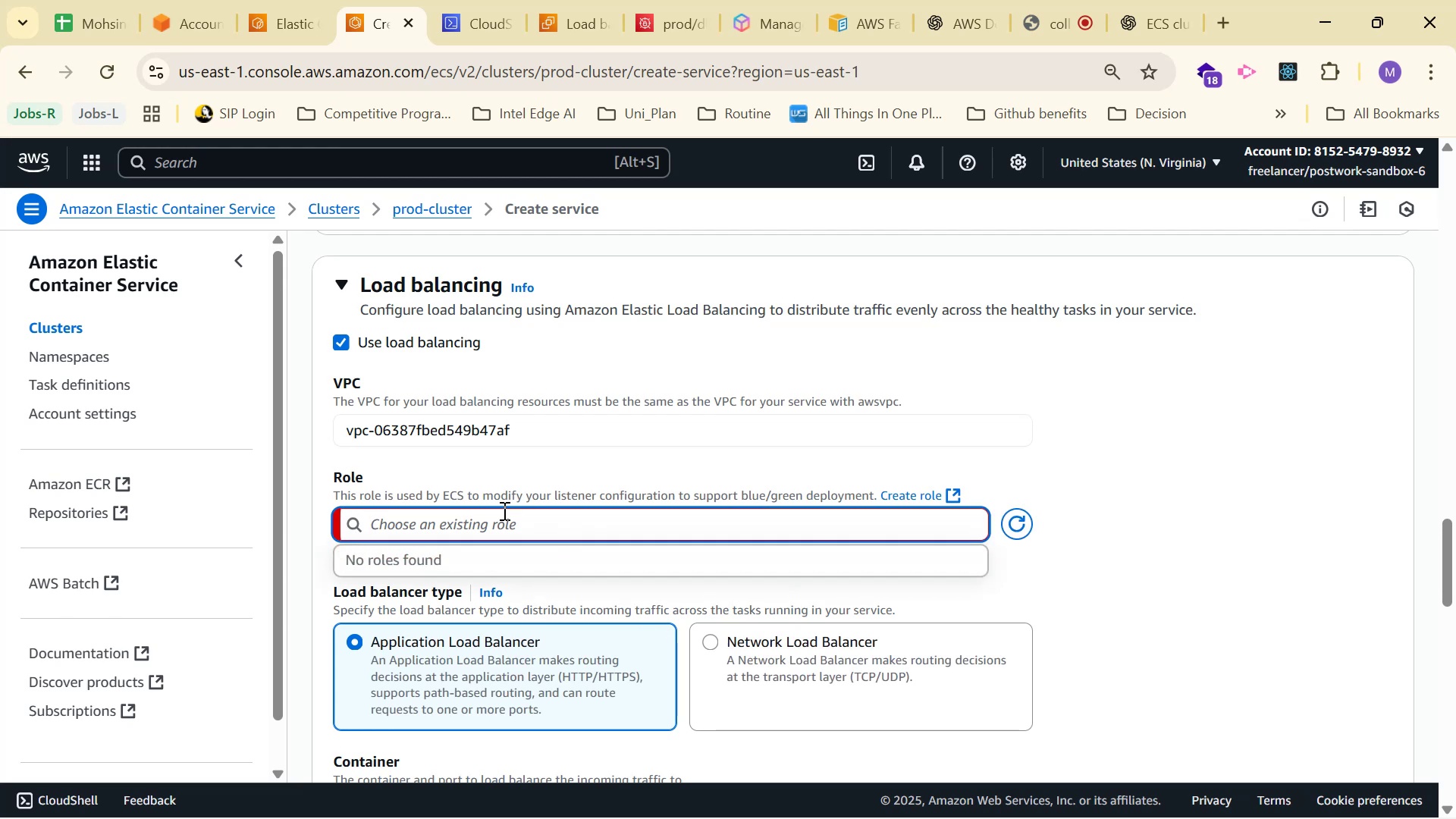 
scroll: coordinate [571, 497], scroll_direction: down, amount: 1.0
 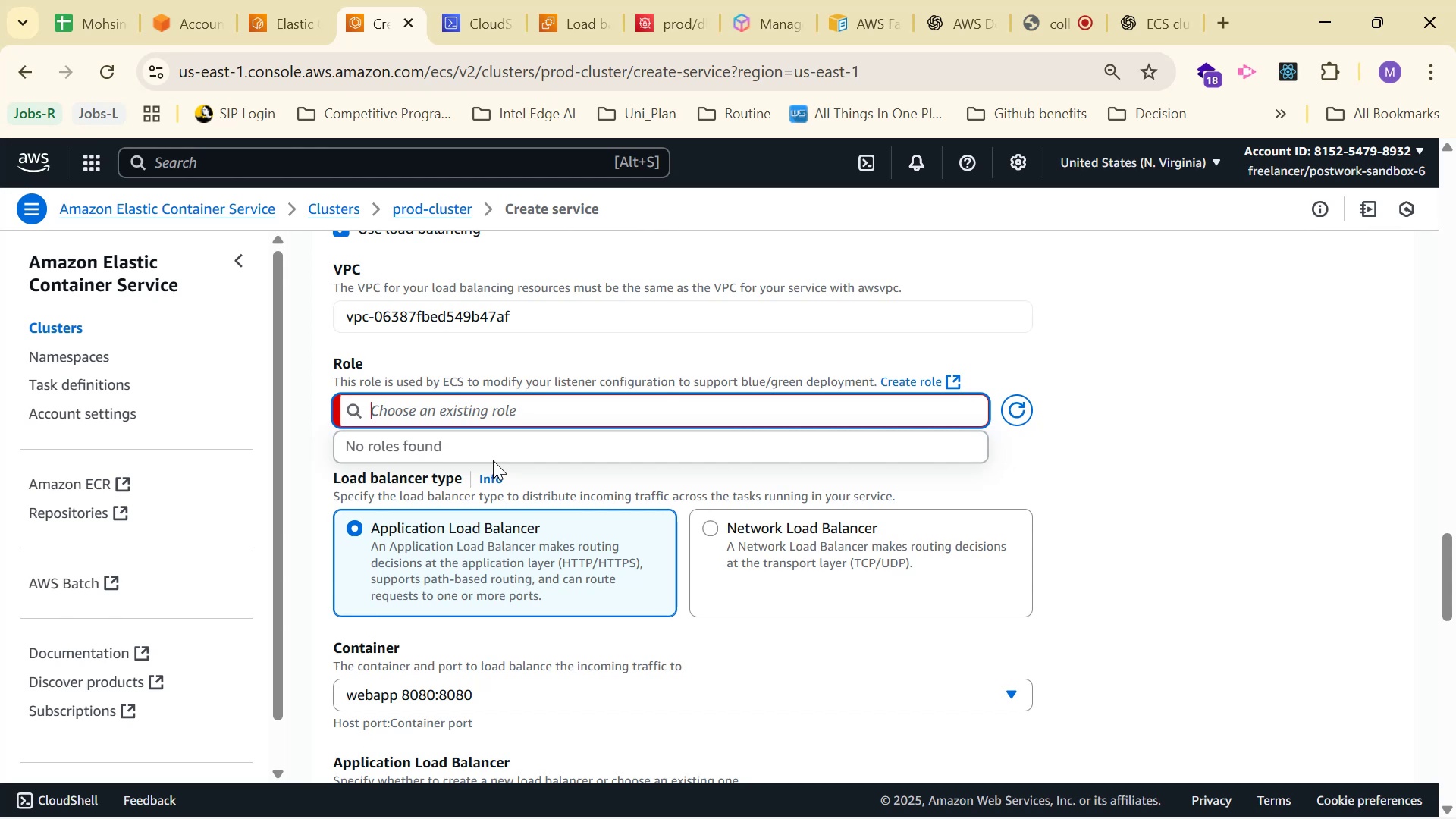 
left_click([730, 466])
 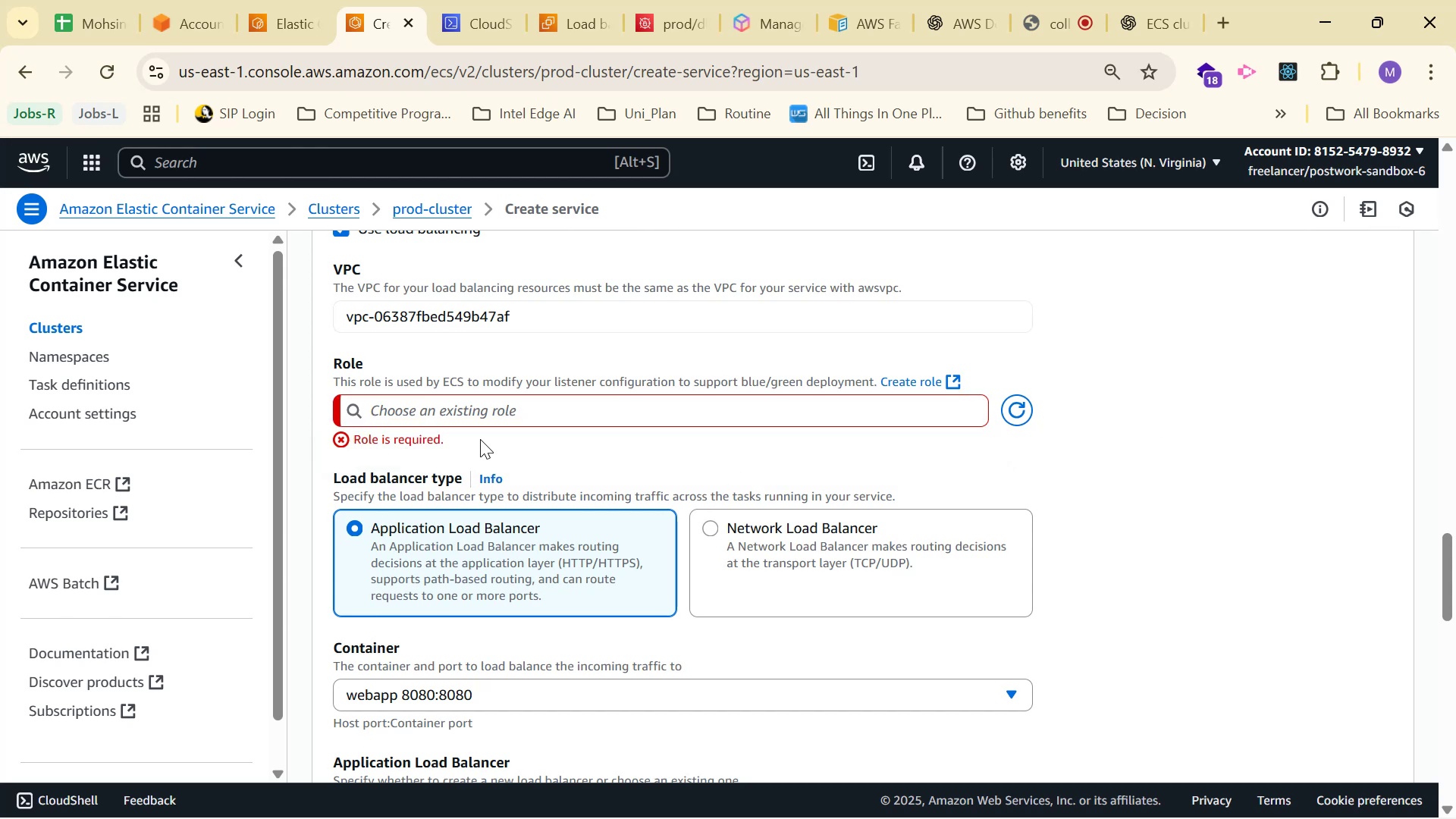 
left_click_drag(start_coordinate=[491, 440], to_coordinate=[348, 406])
 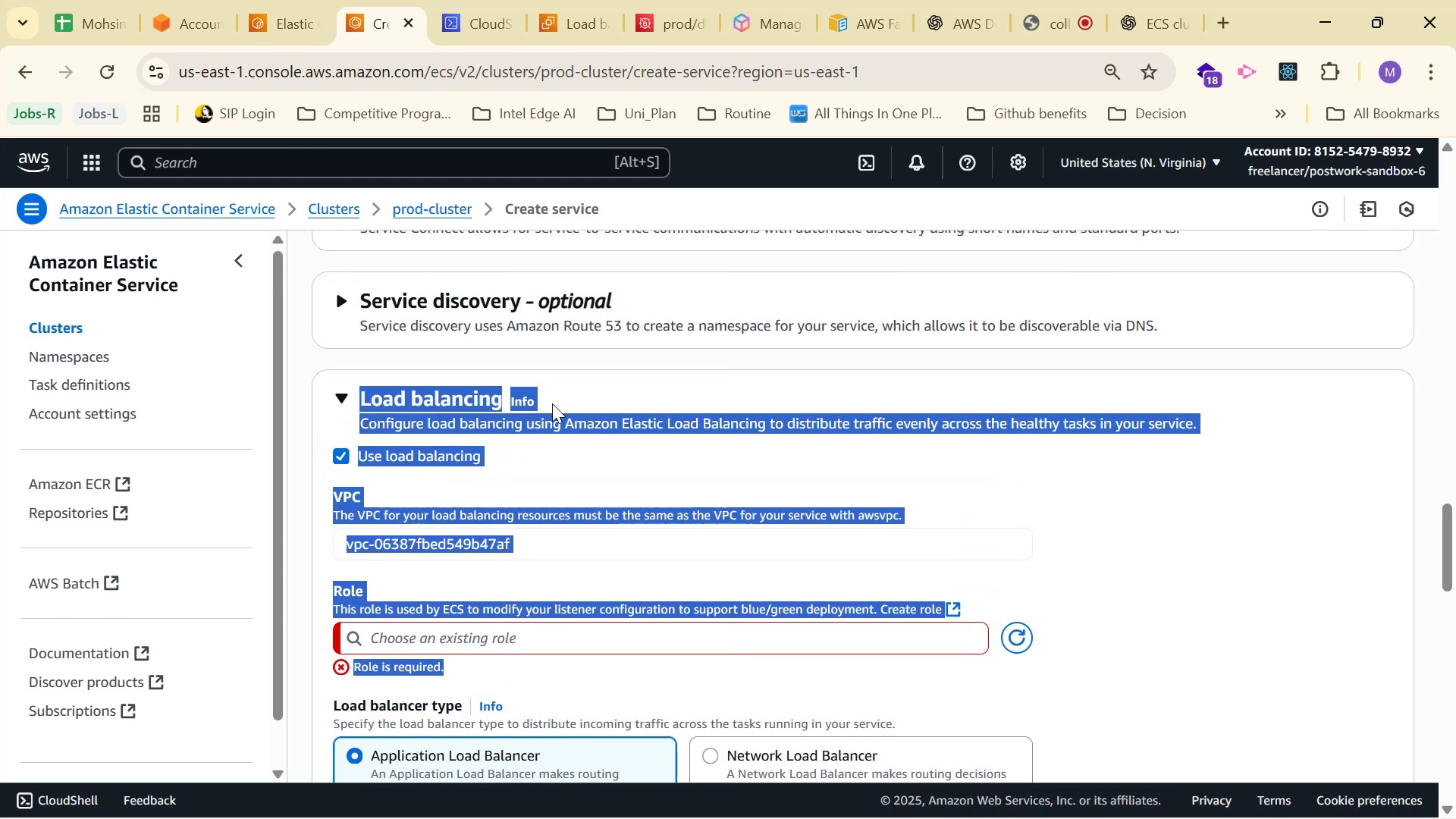 
scroll: coordinate [419, 416], scroll_direction: up, amount: 2.0
 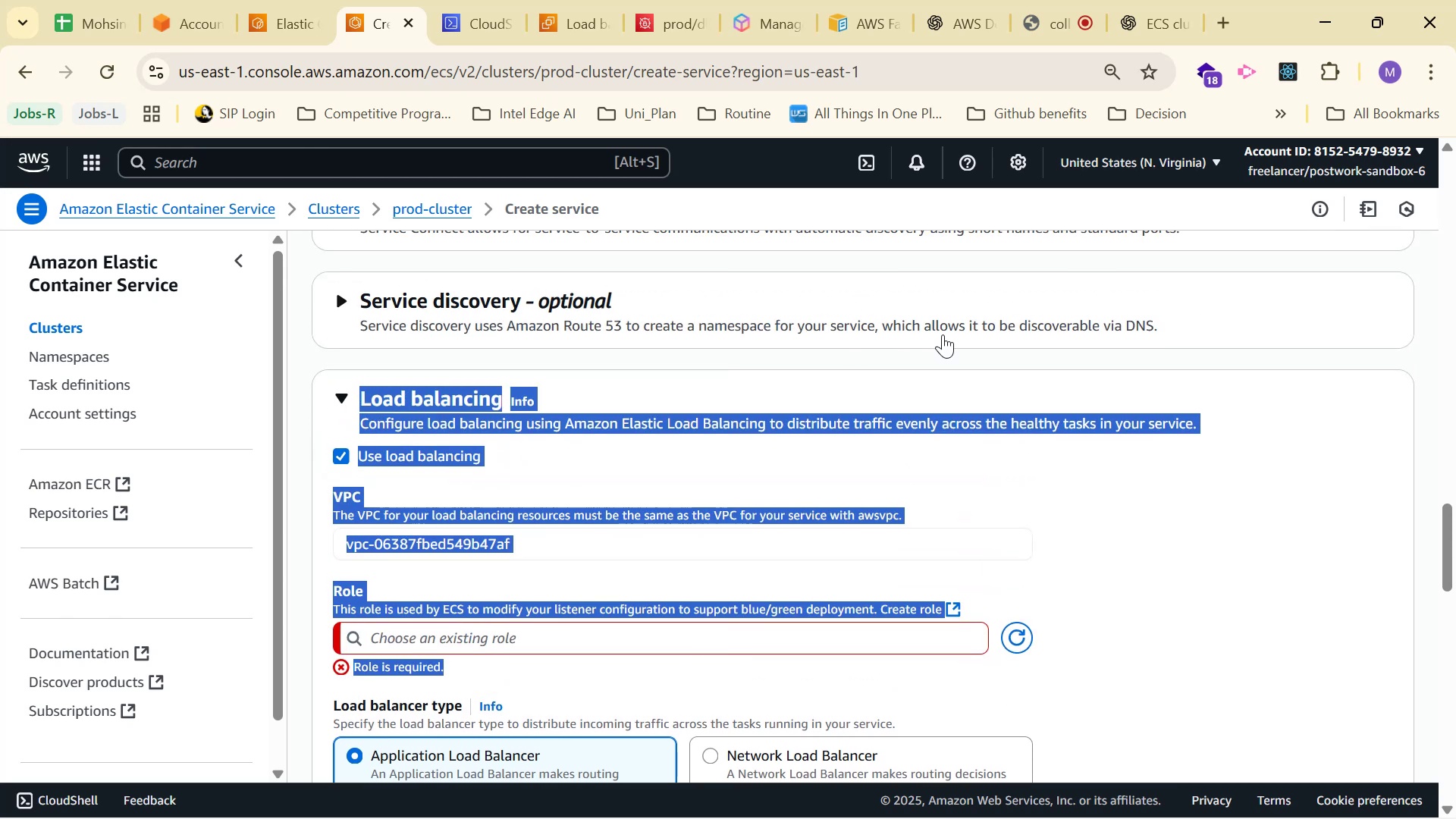 
key(Control+C)
 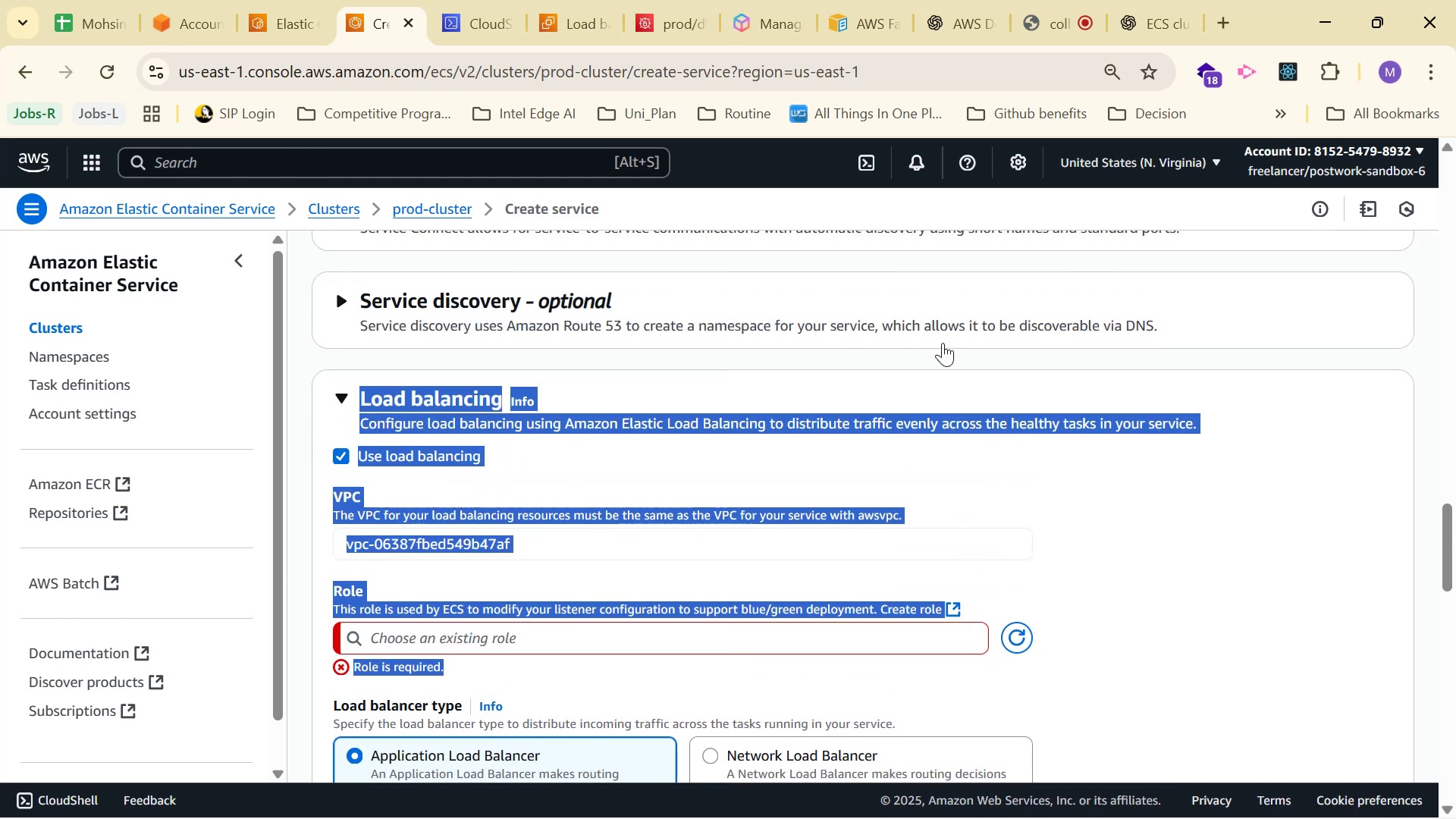 
key(Control+C)
 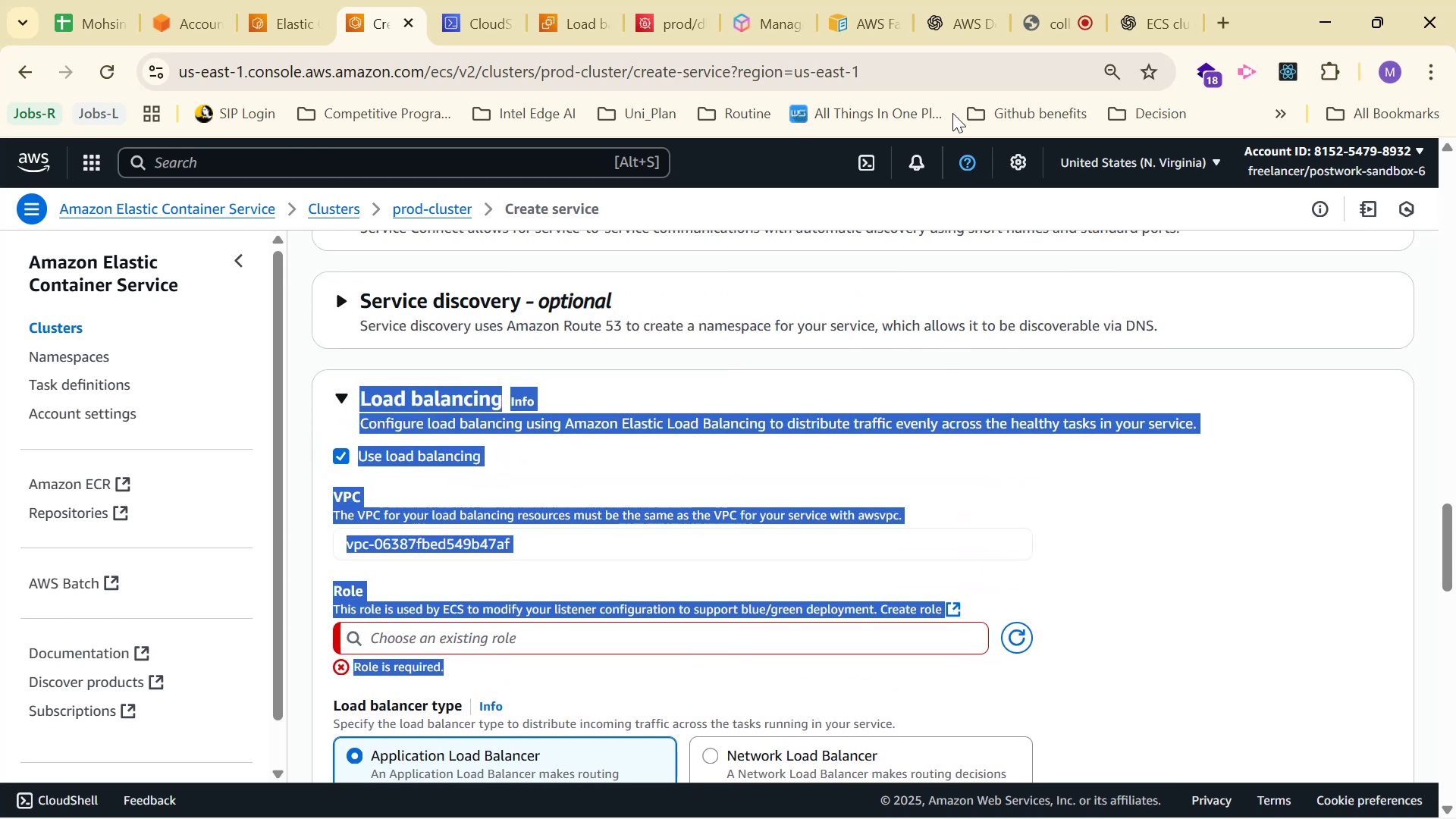 
key(Control+C)
 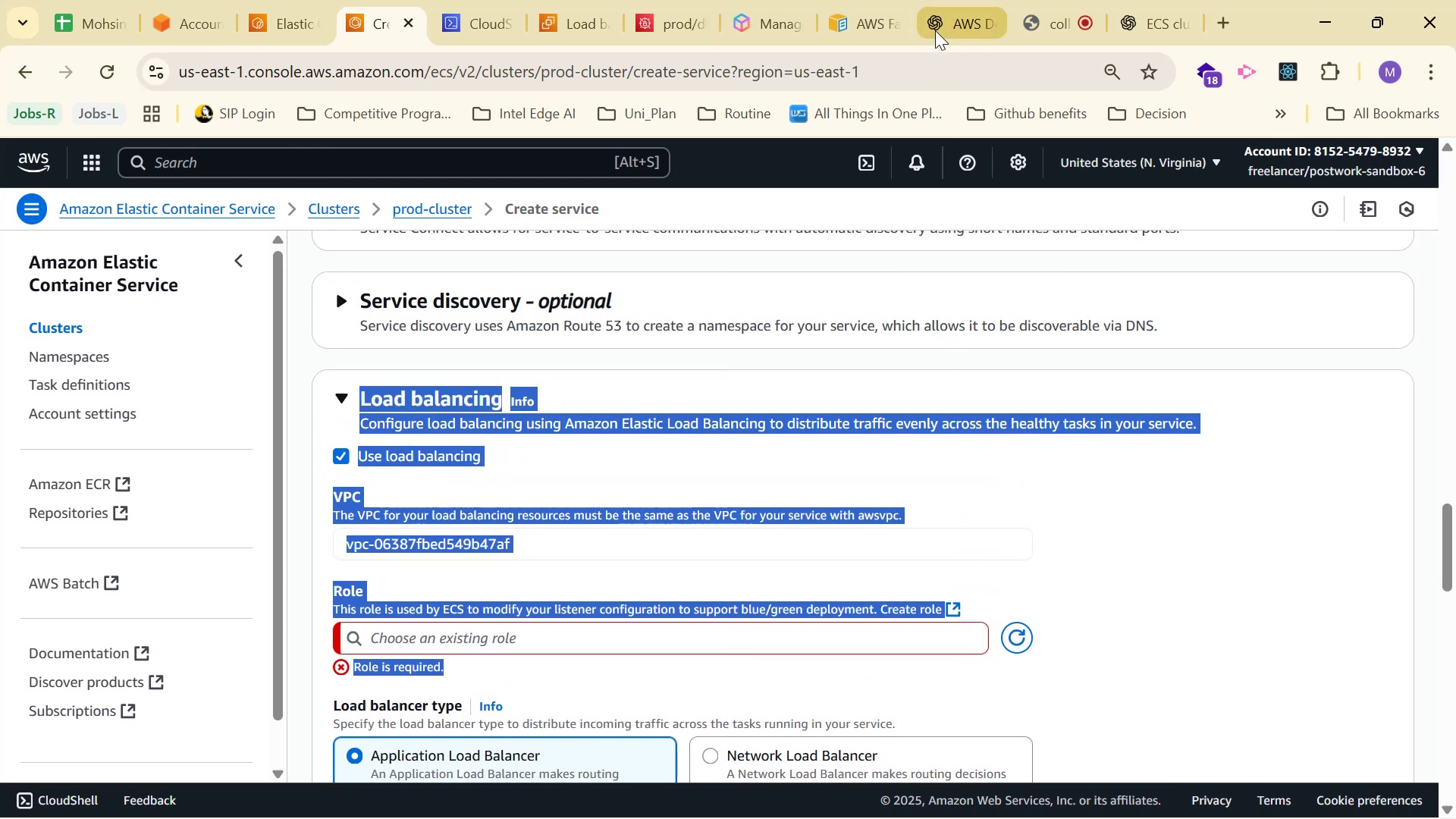 
left_click([934, 29])
 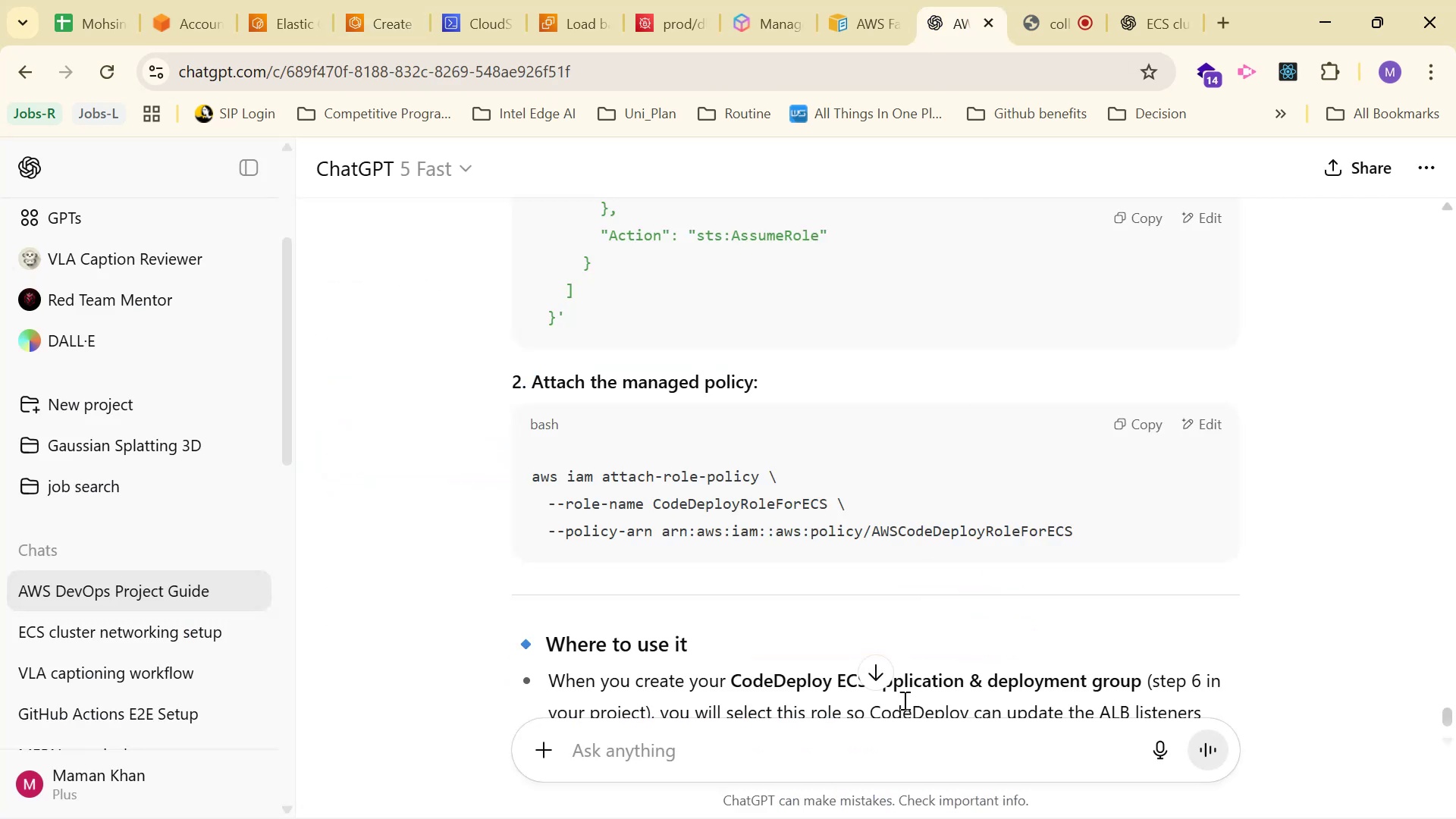 
left_click([934, 737])
 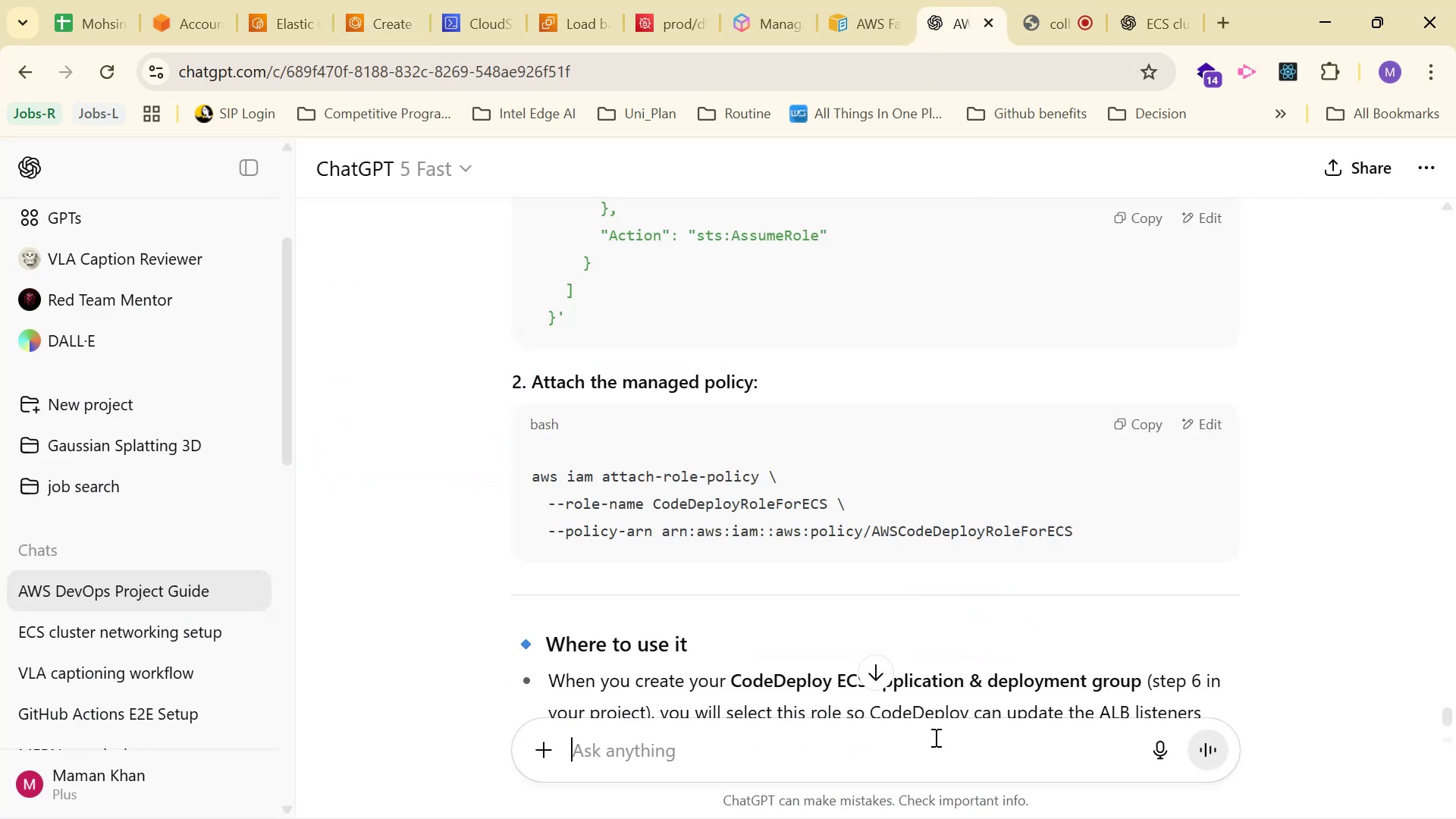 
key(Control+V)
 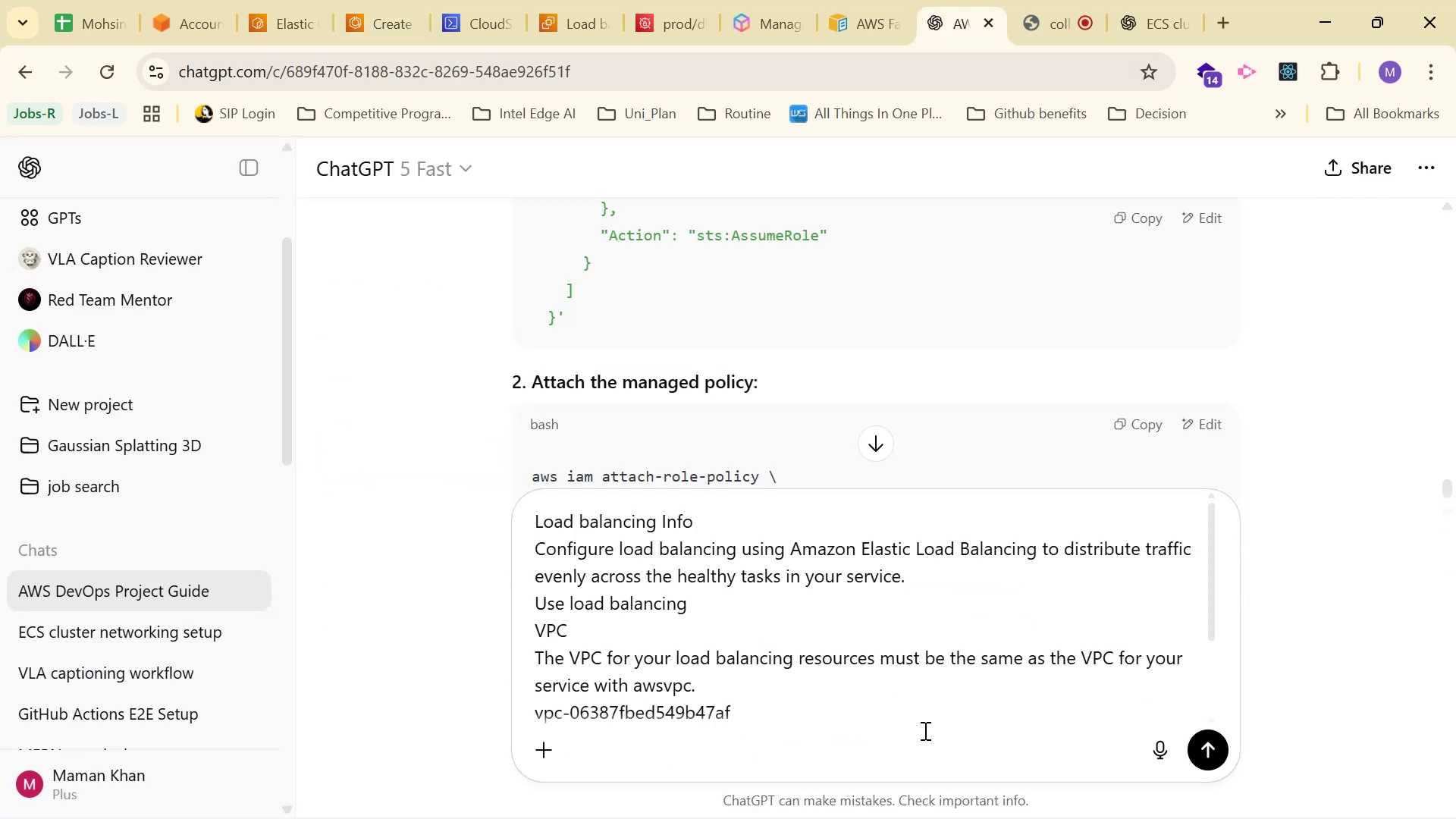 
key(Enter)
 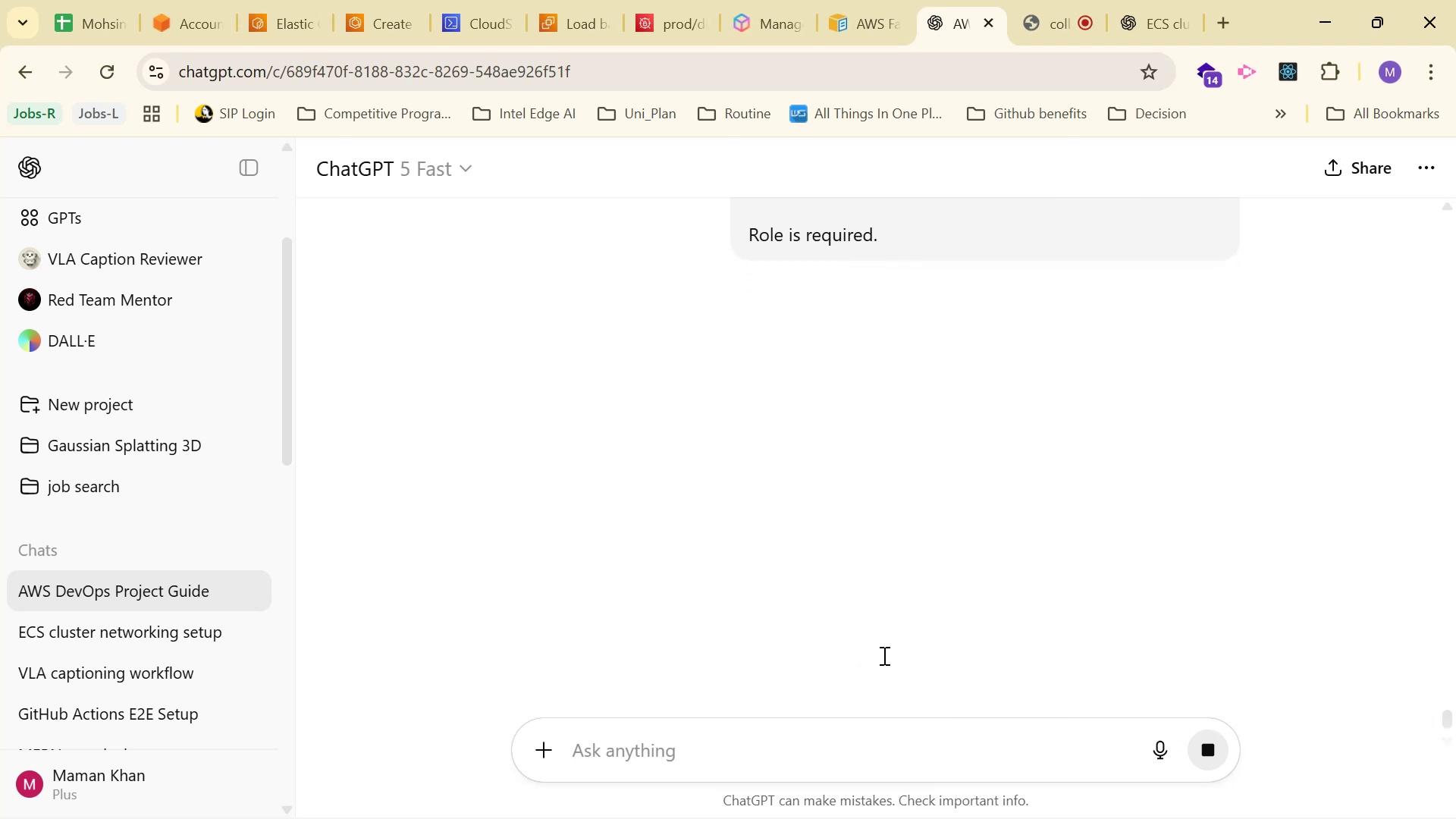 
scroll: coordinate [912, 510], scroll_direction: up, amount: 1.0
 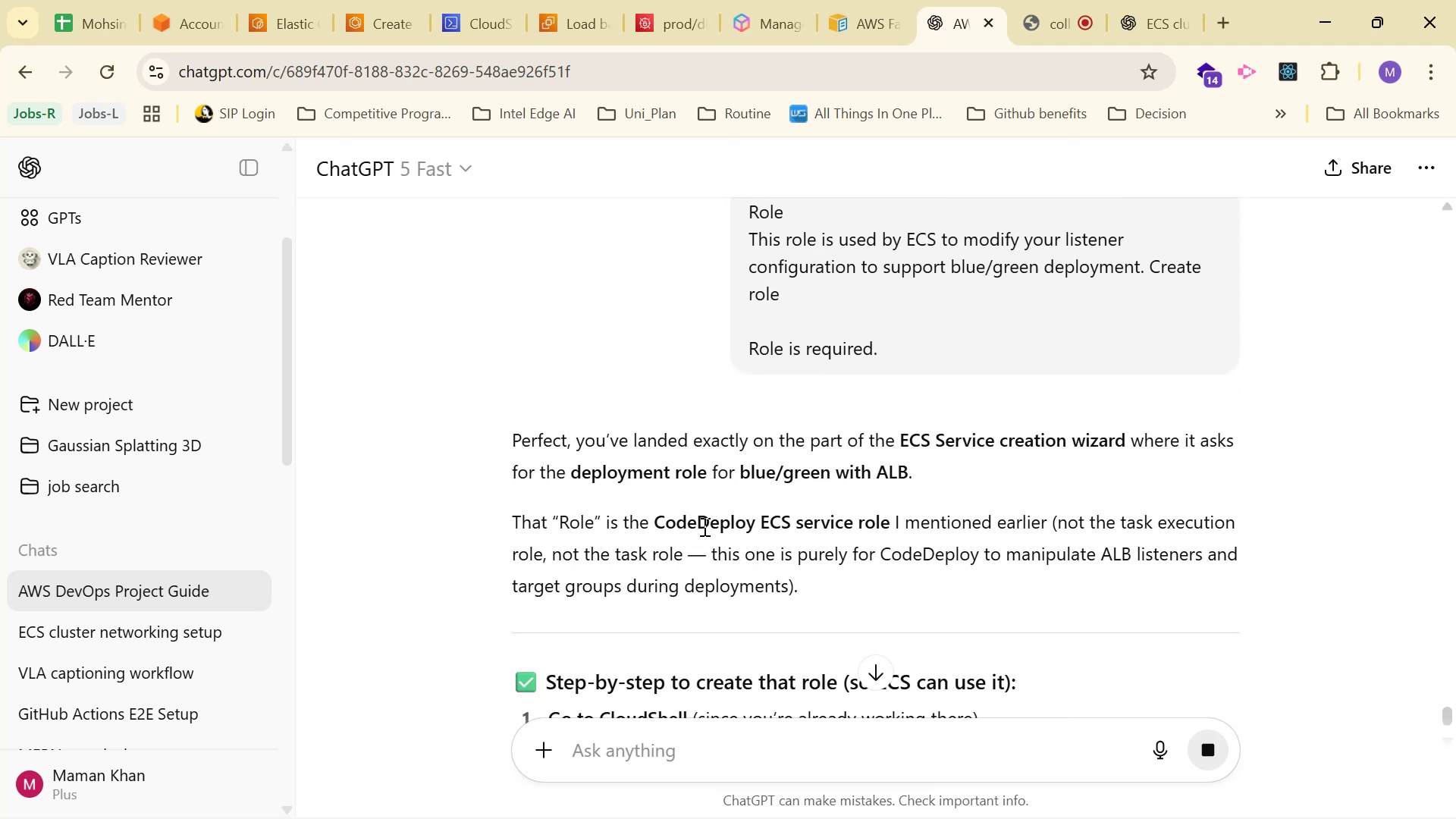 
wait(10.7)
 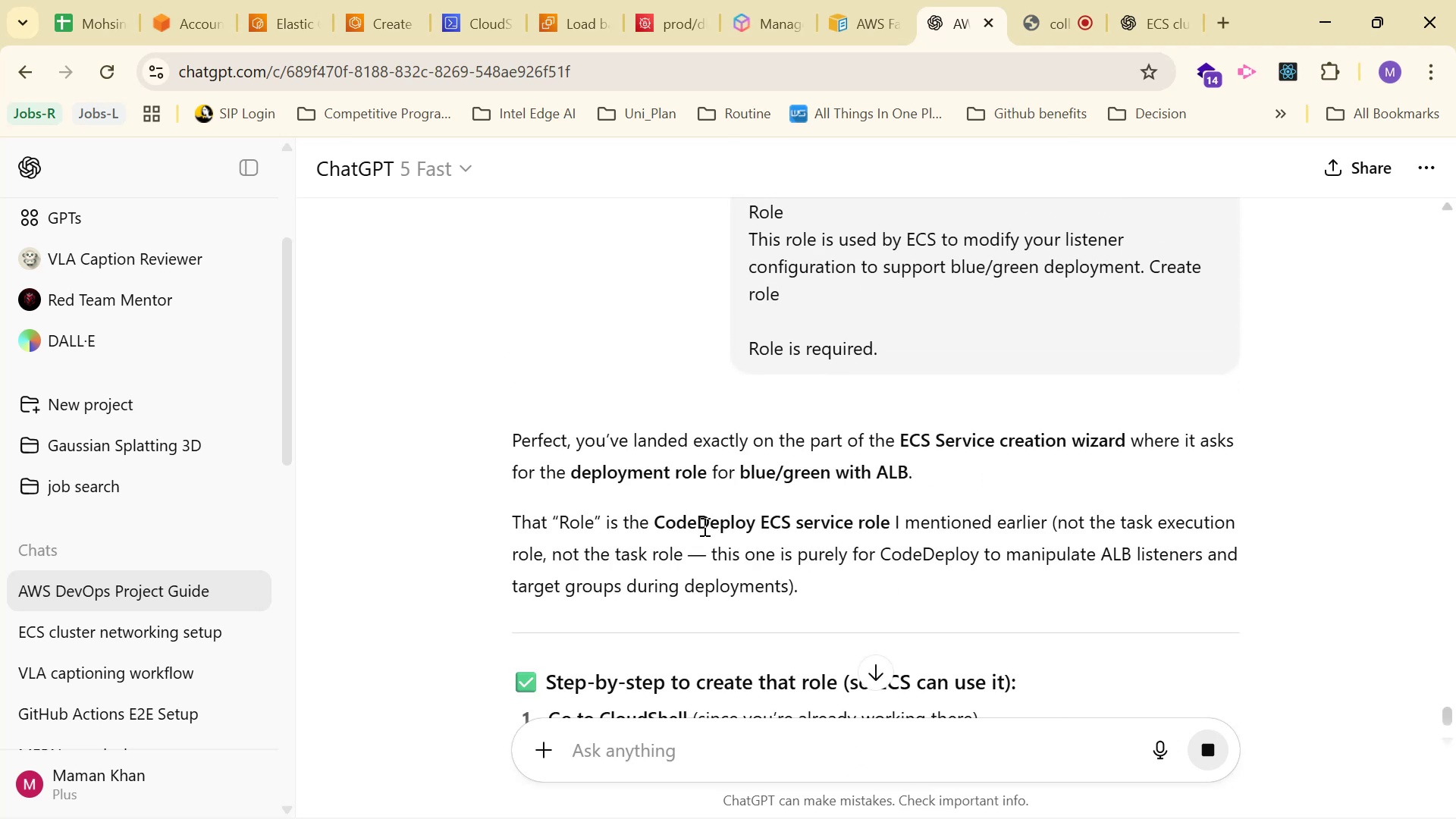 
scroll: coordinate [1162, 515], scroll_direction: down, amount: 6.0
 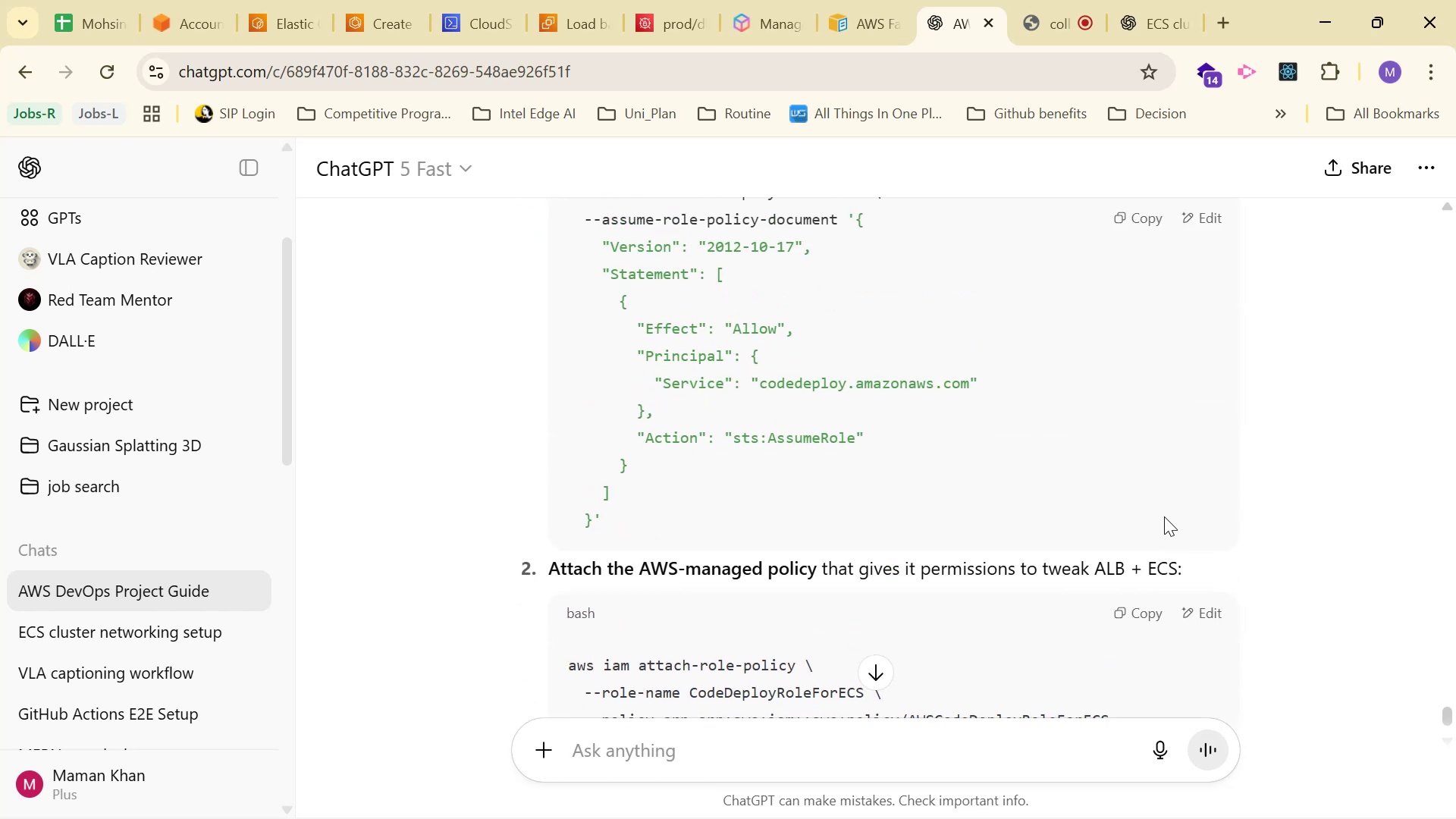 
scroll: coordinate [1164, 516], scroll_direction: up, amount: 1.0
 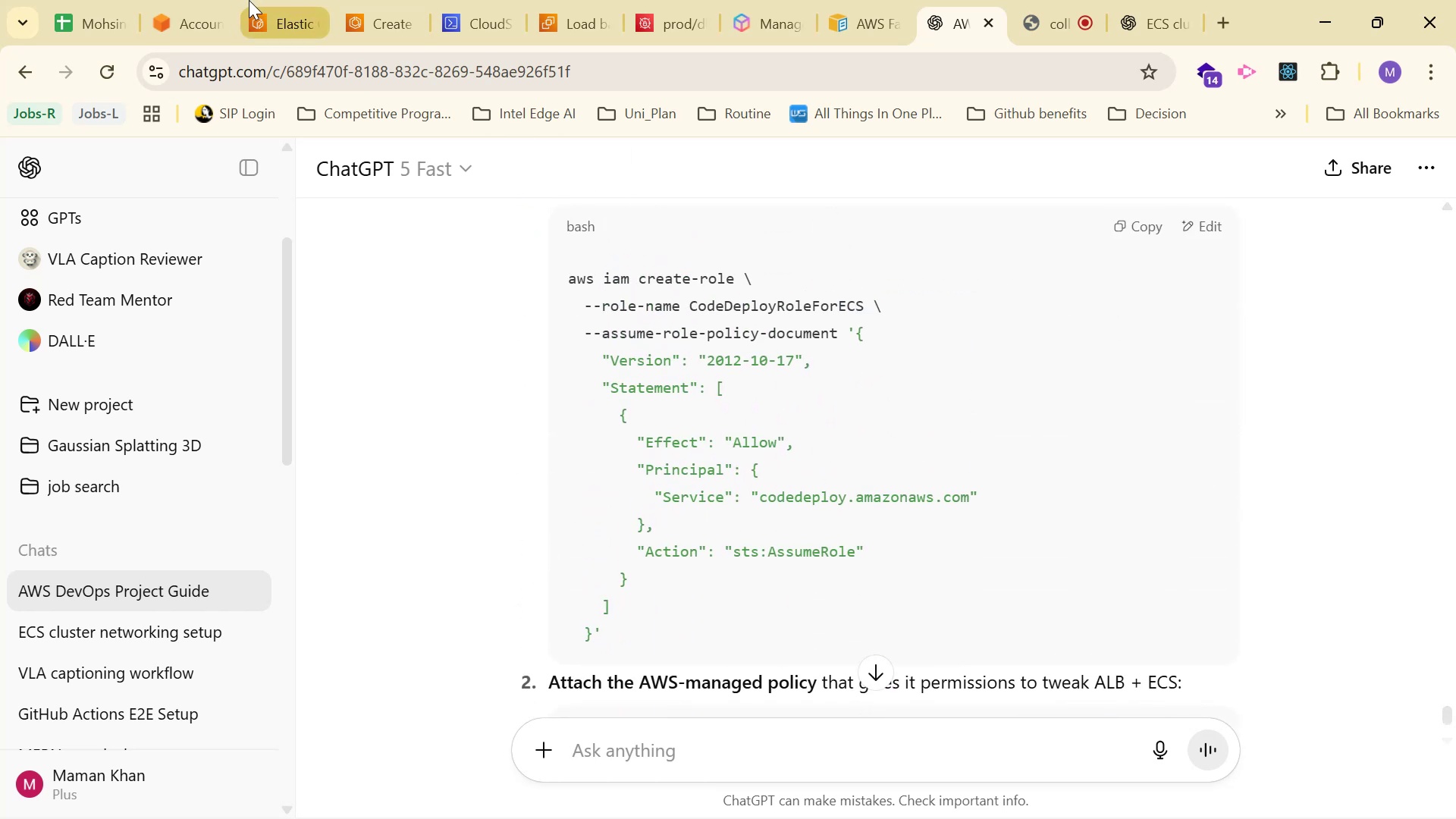 
left_click([461, 0])
 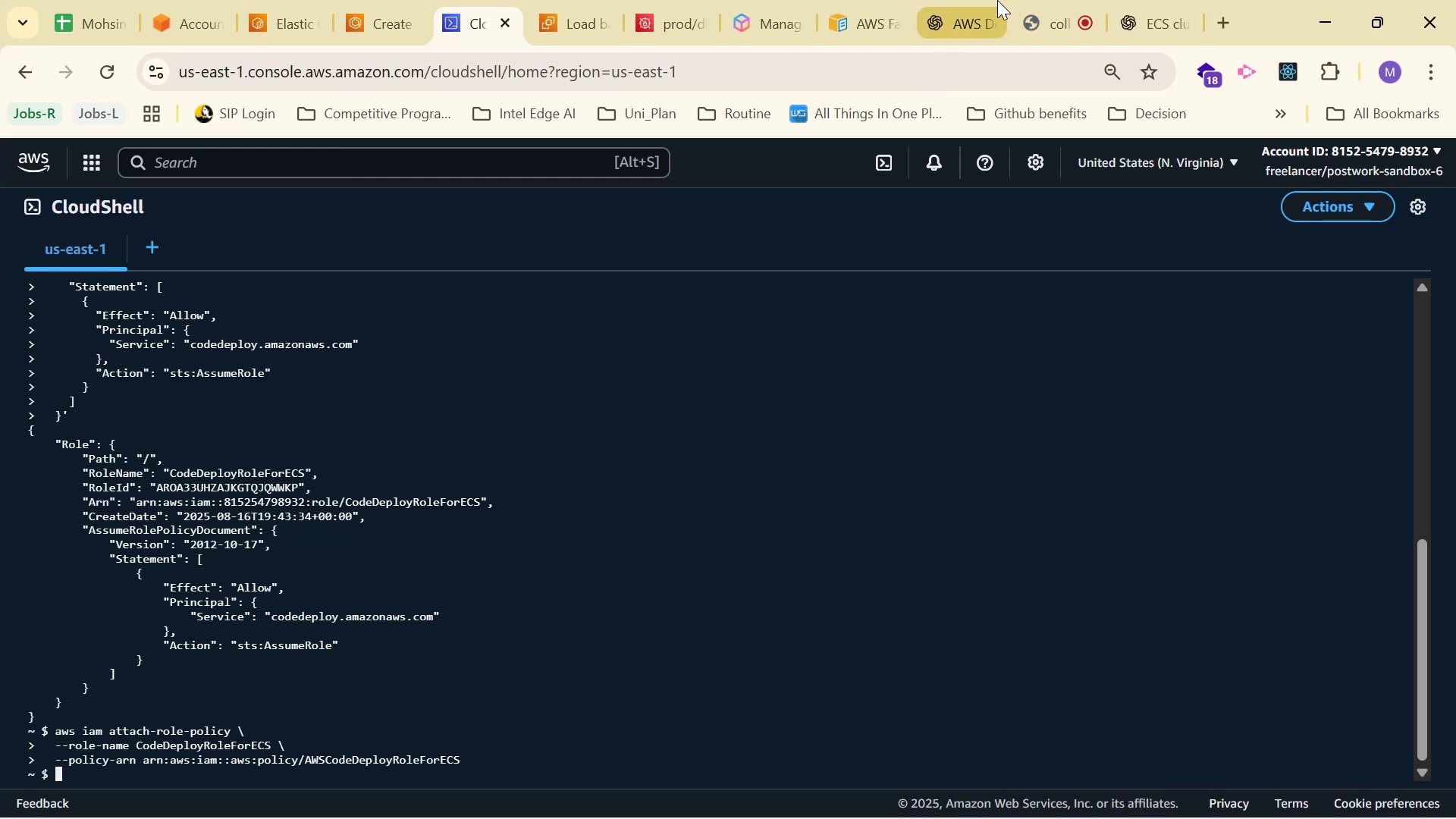 
left_click([944, 0])
 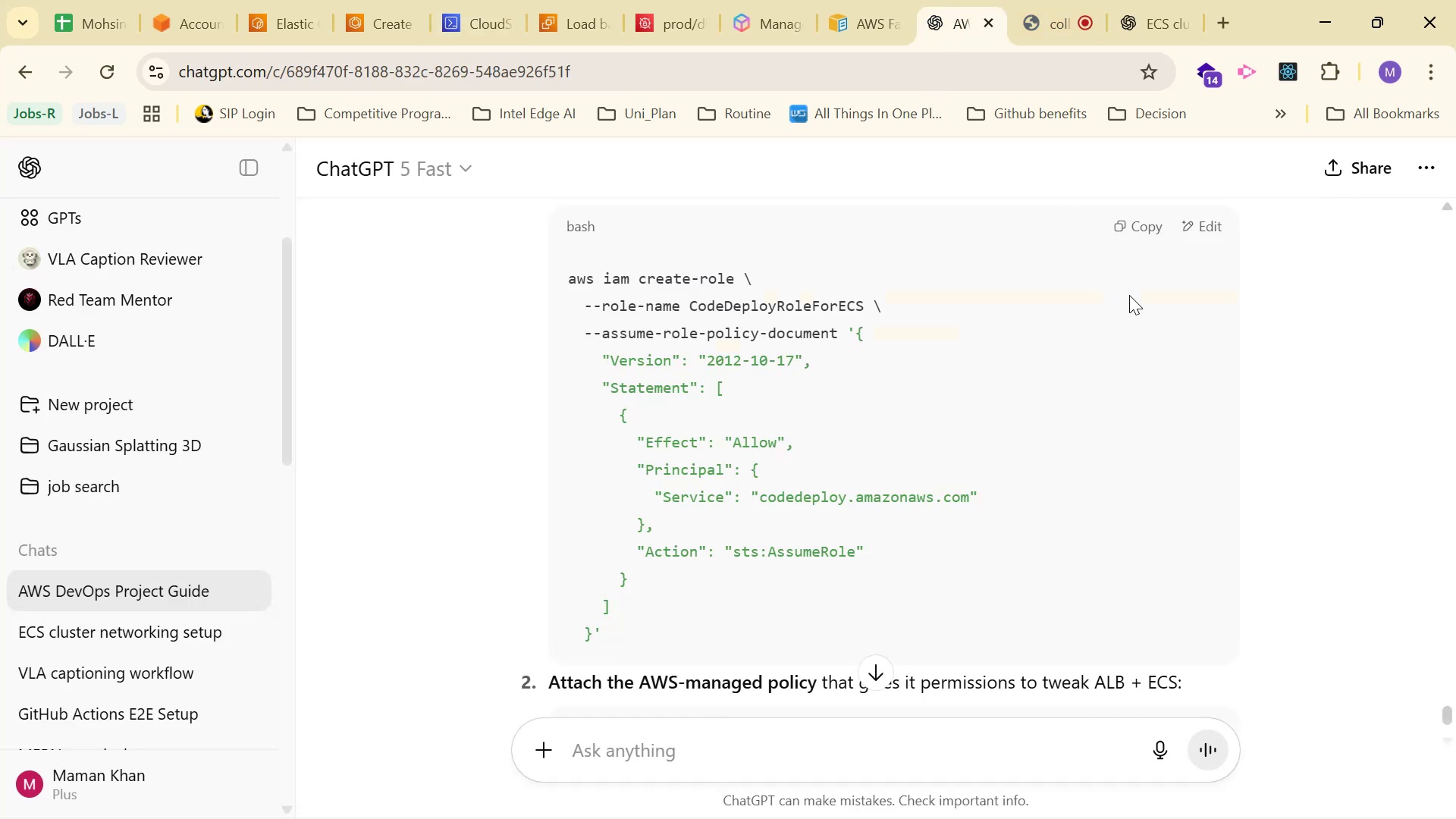 
scroll: coordinate [1166, 309], scroll_direction: down, amount: 10.0
 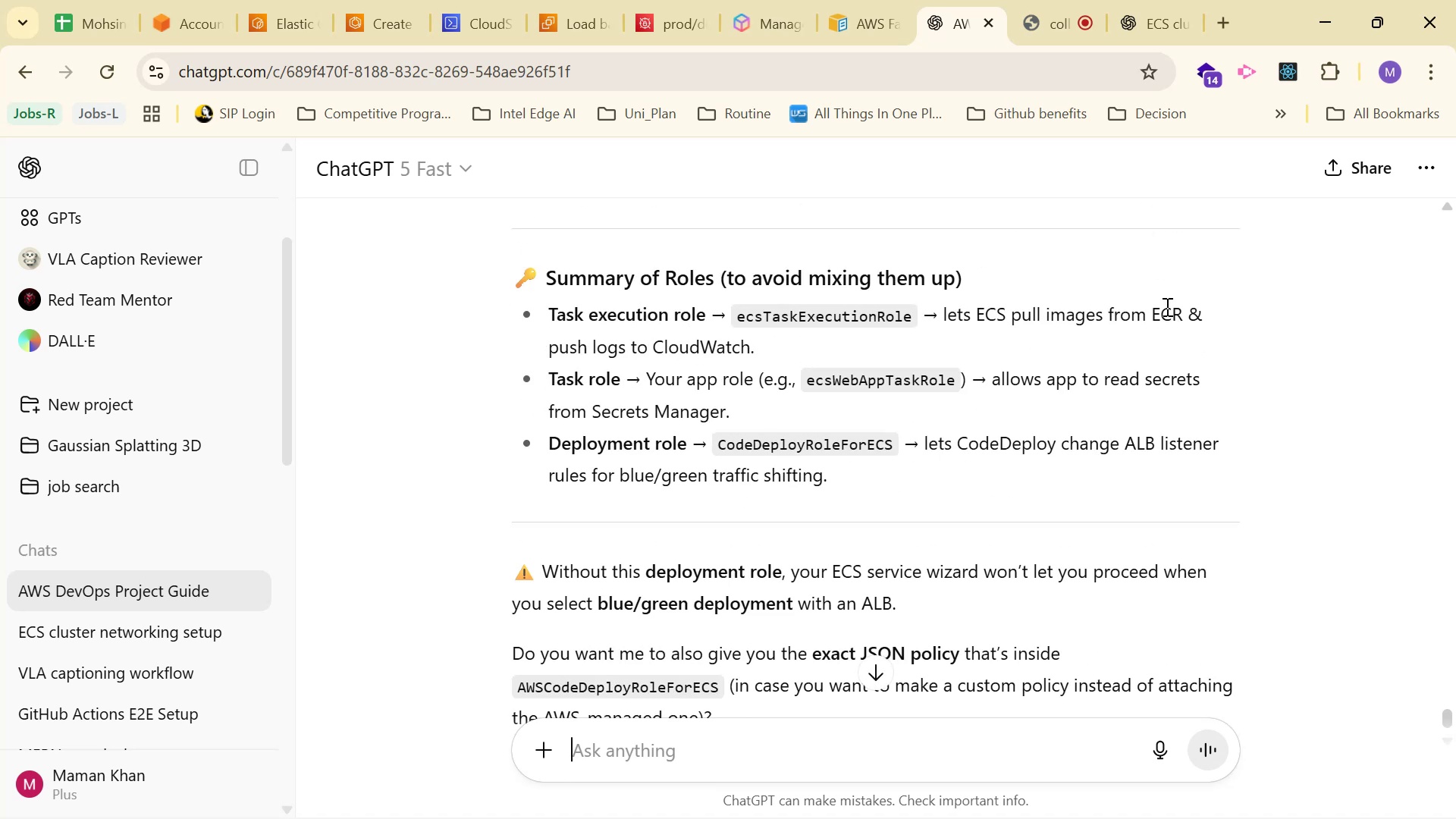 
scroll: coordinate [1164, 304], scroll_direction: up, amount: 7.0
 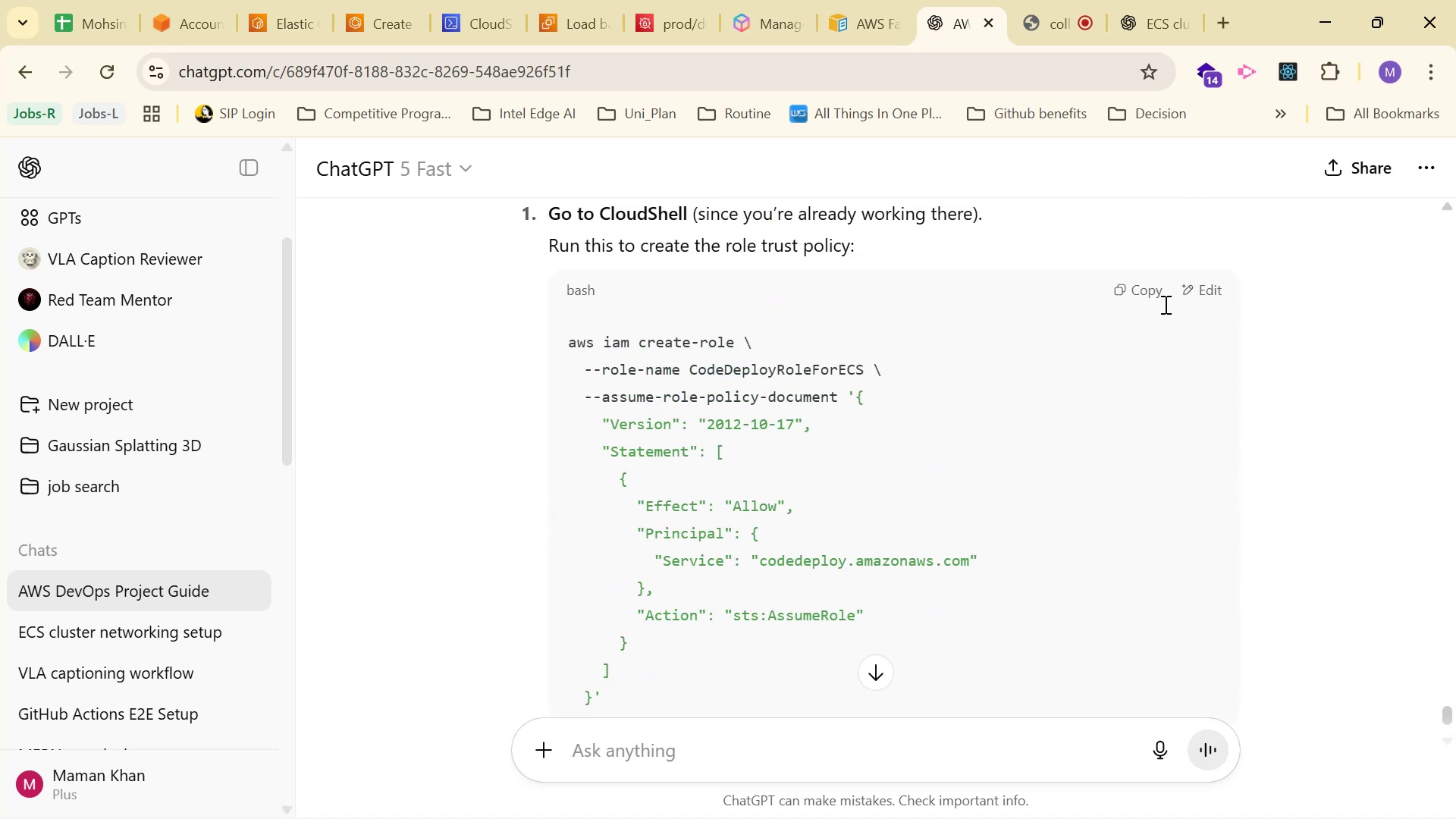 
scroll: coordinate [1163, 305], scroll_direction: down, amount: 3.0
 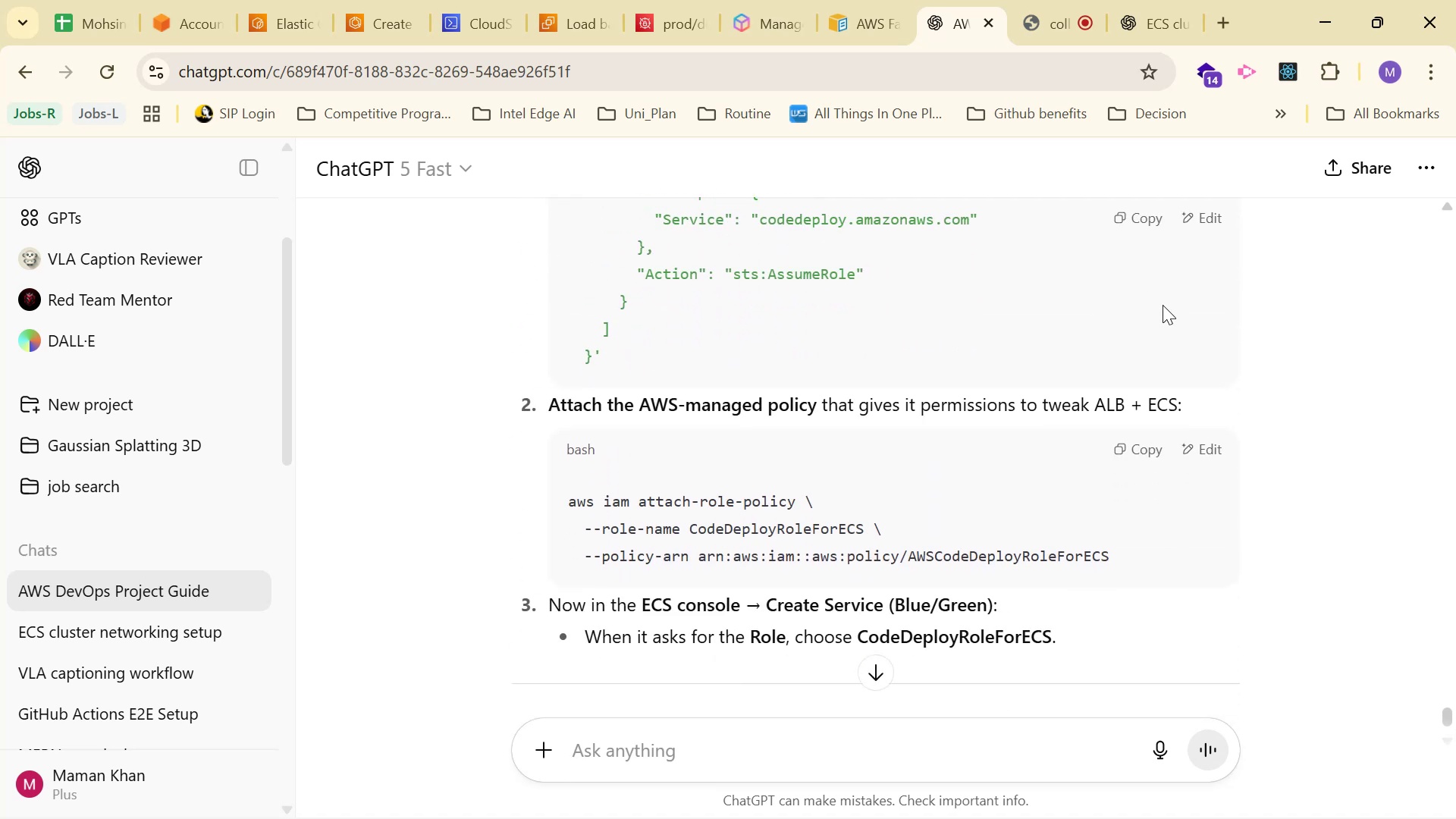 
scroll: coordinate [1163, 303], scroll_direction: up, amount: 16.0
 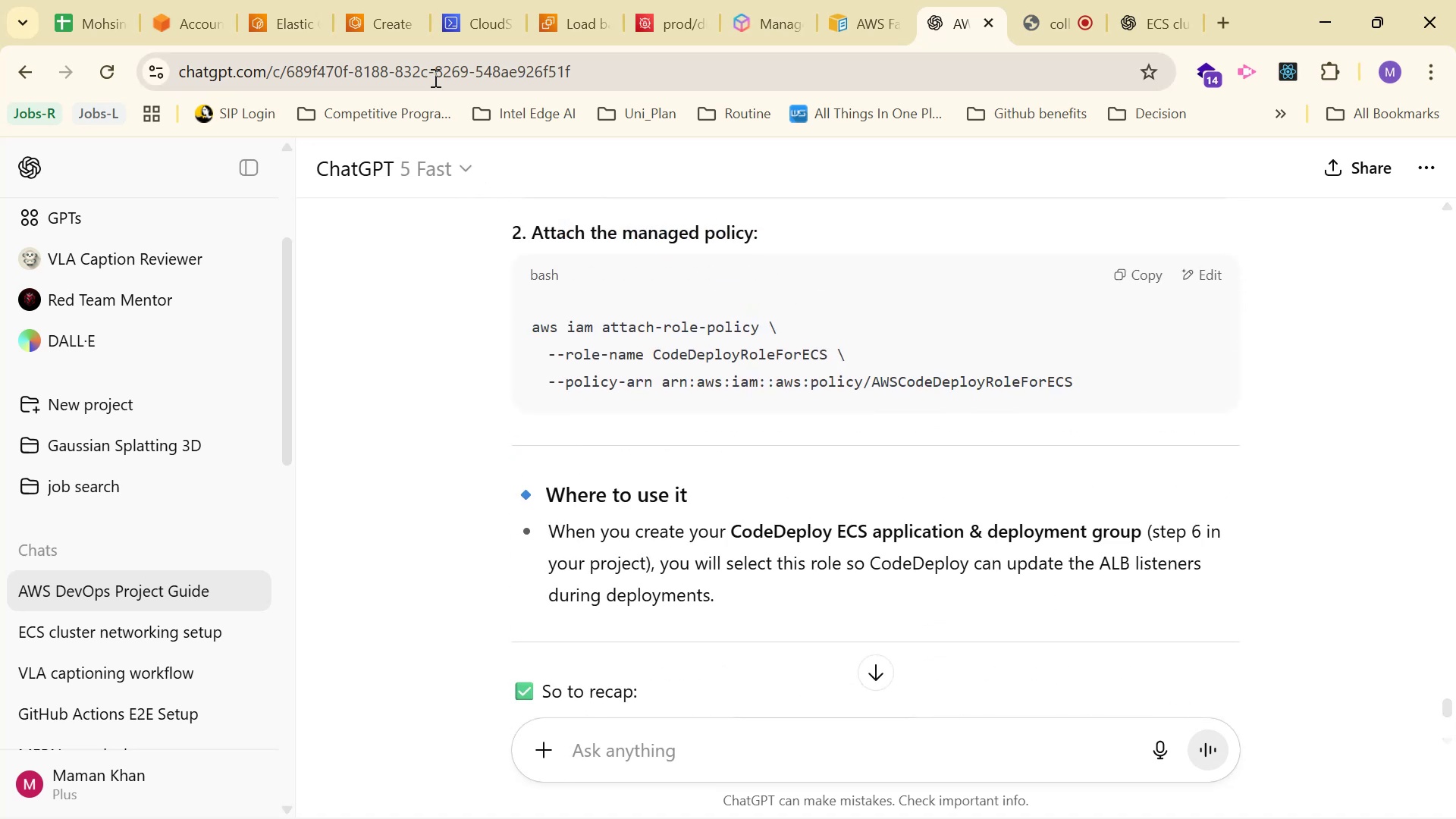 
left_click([358, 33])
 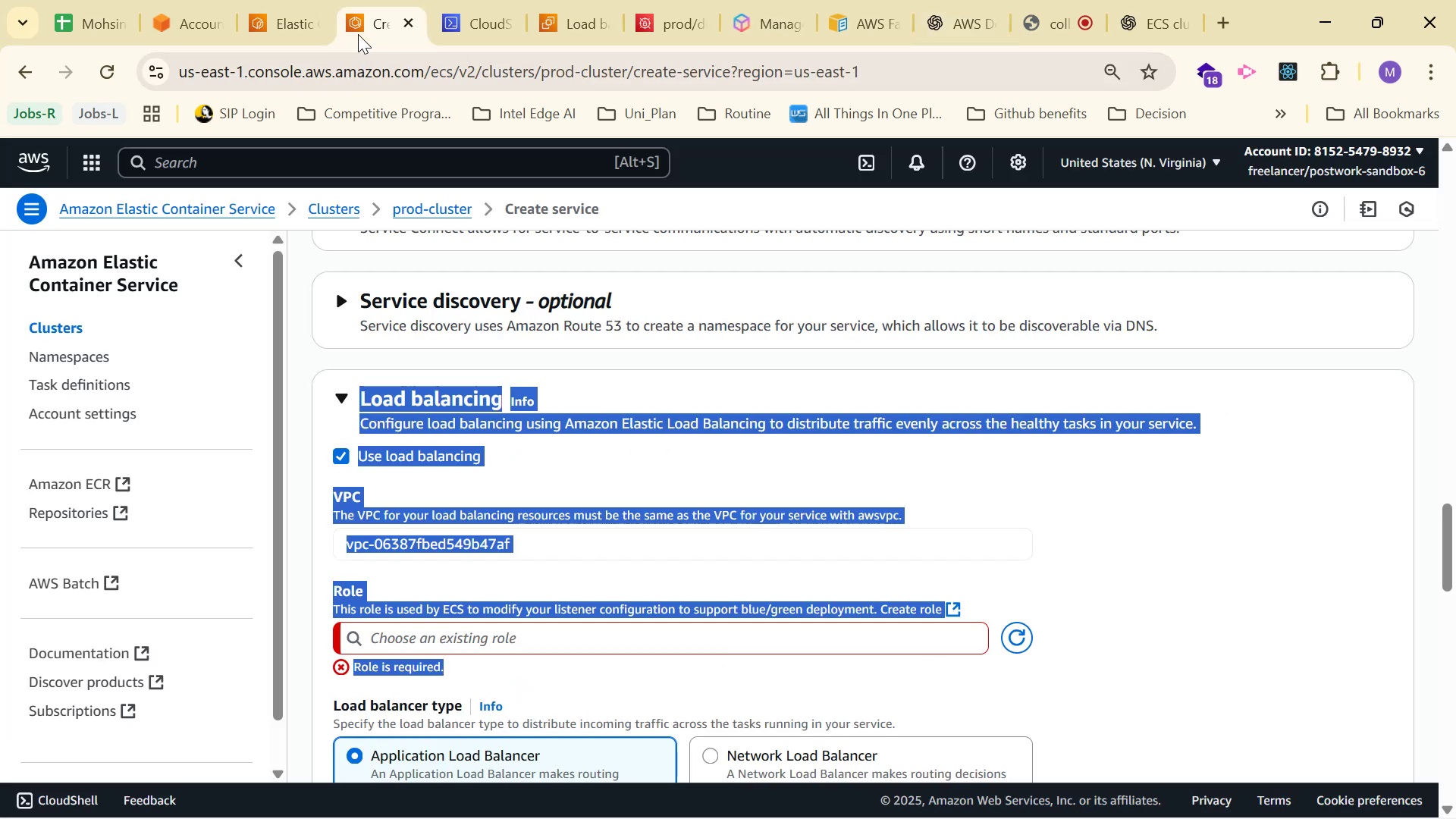 
scroll: coordinate [883, 444], scroll_direction: down, amount: 3.0
 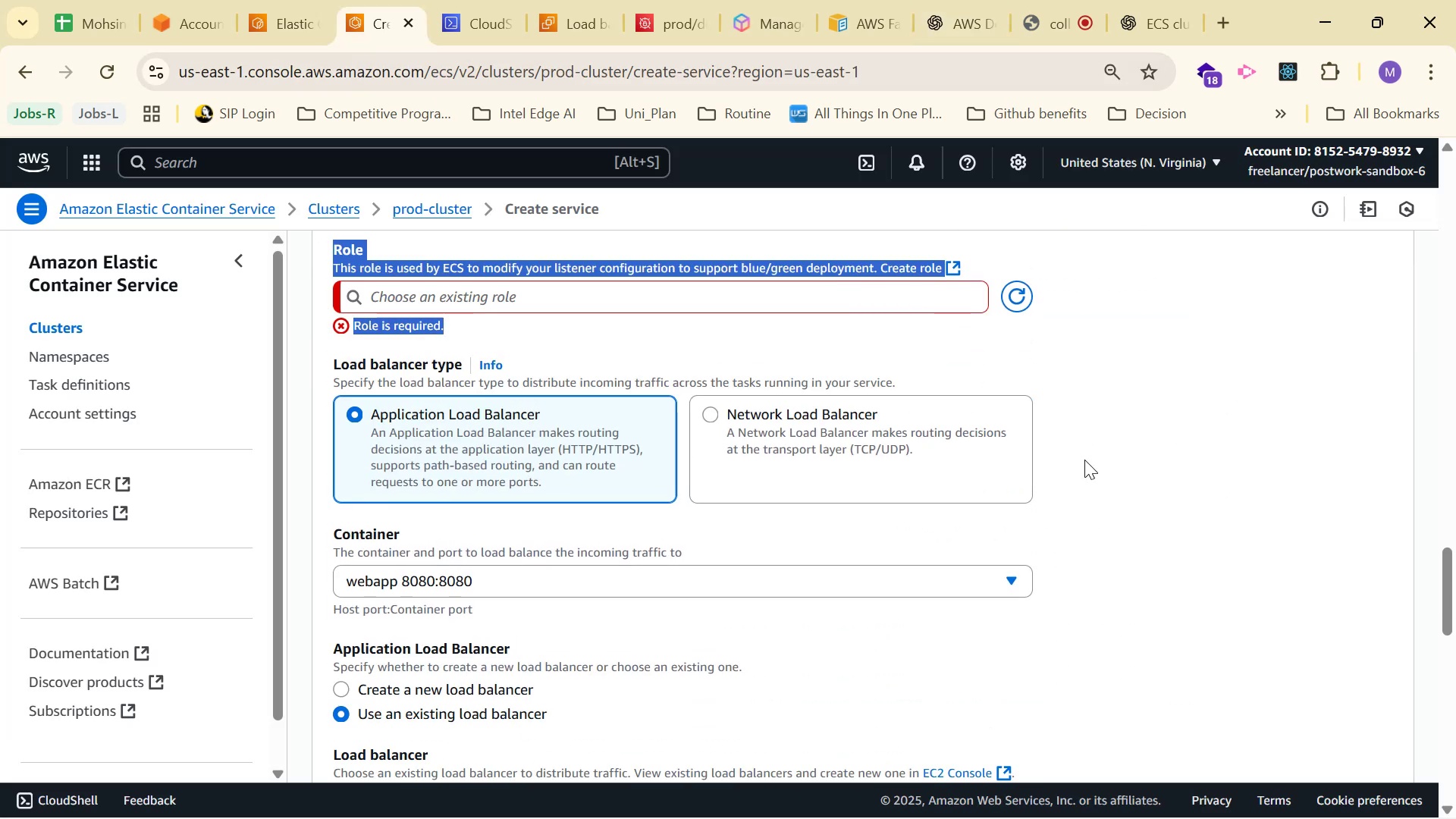 
left_click([1124, 366])
 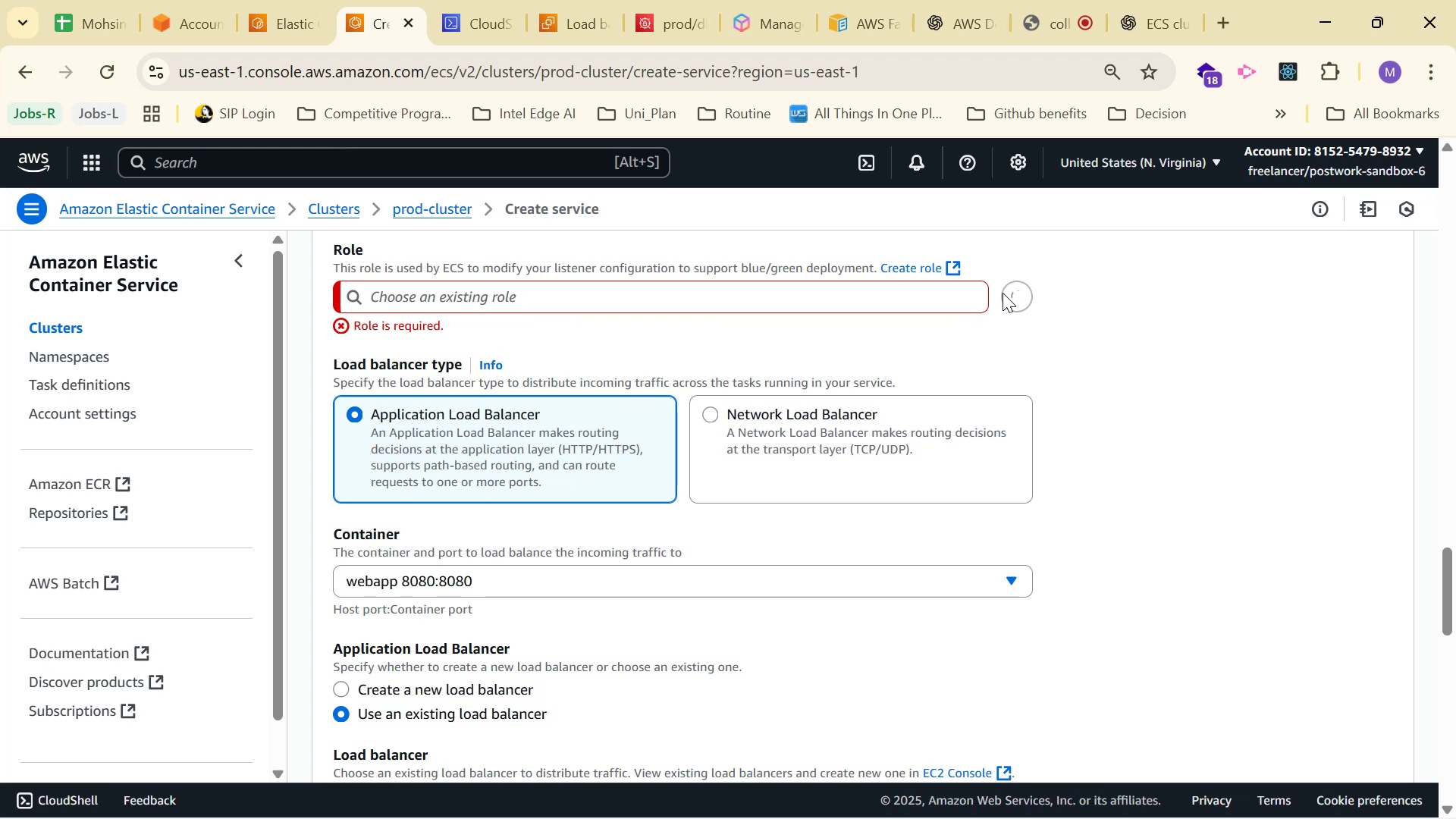 
left_click([889, 296])
 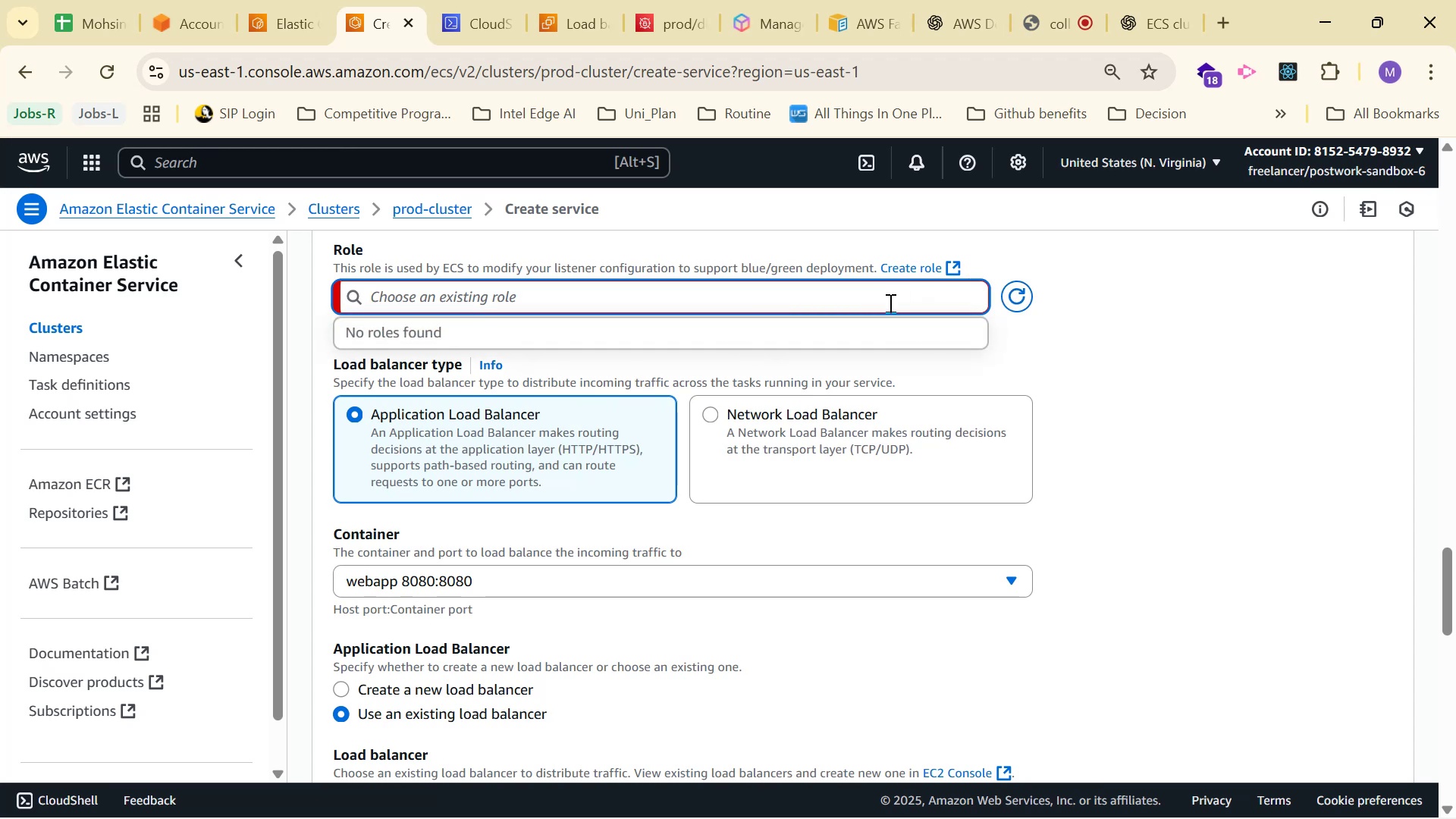 
type(Coder)
key(Backspace)
key(Backspace)
key(Backspace)
key(Backspace)
key(Backspace)
key(Backspace)
key(Backspace)
 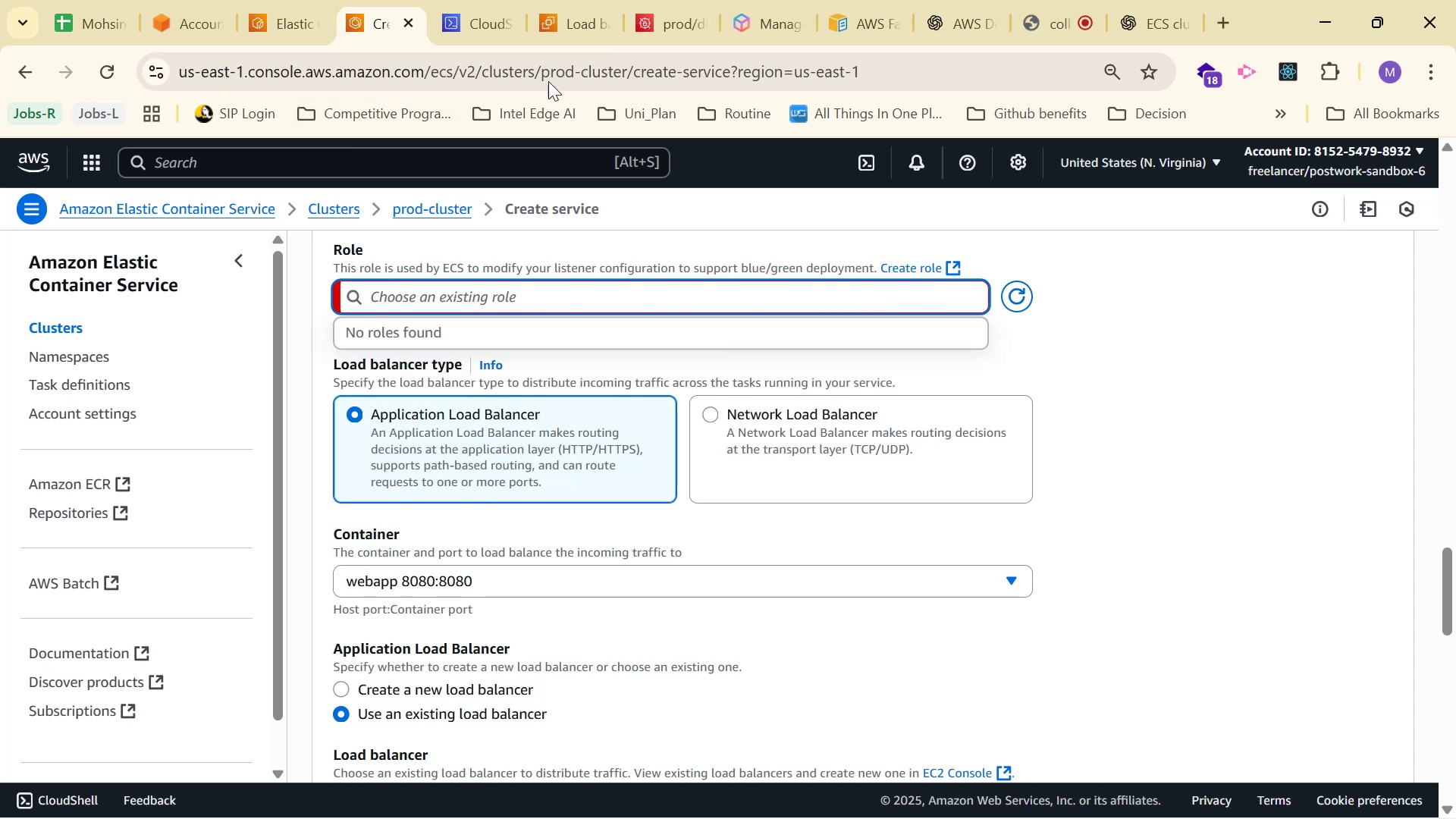 
left_click([962, 0])
 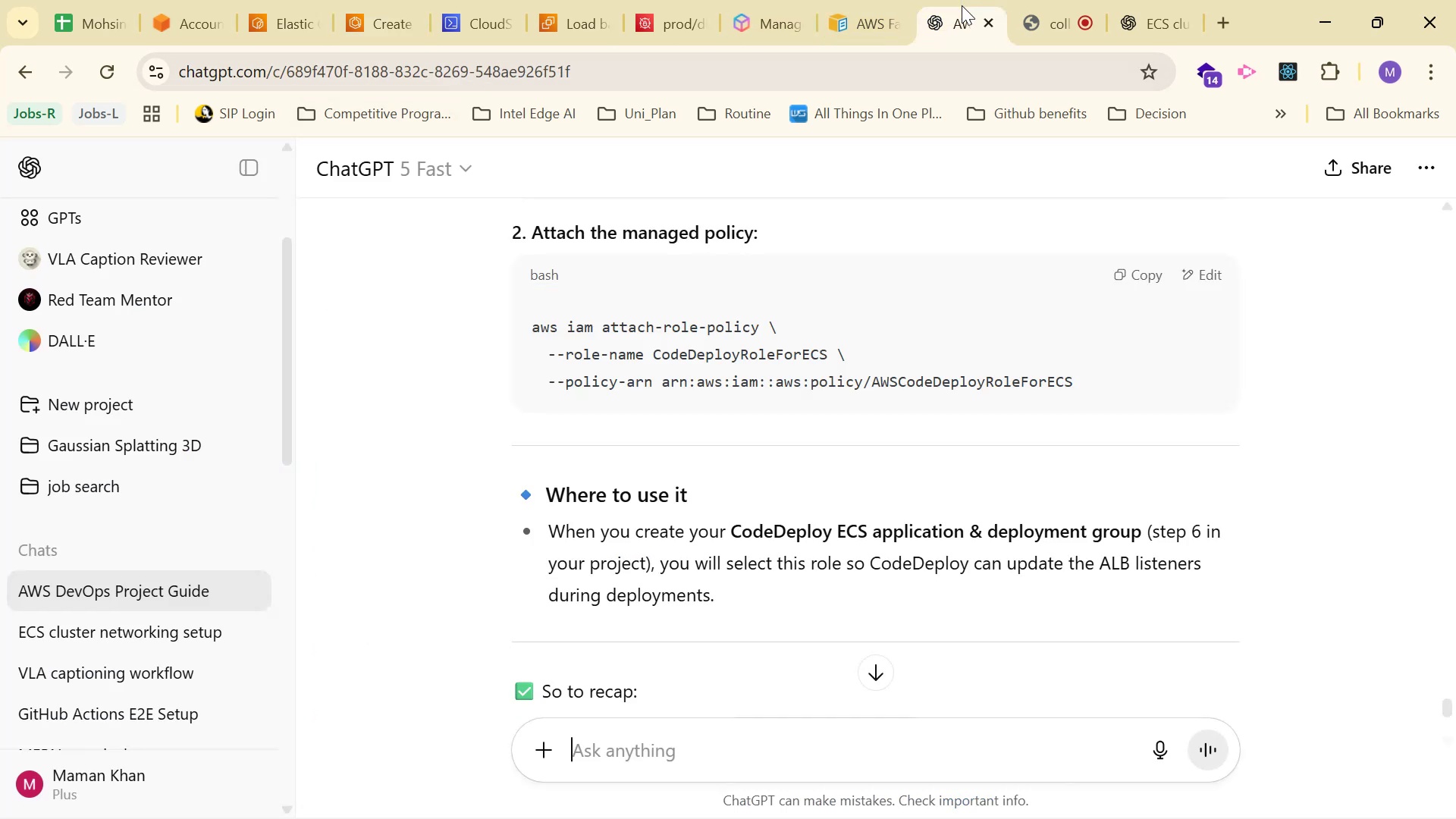 
scroll: coordinate [953, 381], scroll_direction: down, amount: 40.0
 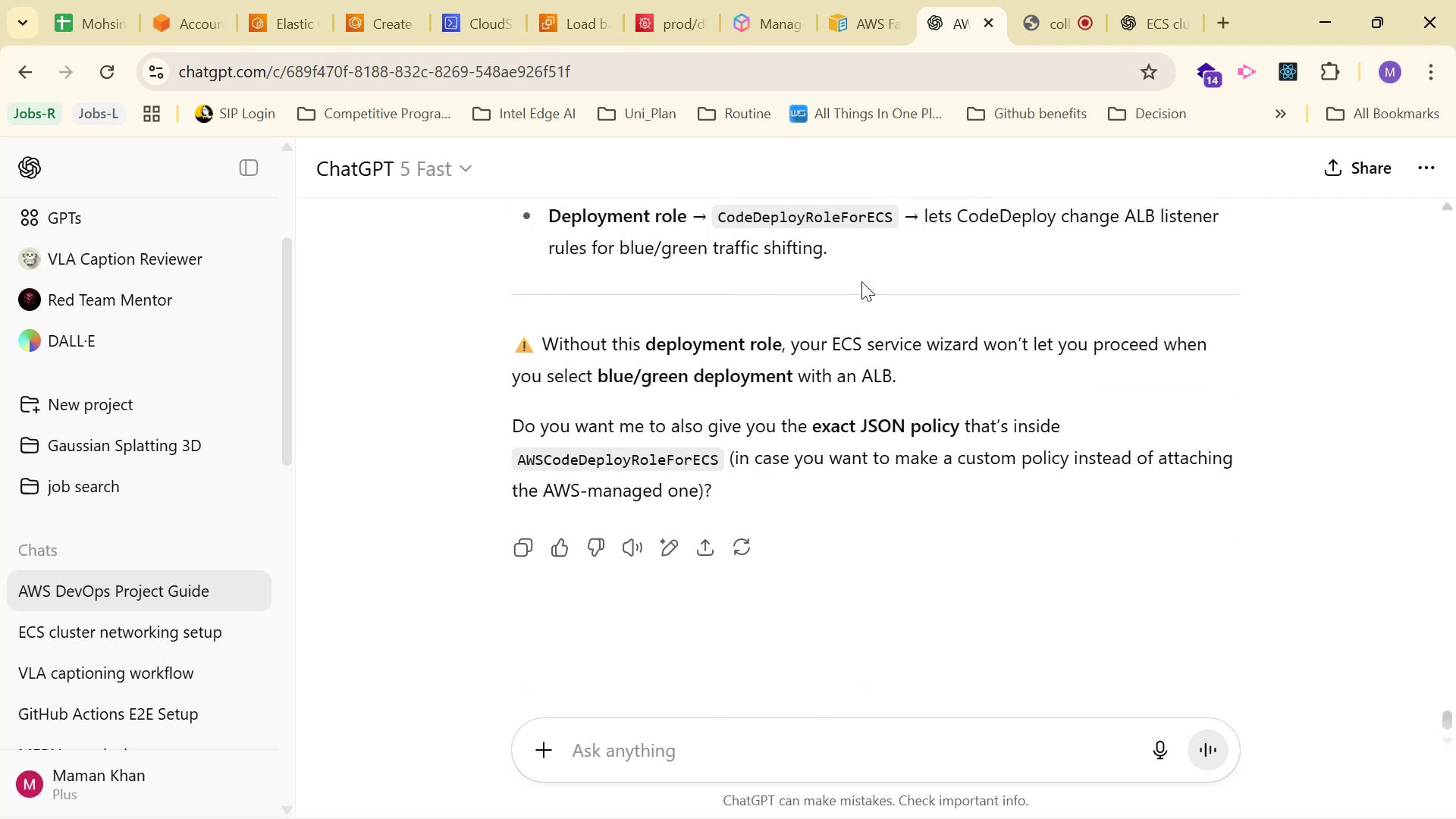 
wait(8.53)
 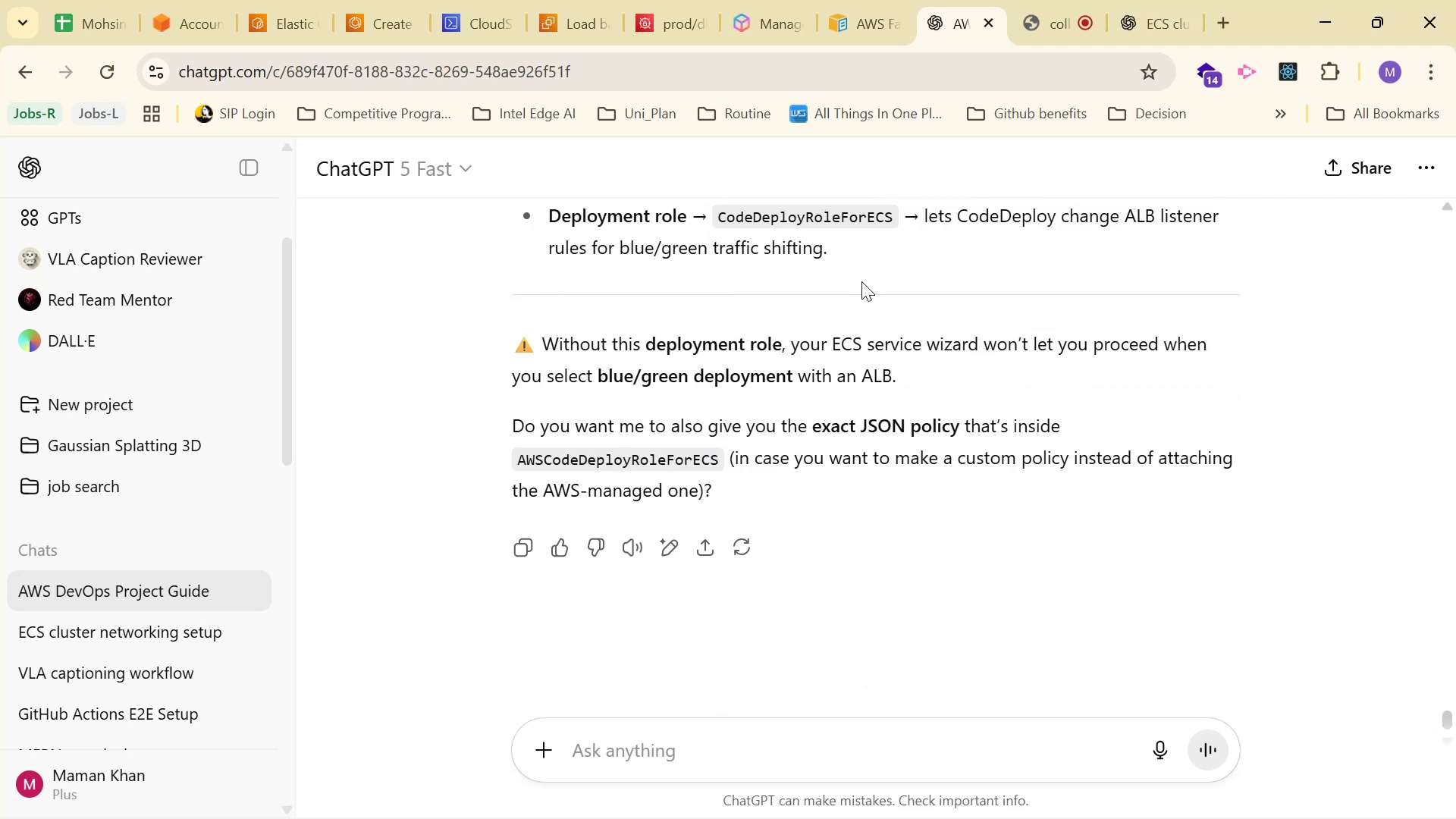 
scroll: coordinate [858, 285], scroll_direction: up, amount: 2.0
 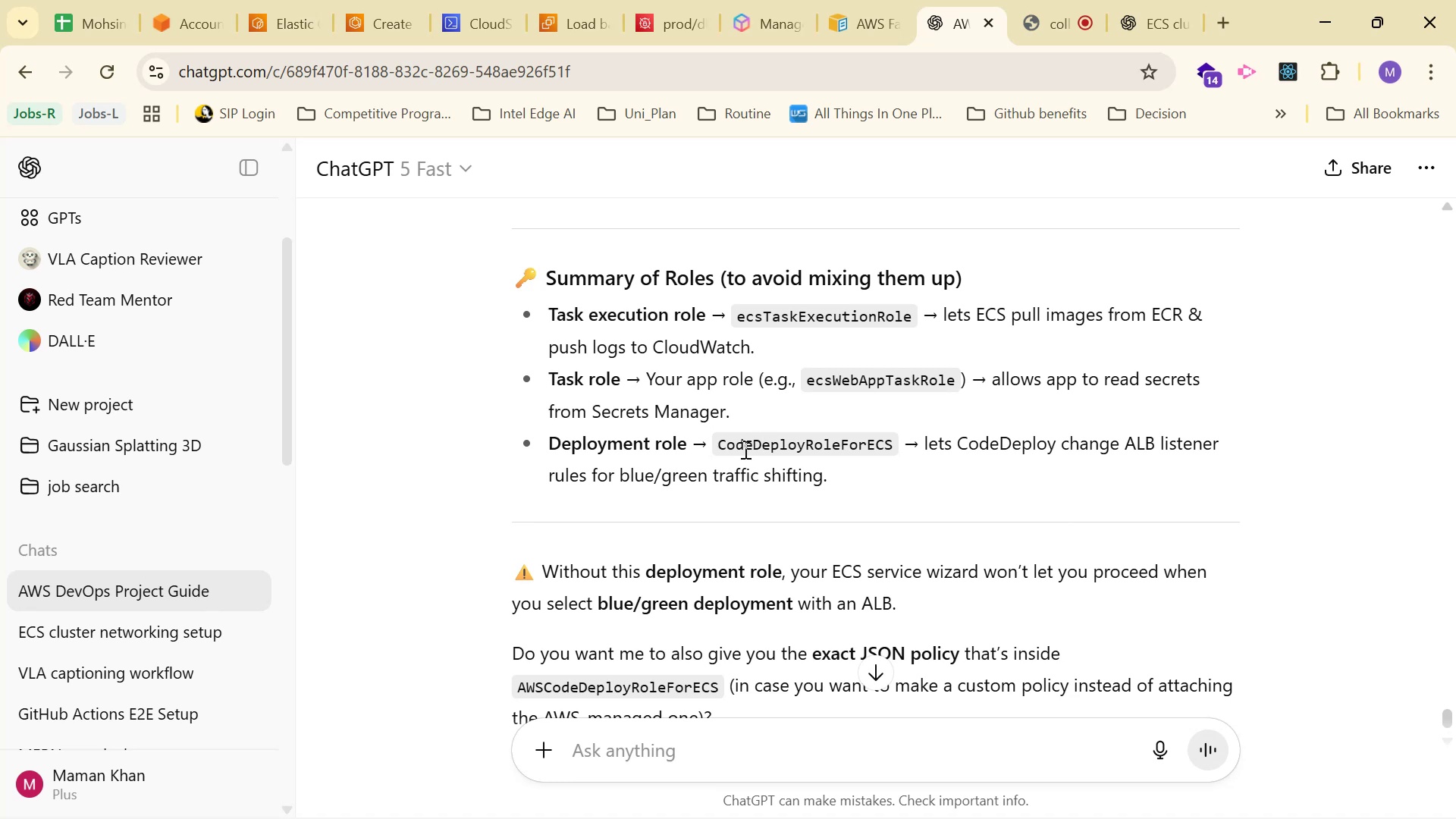 
left_click_drag(start_coordinate=[721, 449], to_coordinate=[897, 444])
 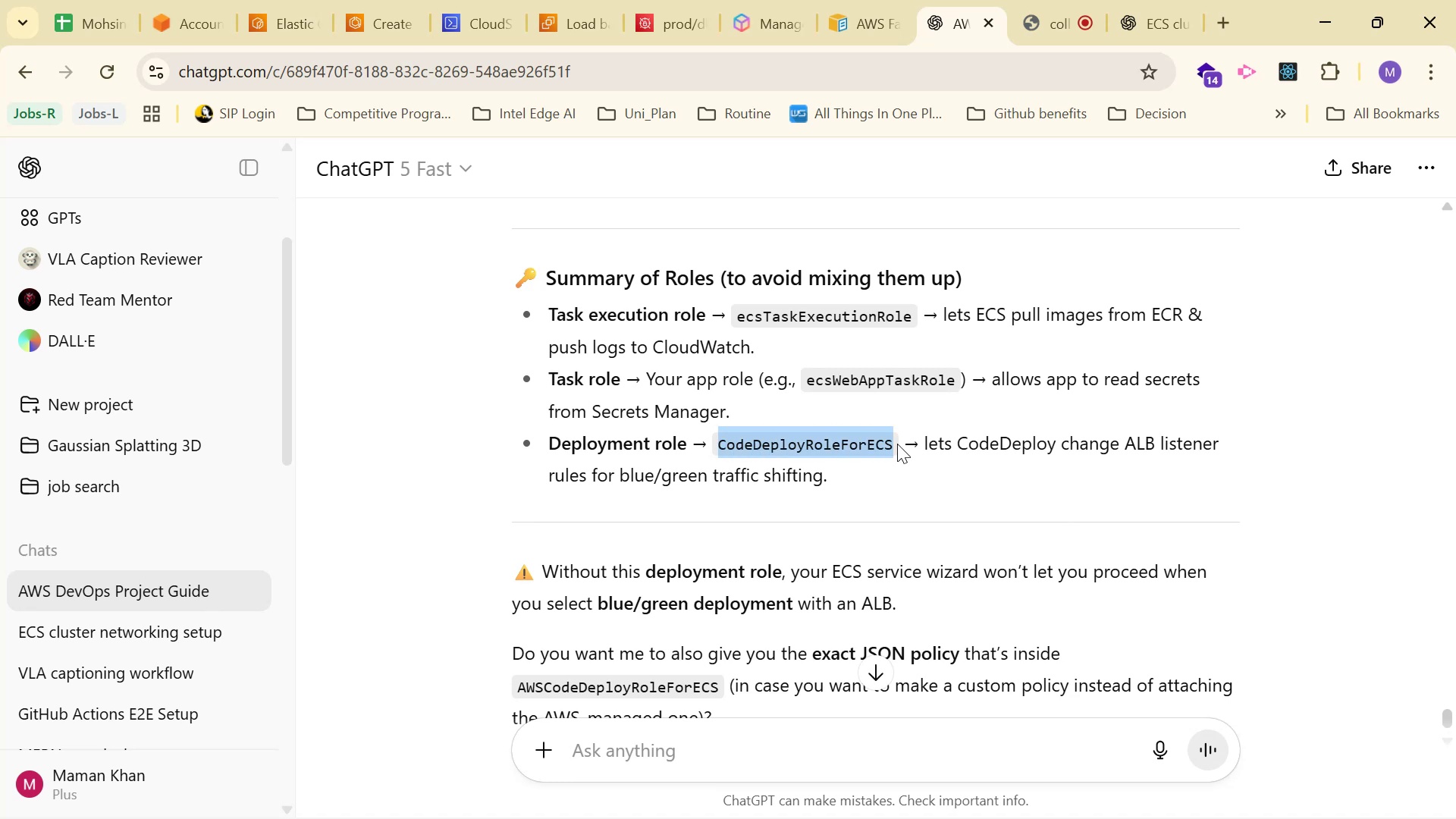 
key(Control+C)
 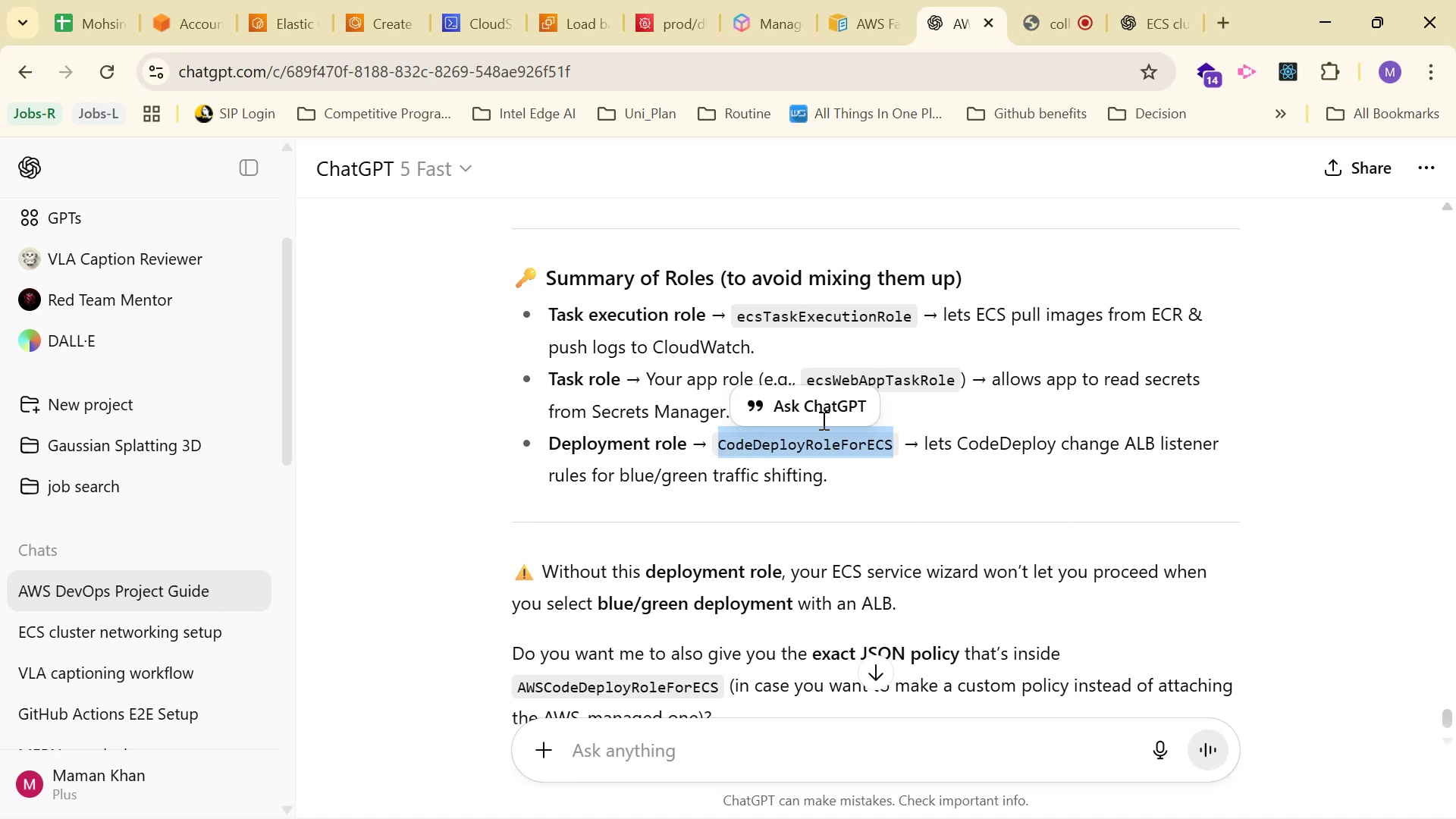 
key(Control+C)
 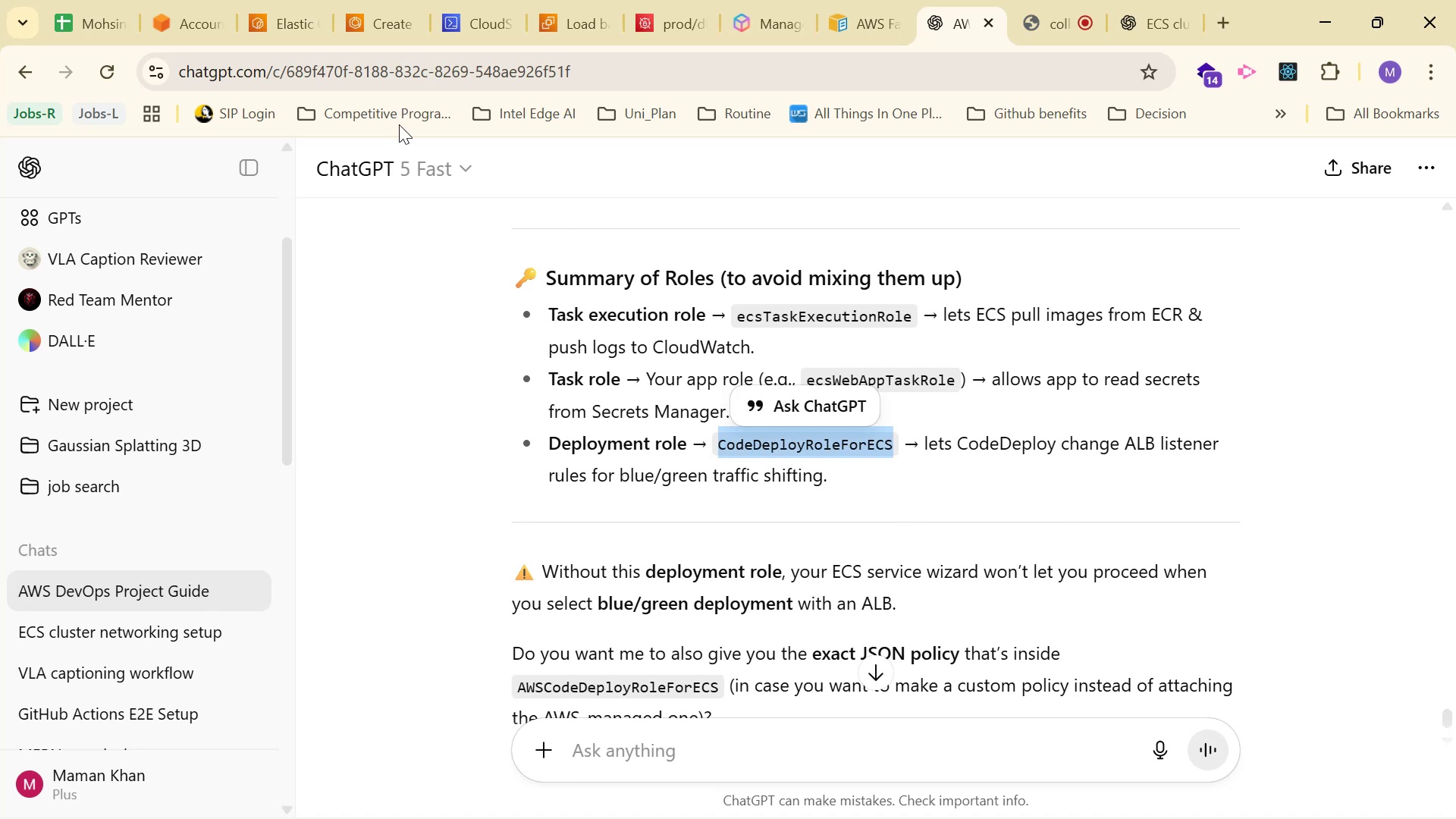 
key(Control+C)
 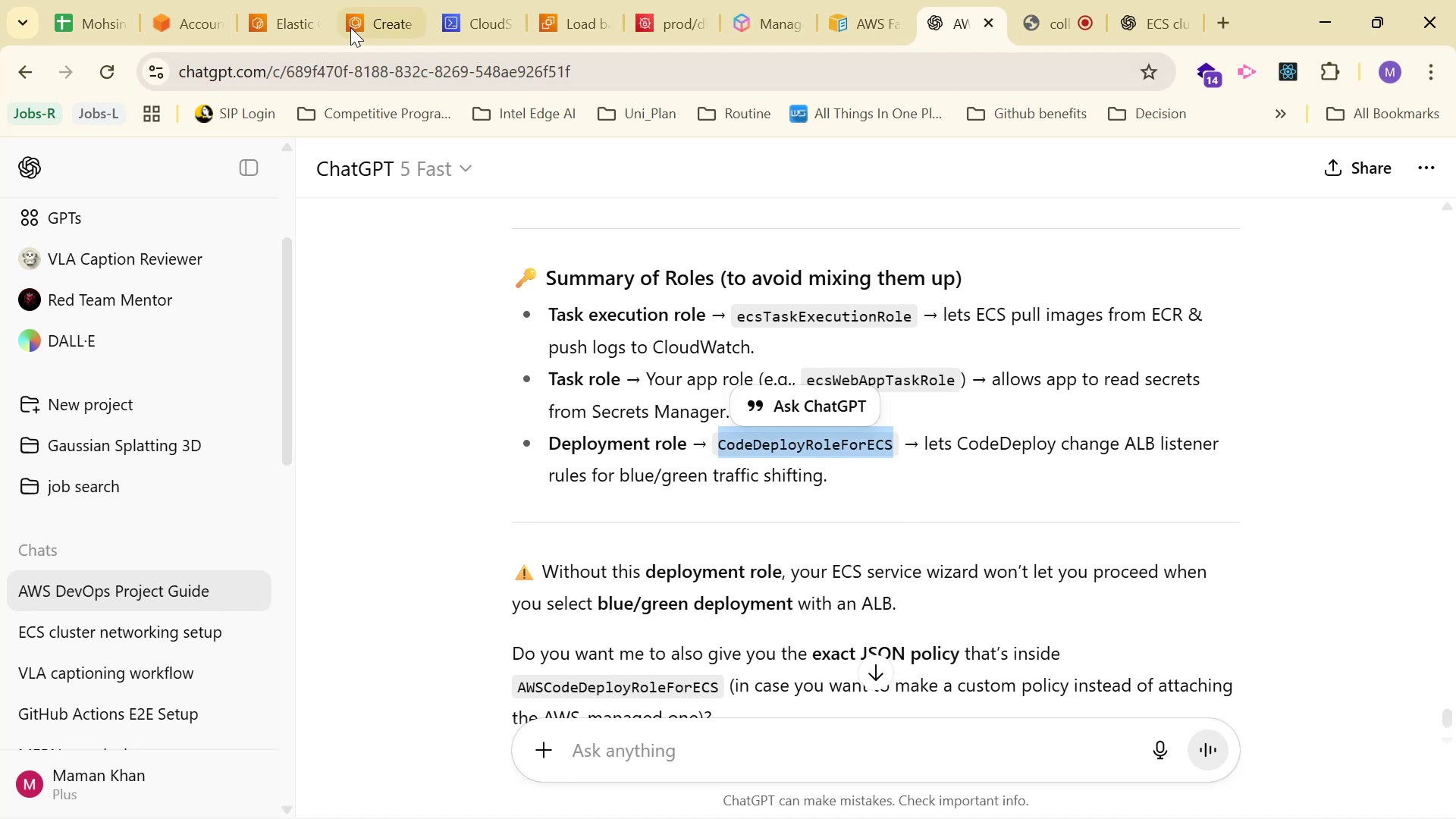 
left_click([362, 20])
 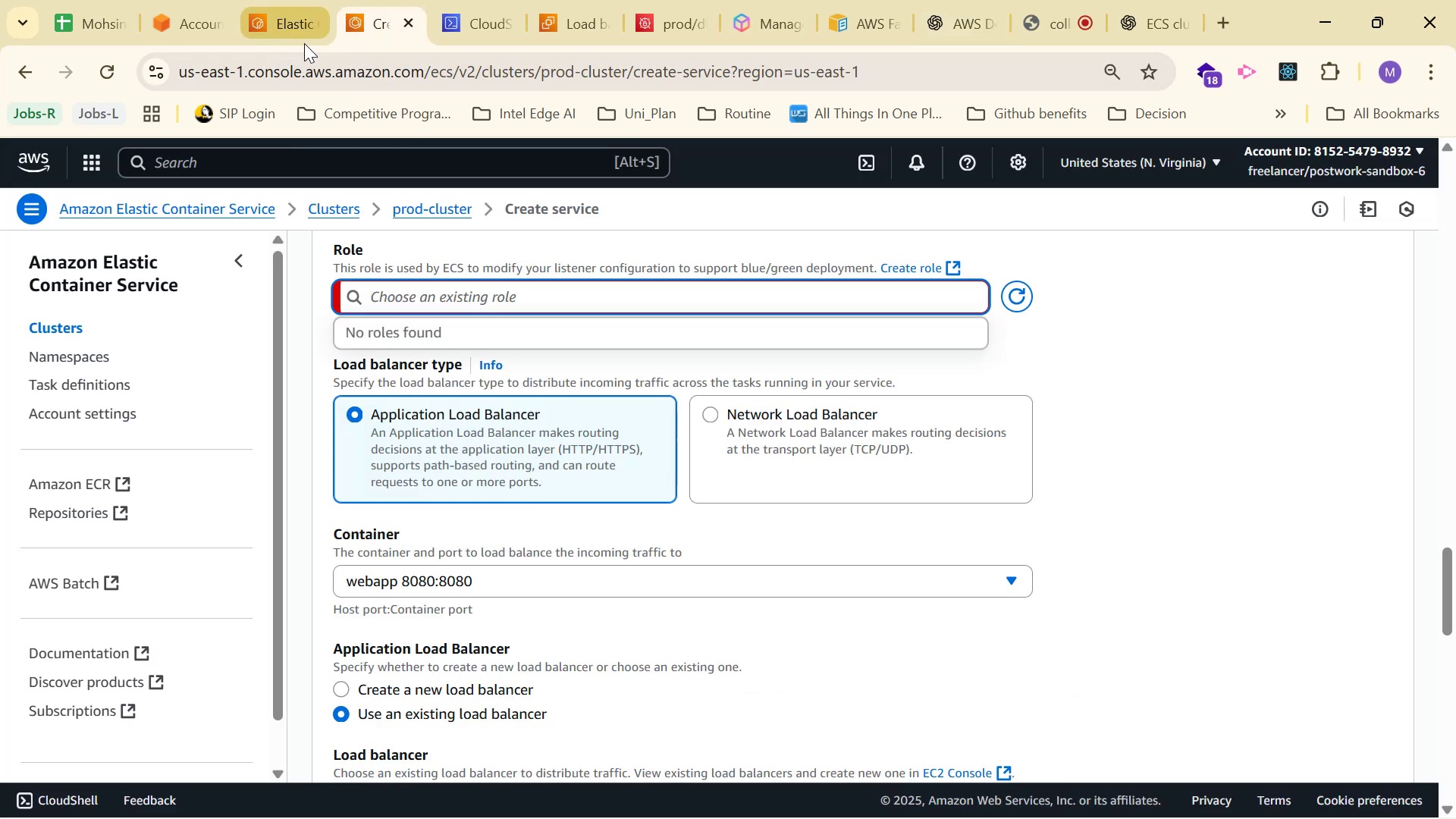 
left_click([579, 290])
 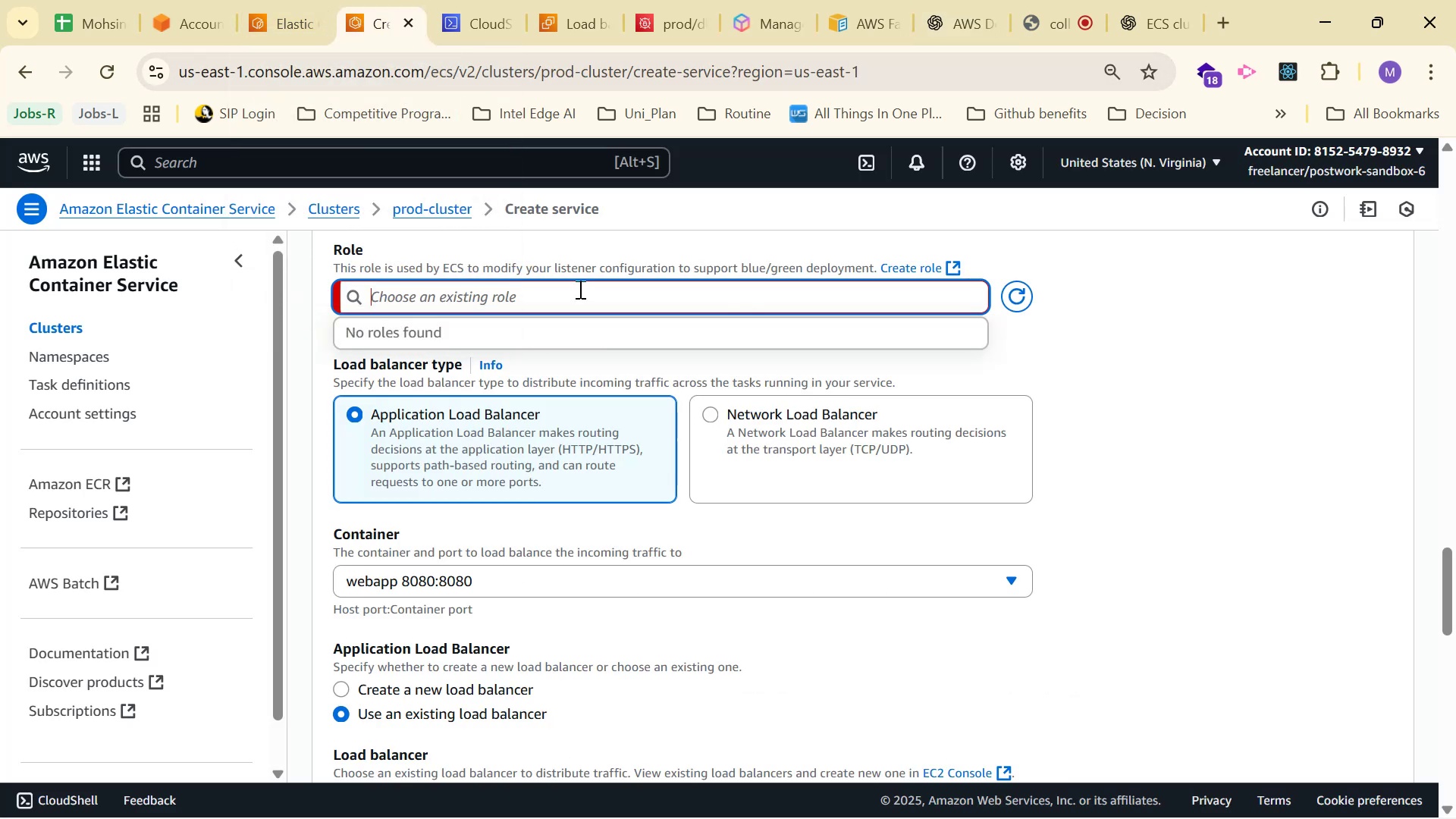 
key(Control+V)
 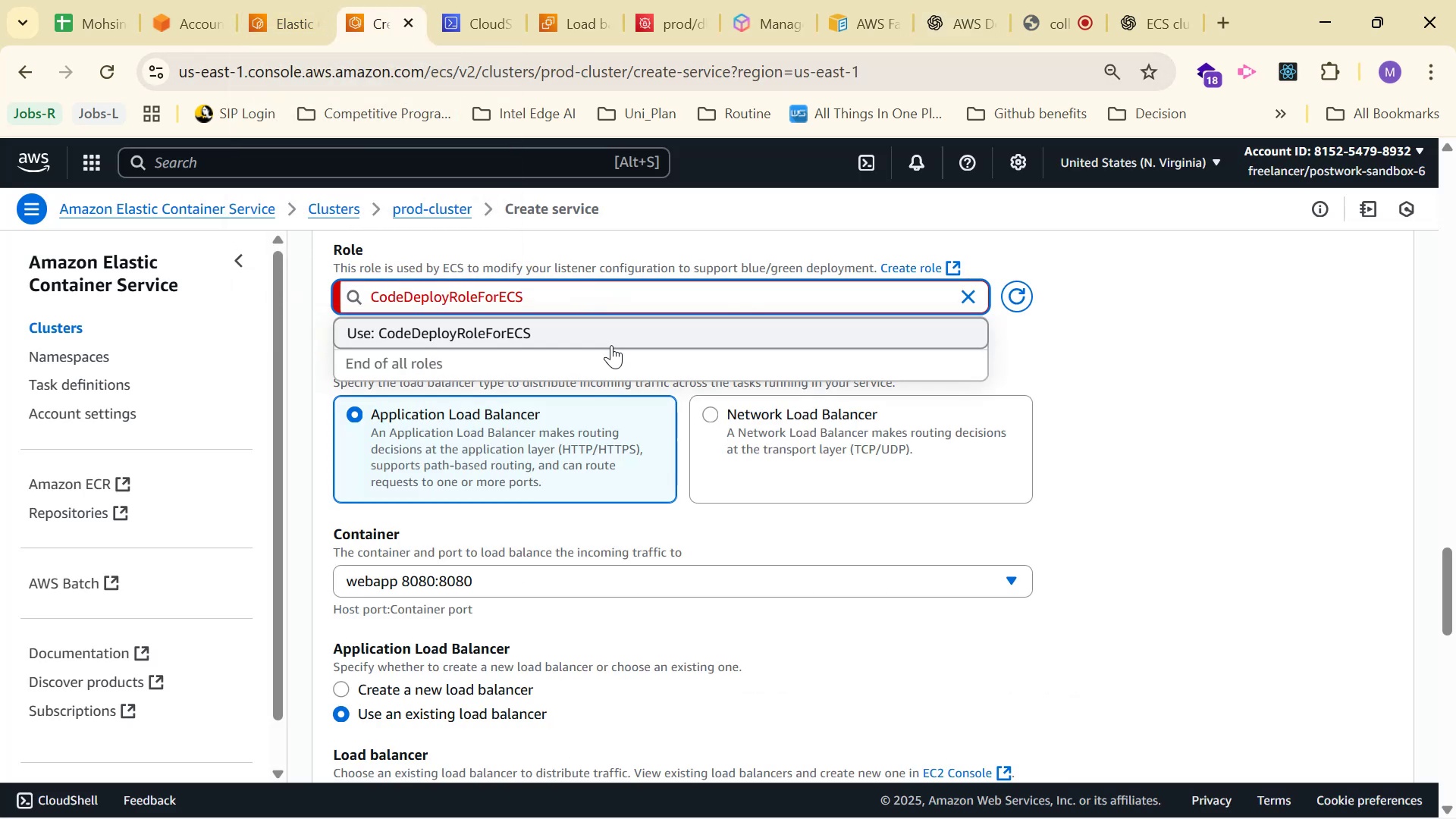 
left_click([611, 338])
 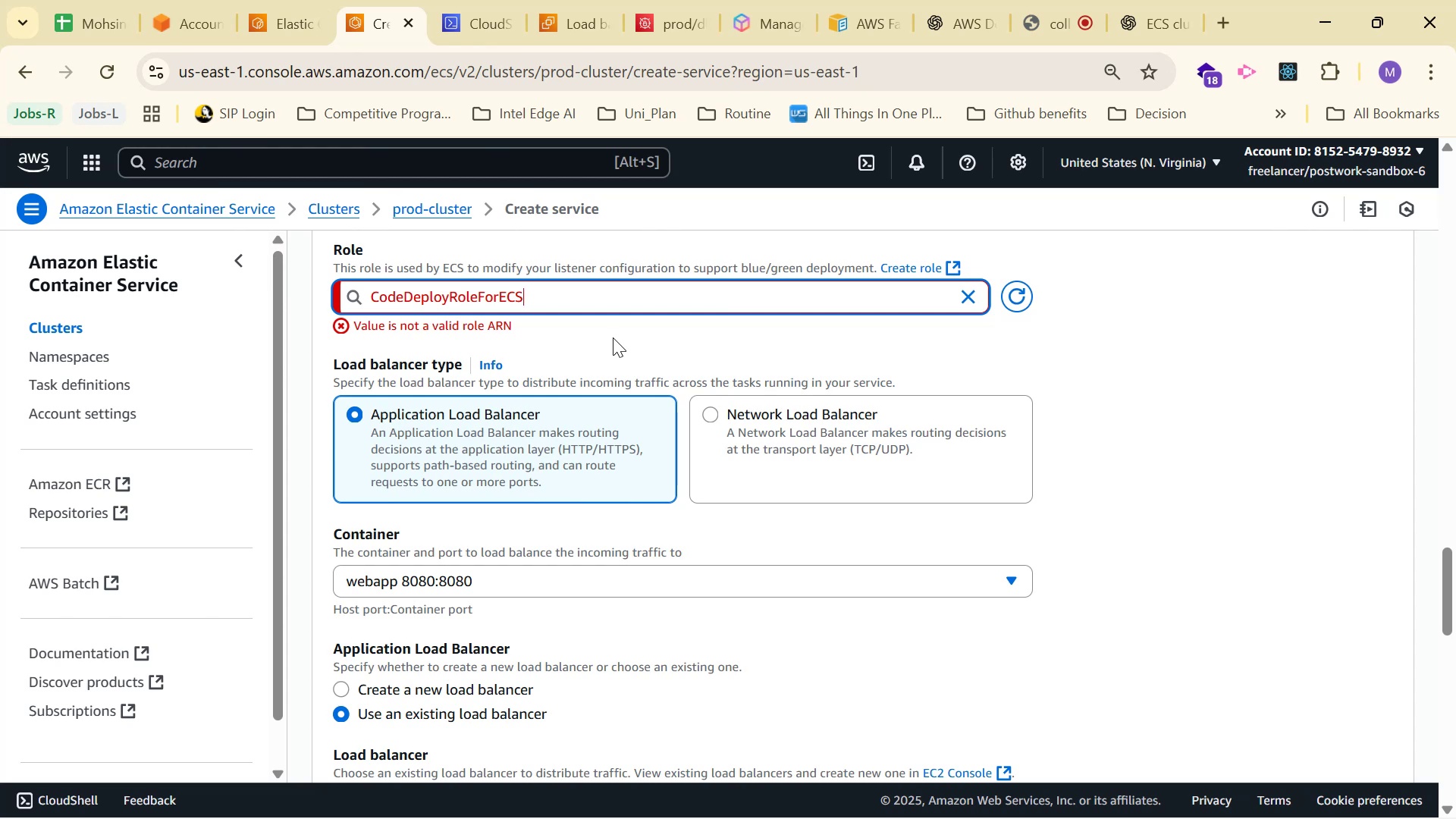 
left_click_drag(start_coordinate=[494, 326], to_coordinate=[420, 324])
 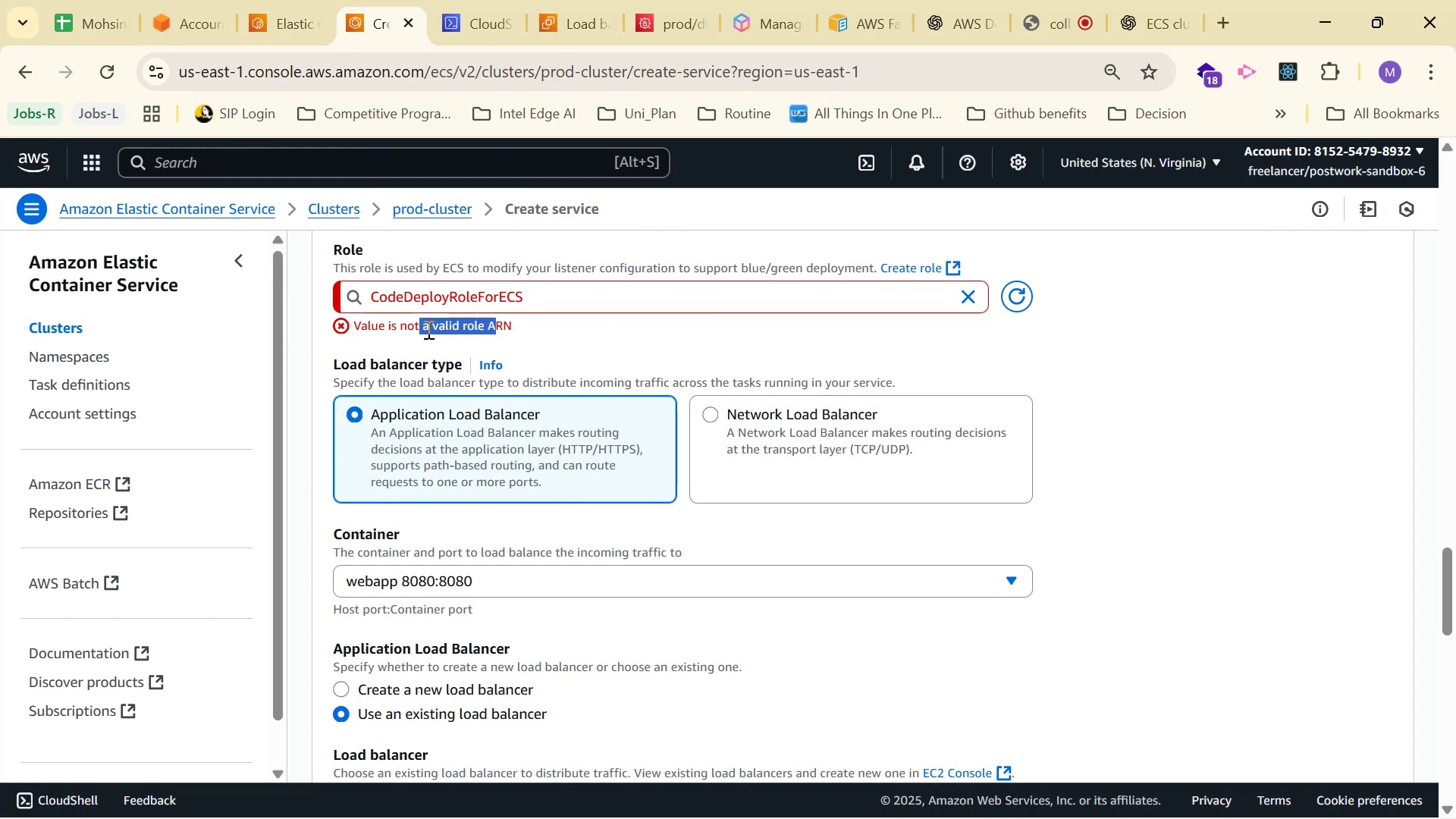 
left_click([536, 331])
 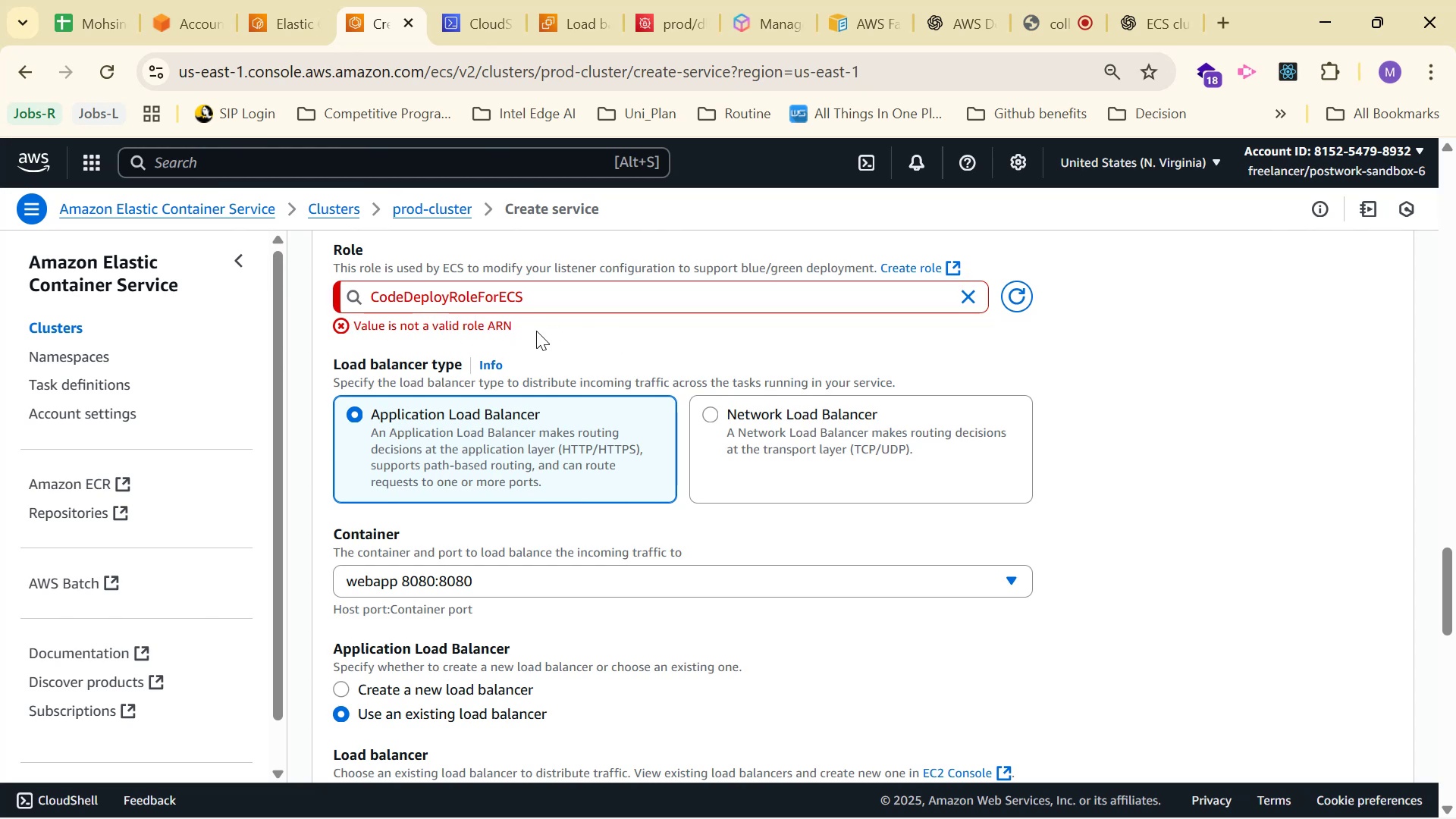 
left_click_drag(start_coordinate=[536, 329], to_coordinate=[329, 283])
 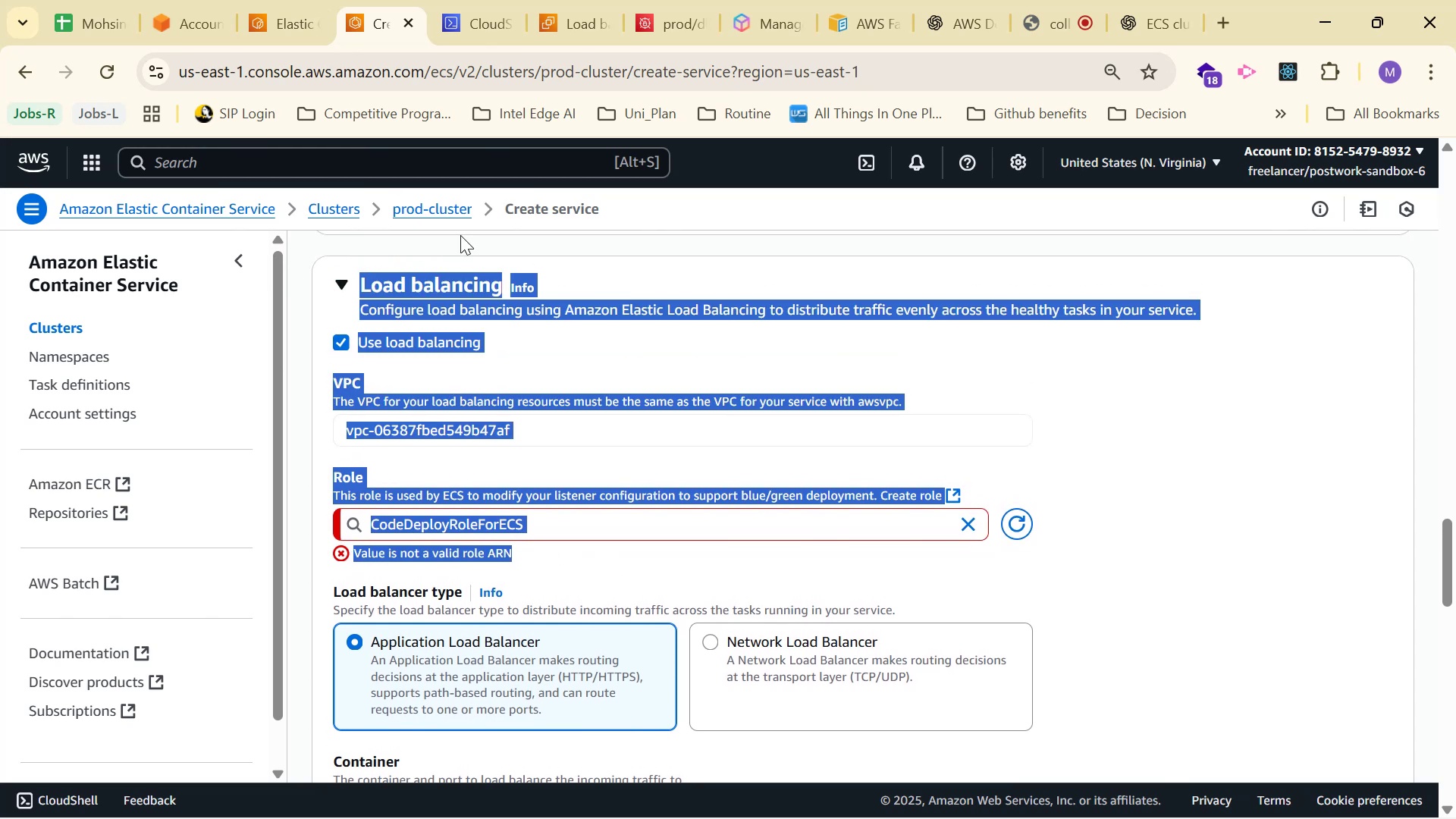 
scroll: coordinate [340, 312], scroll_direction: up, amount: 2.0
 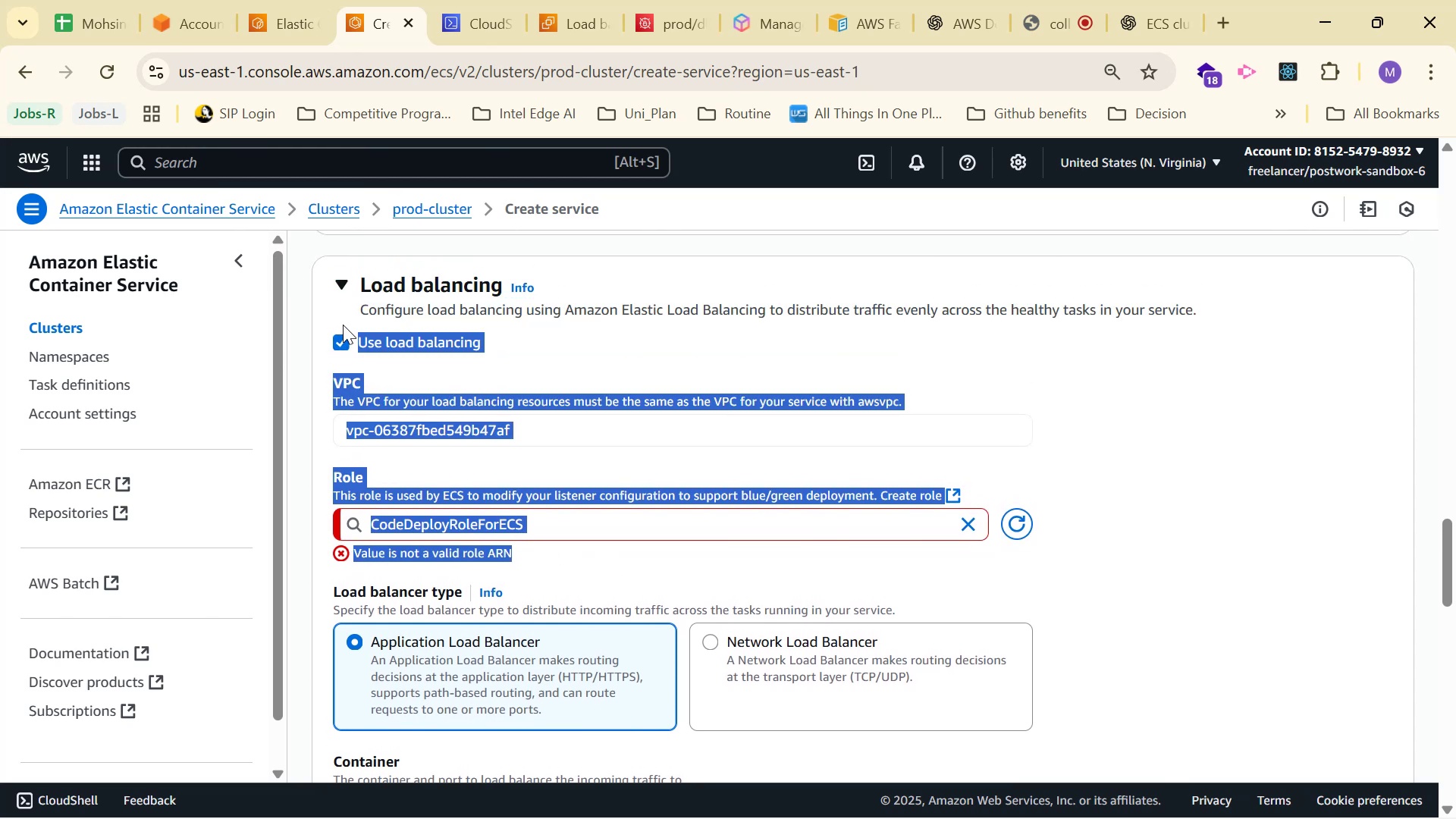 
key(Control+C)
 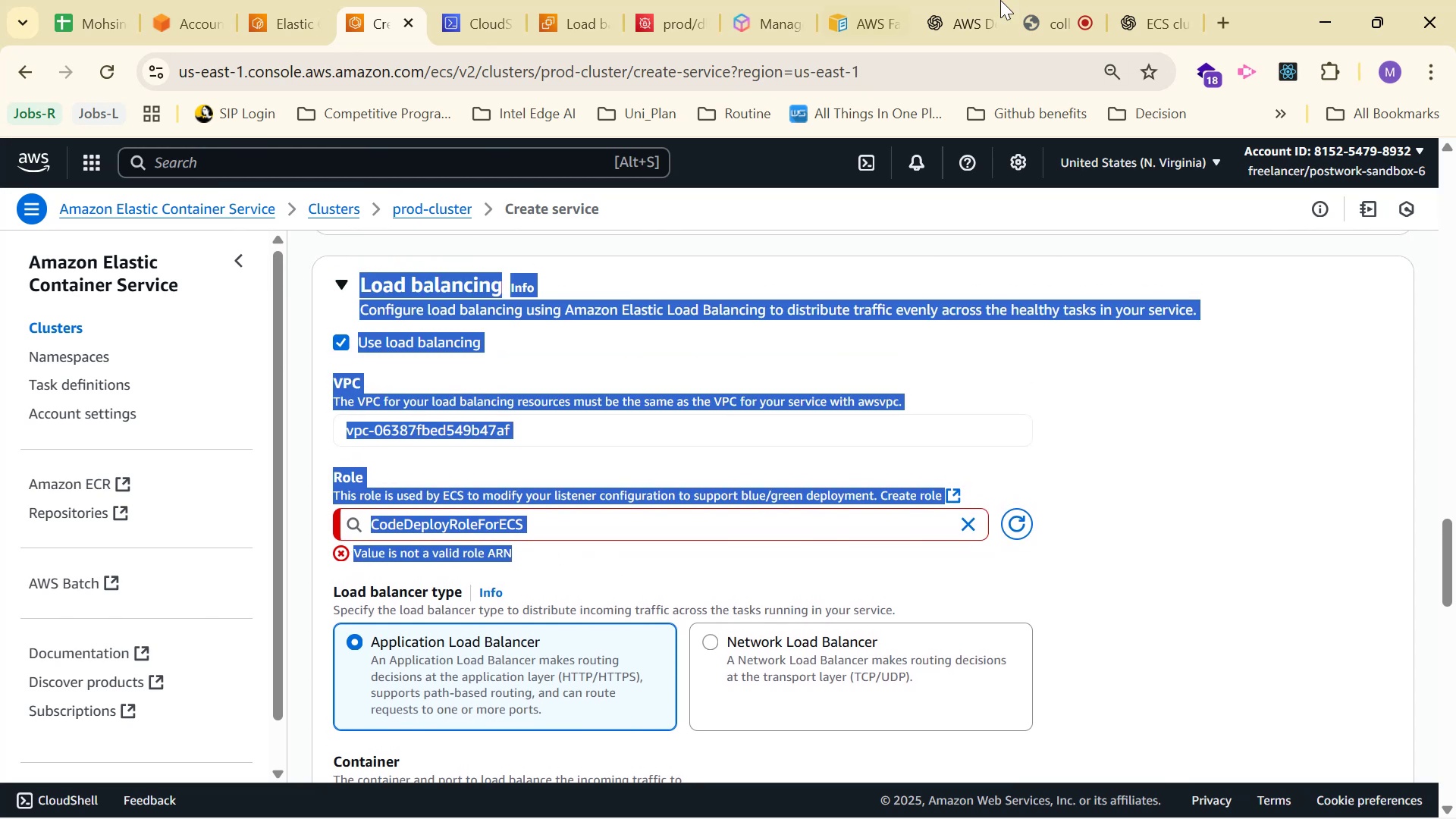 
key(Control+C)
 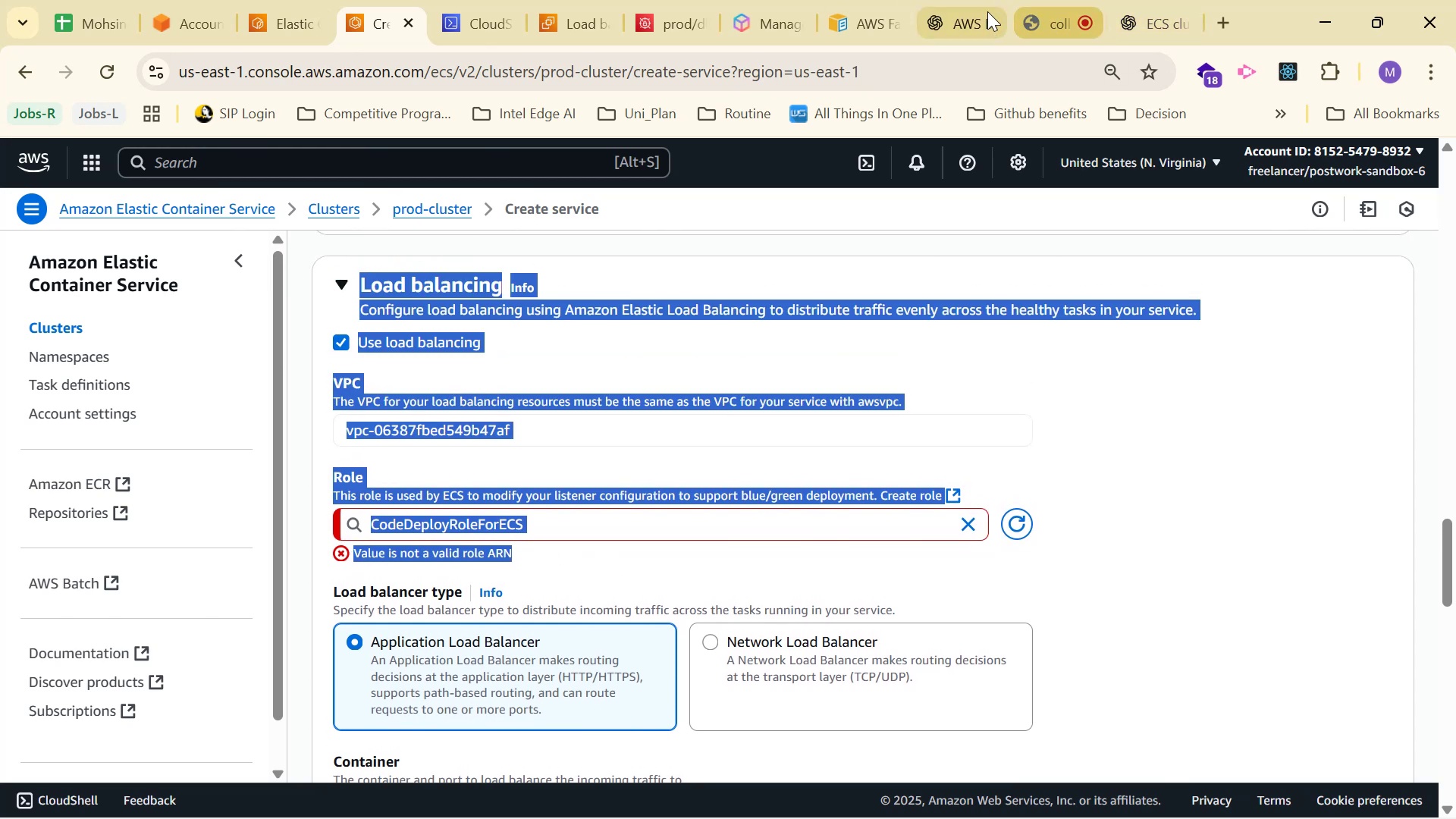 
left_click([942, 11])
 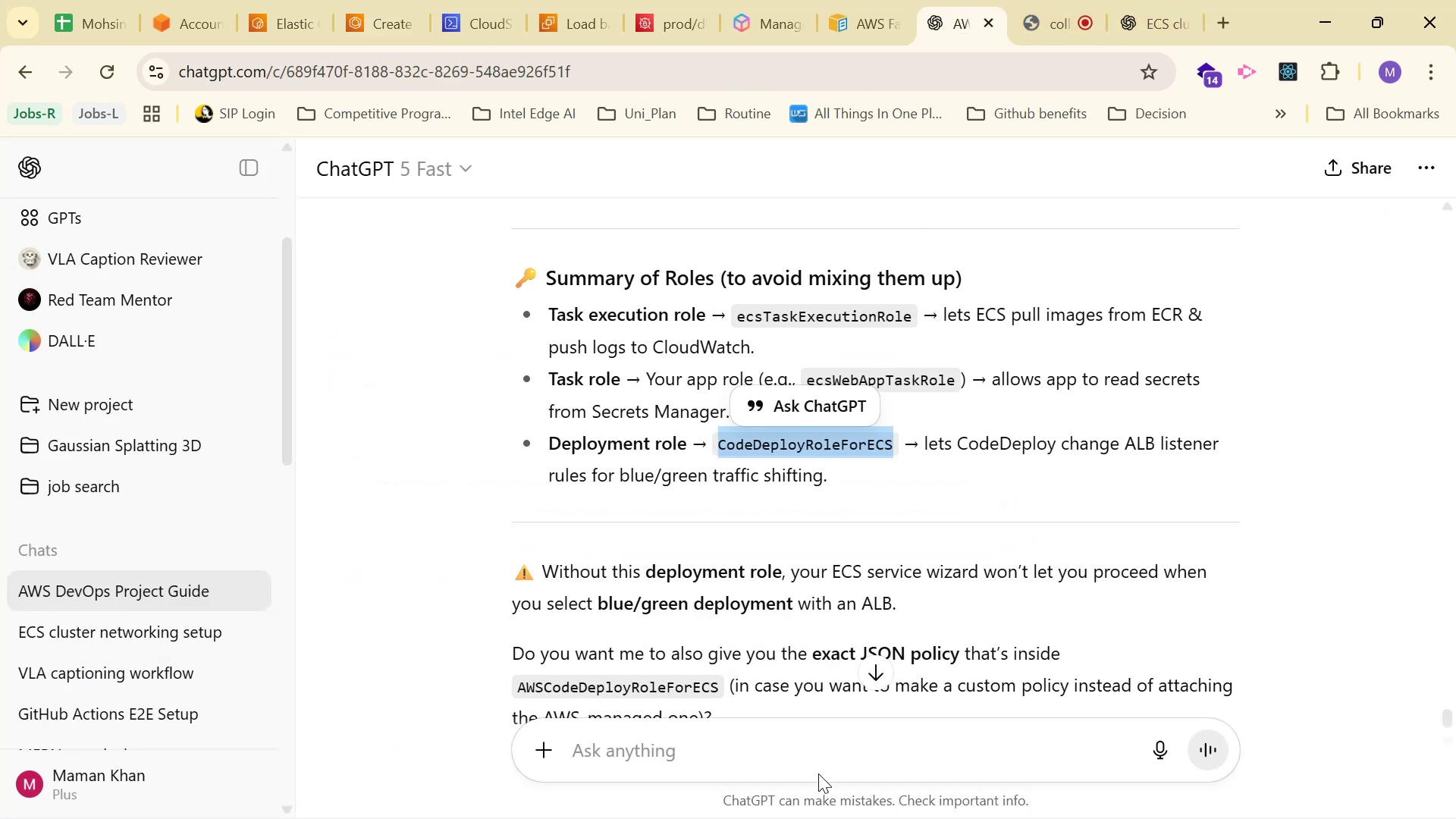 
key(Control+ControlLeft)
 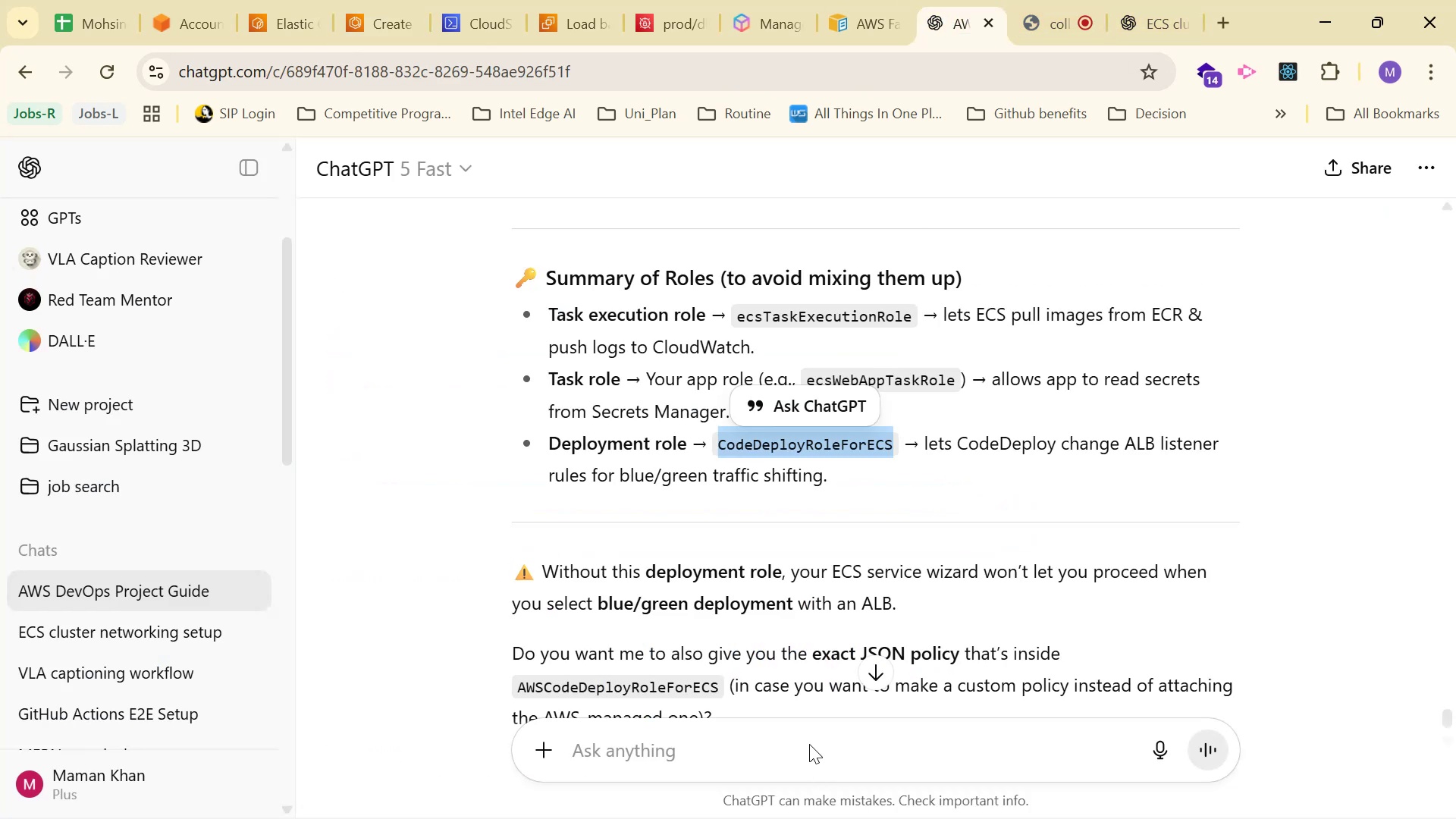 
left_click([809, 744])
 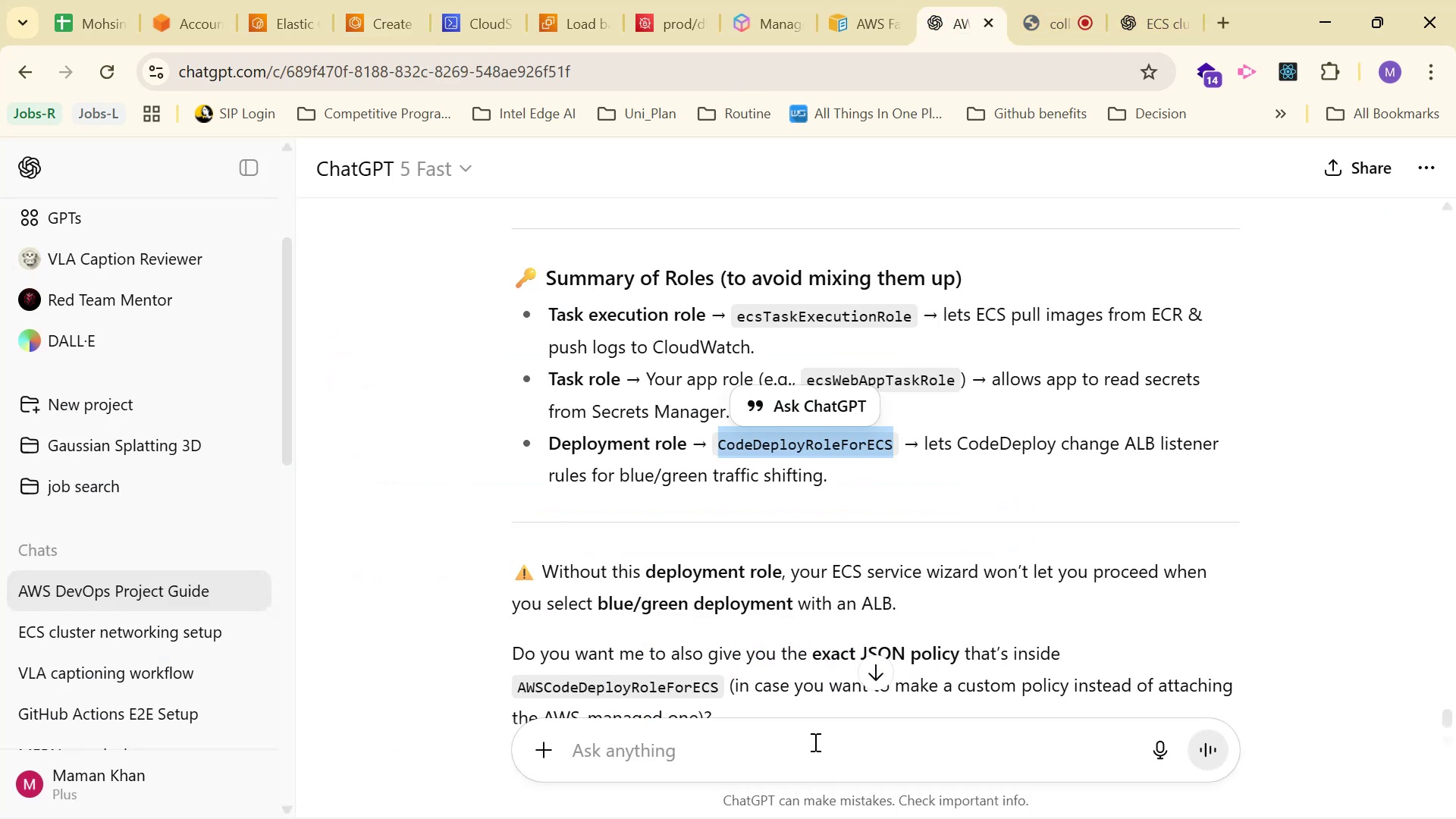 
left_click([814, 742])
 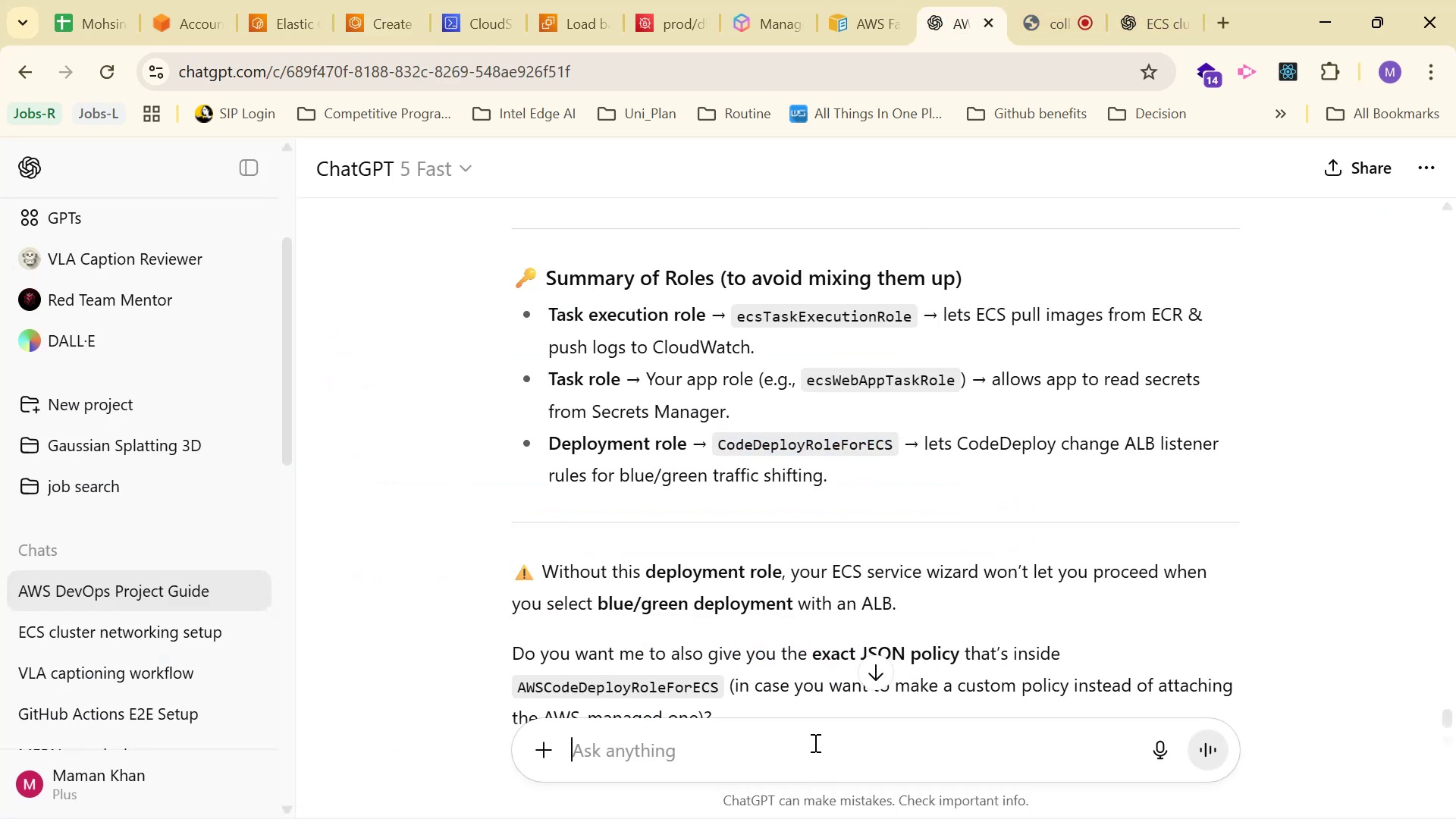 
key(Control+V)
 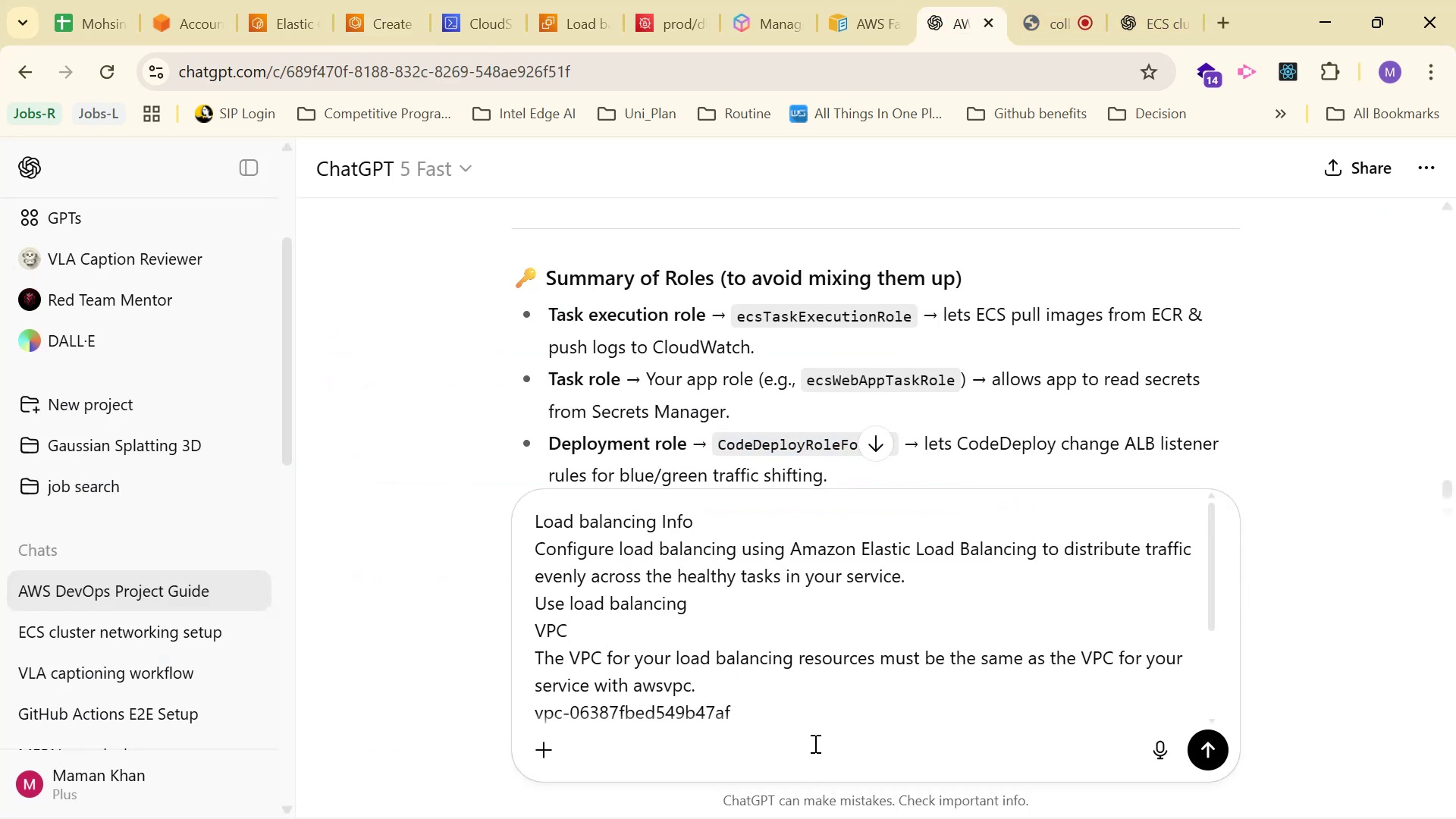 
key(Enter)
 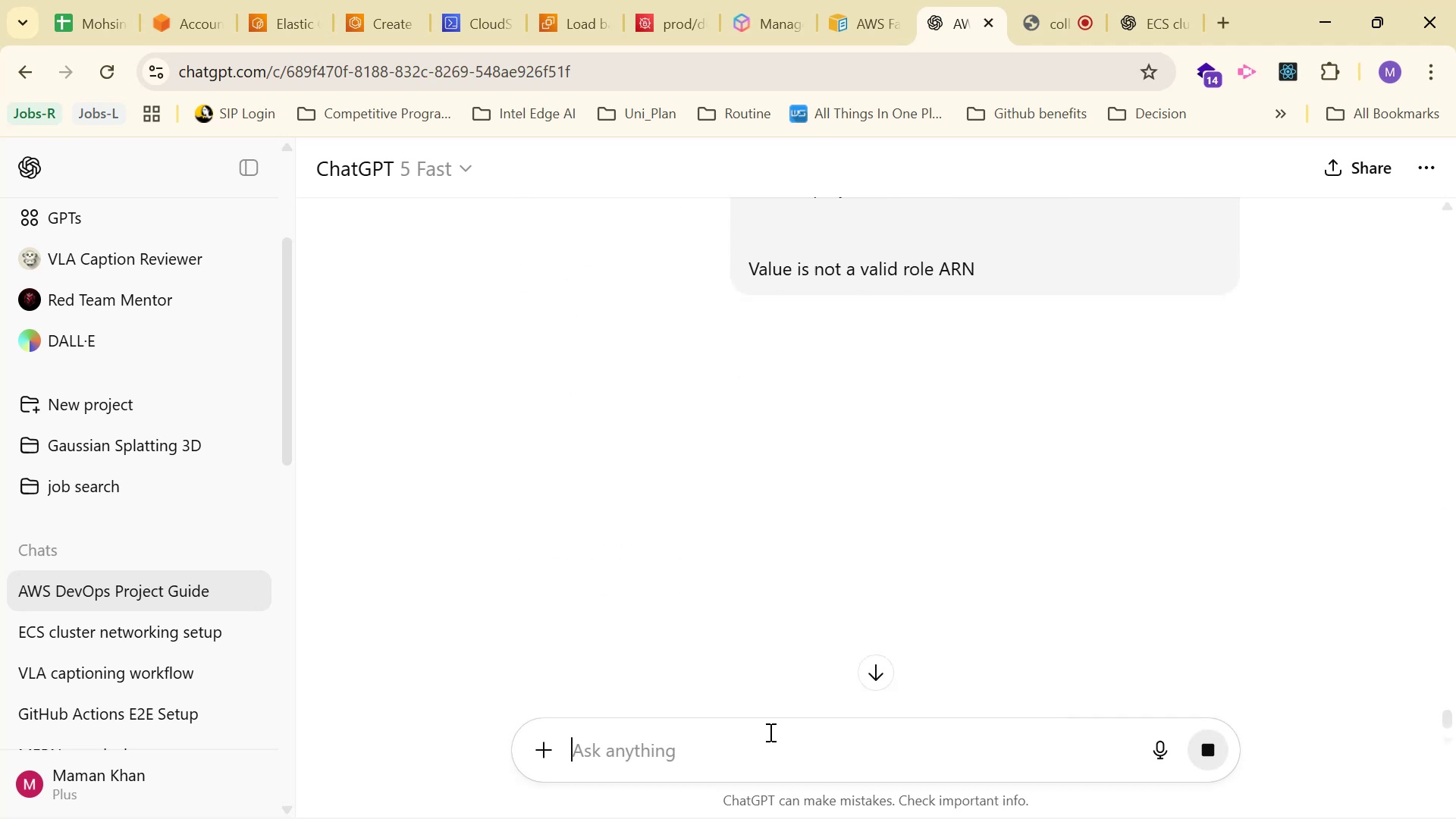 
scroll: coordinate [748, 410], scroll_direction: up, amount: 1.0
 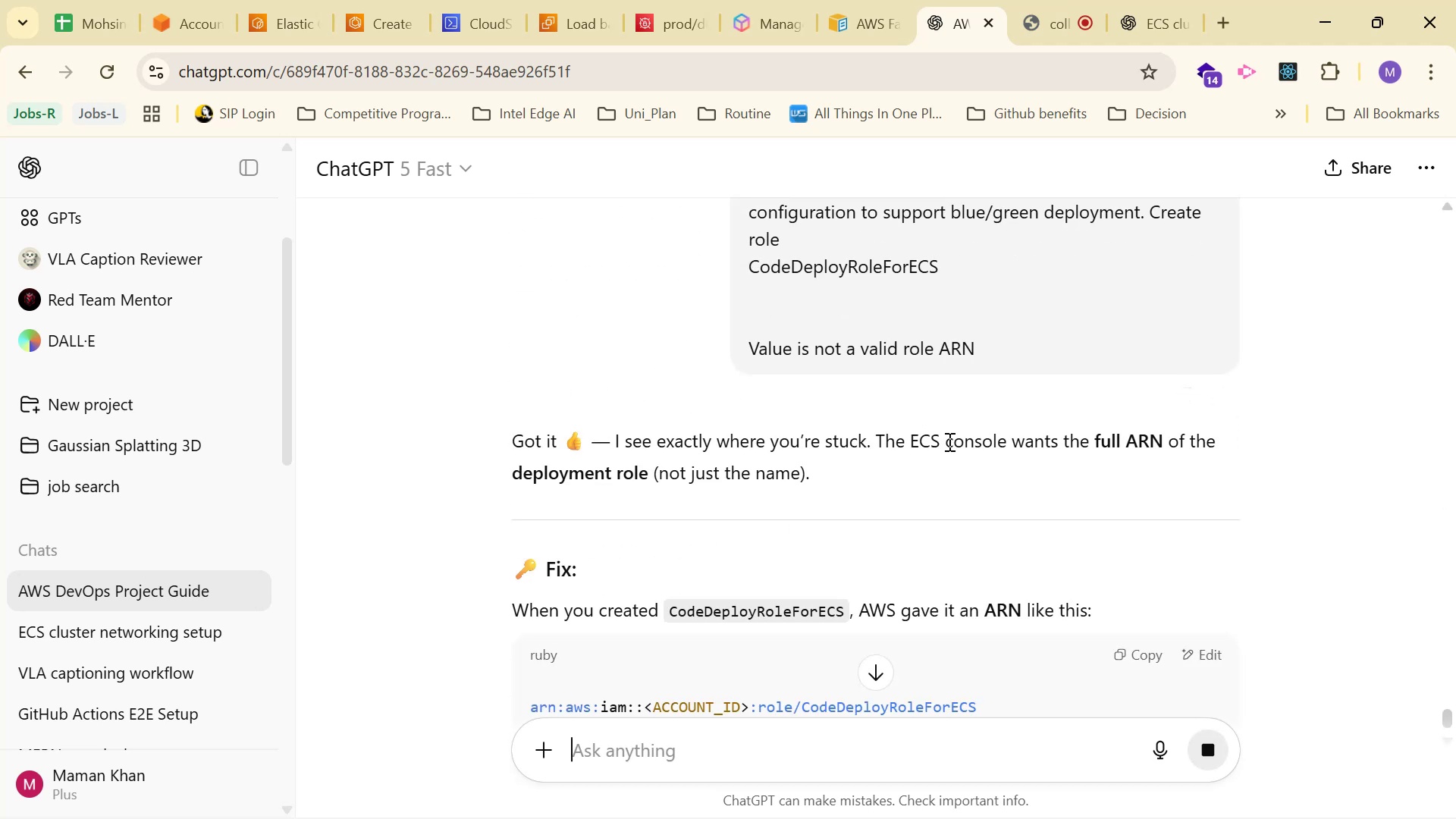 
scroll: coordinate [951, 372], scroll_direction: down, amount: 2.0
 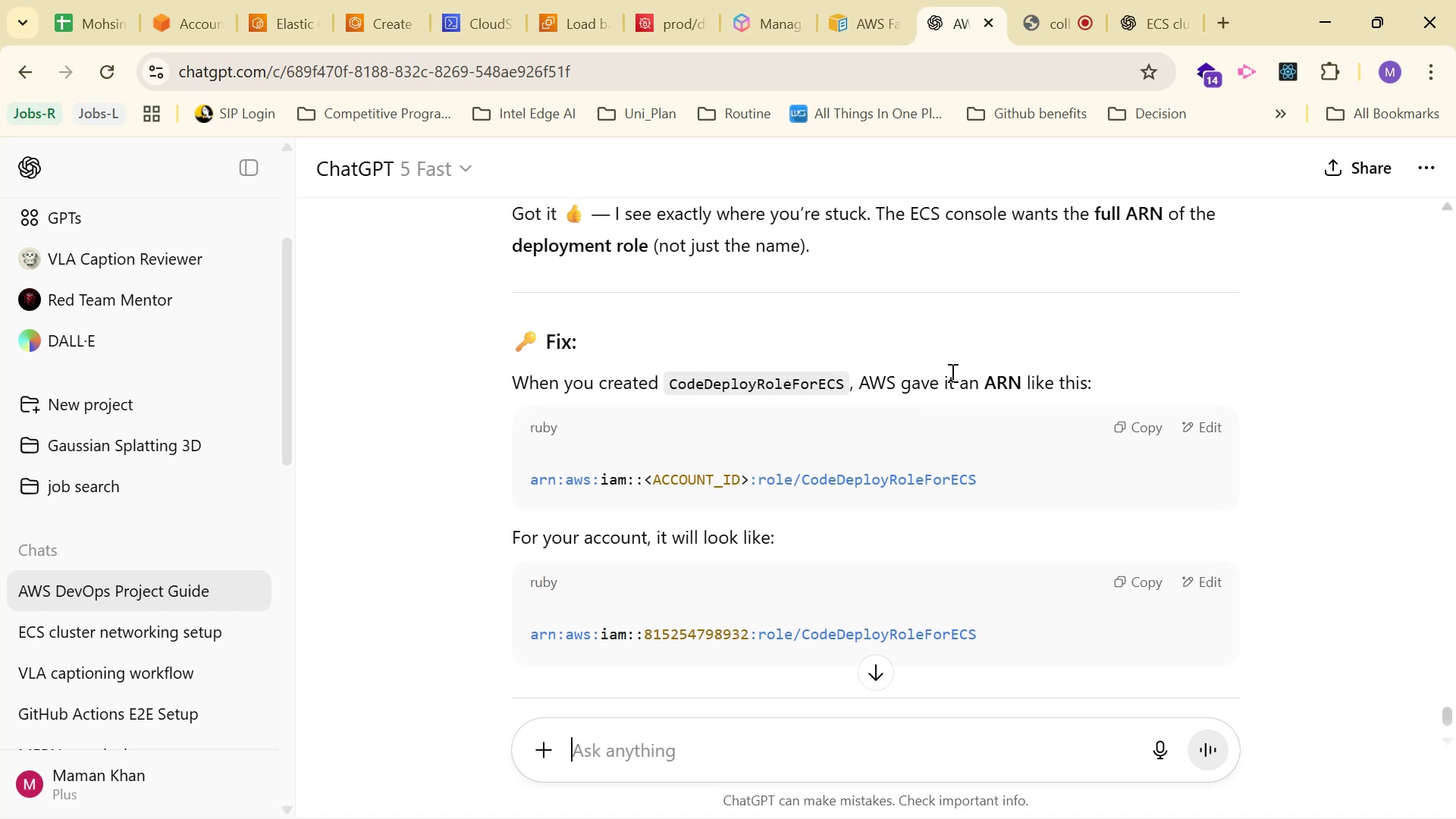 
wait(8.12)
 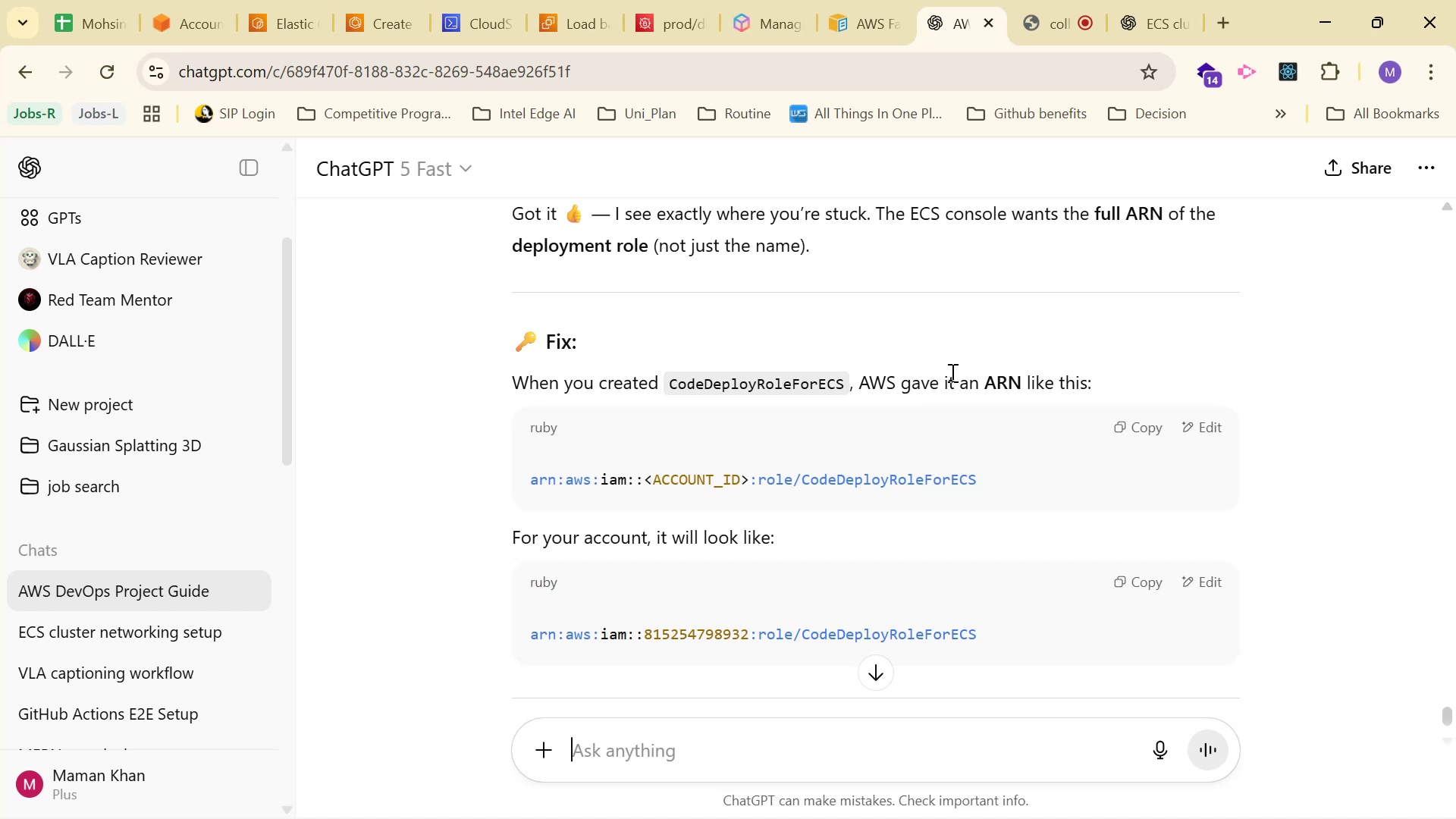 
scroll: coordinate [1100, 526], scroll_direction: down, amount: 2.0
 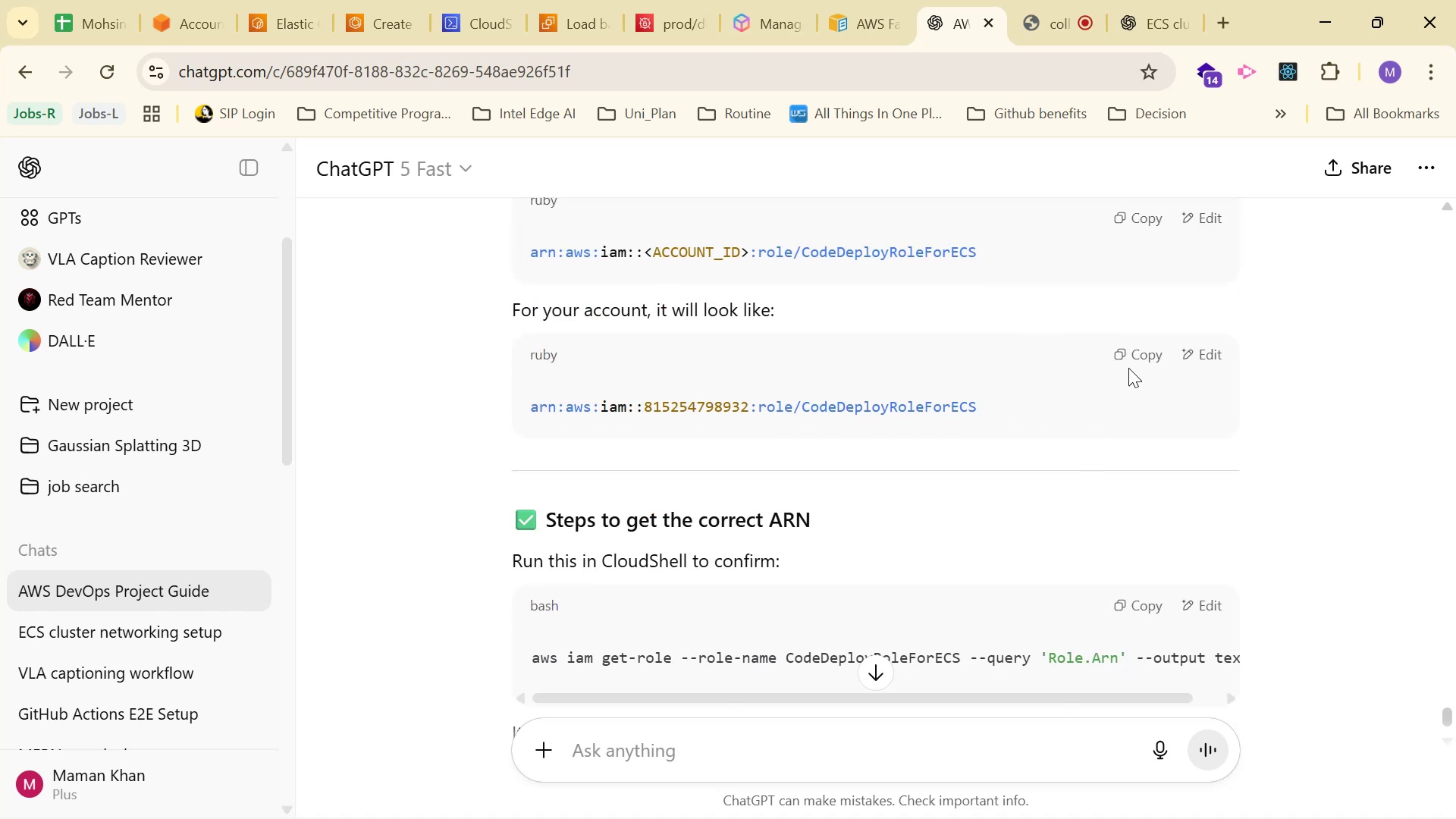 
left_click([1131, 362])
 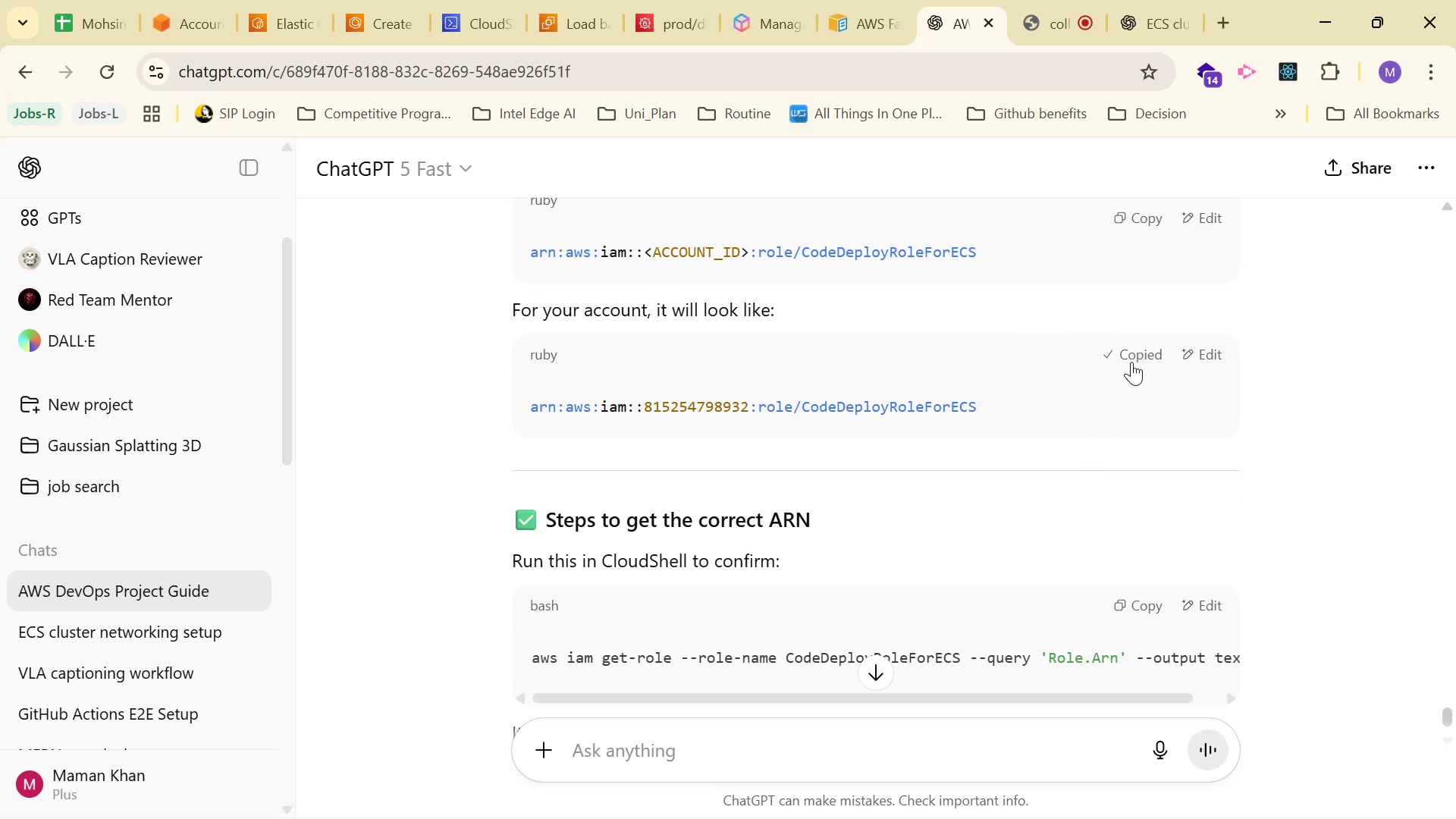 
left_click([1131, 362])
 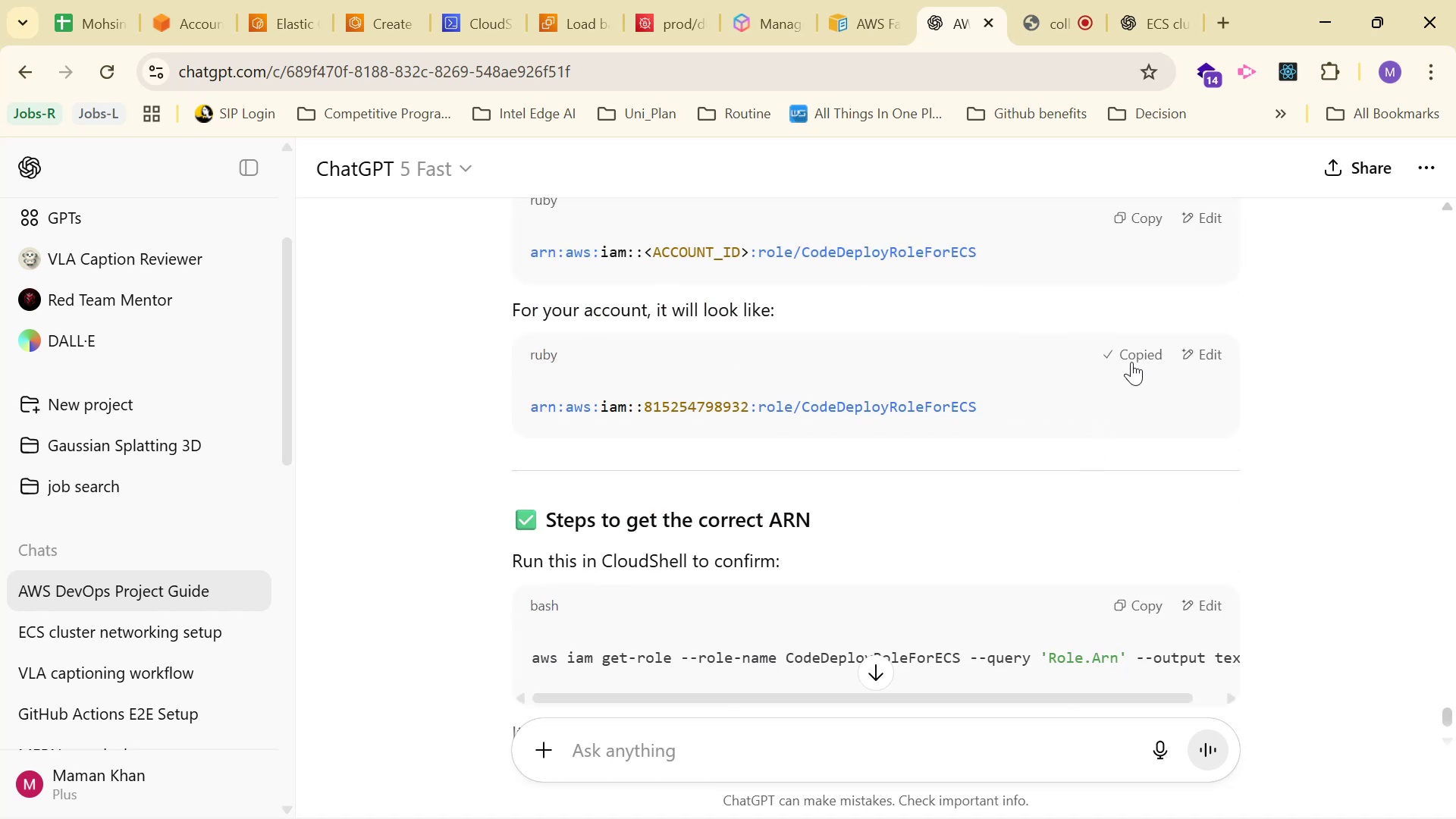 
scroll: coordinate [1131, 362], scroll_direction: down, amount: 1.0
 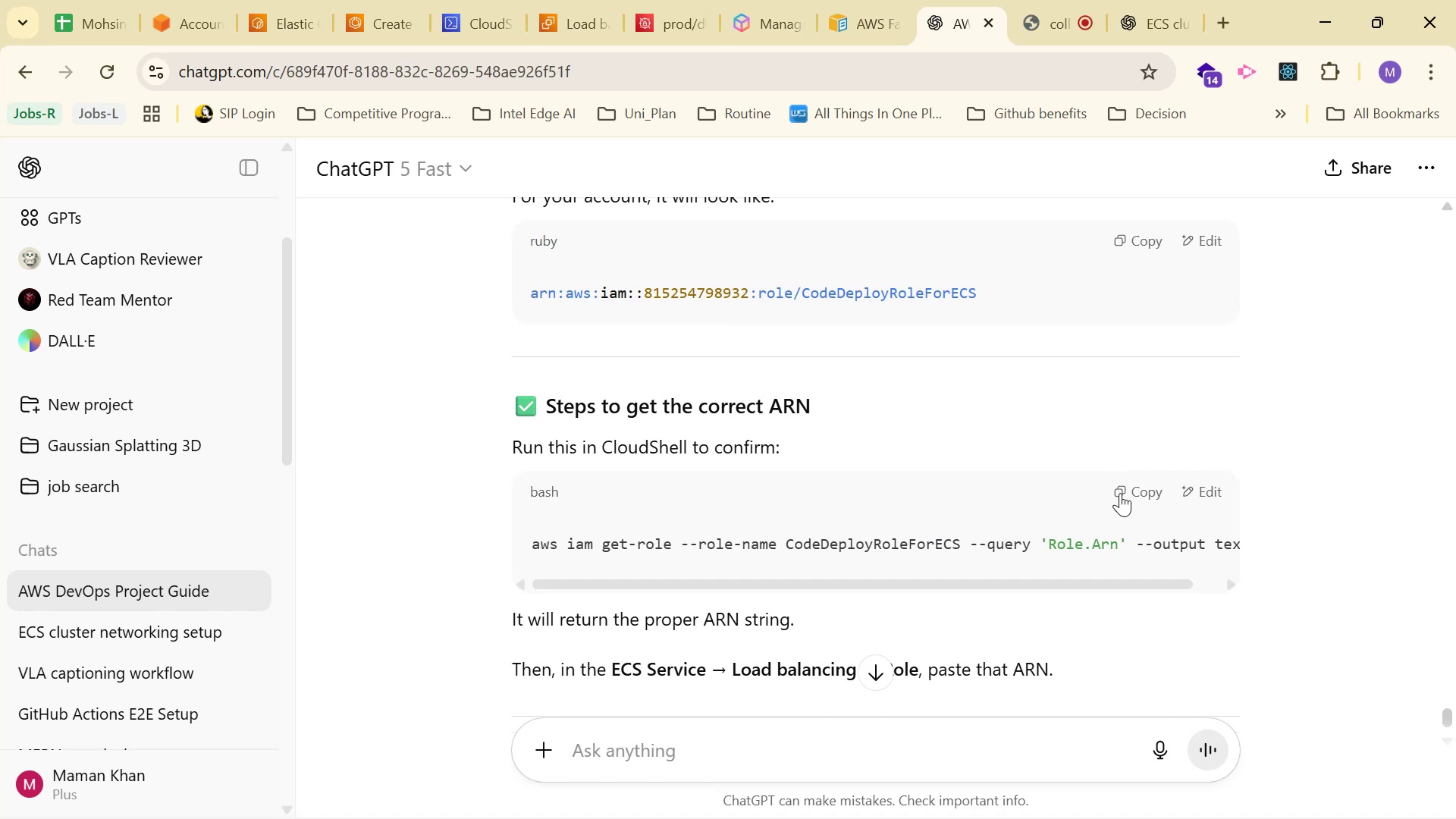 
left_click([1121, 494])
 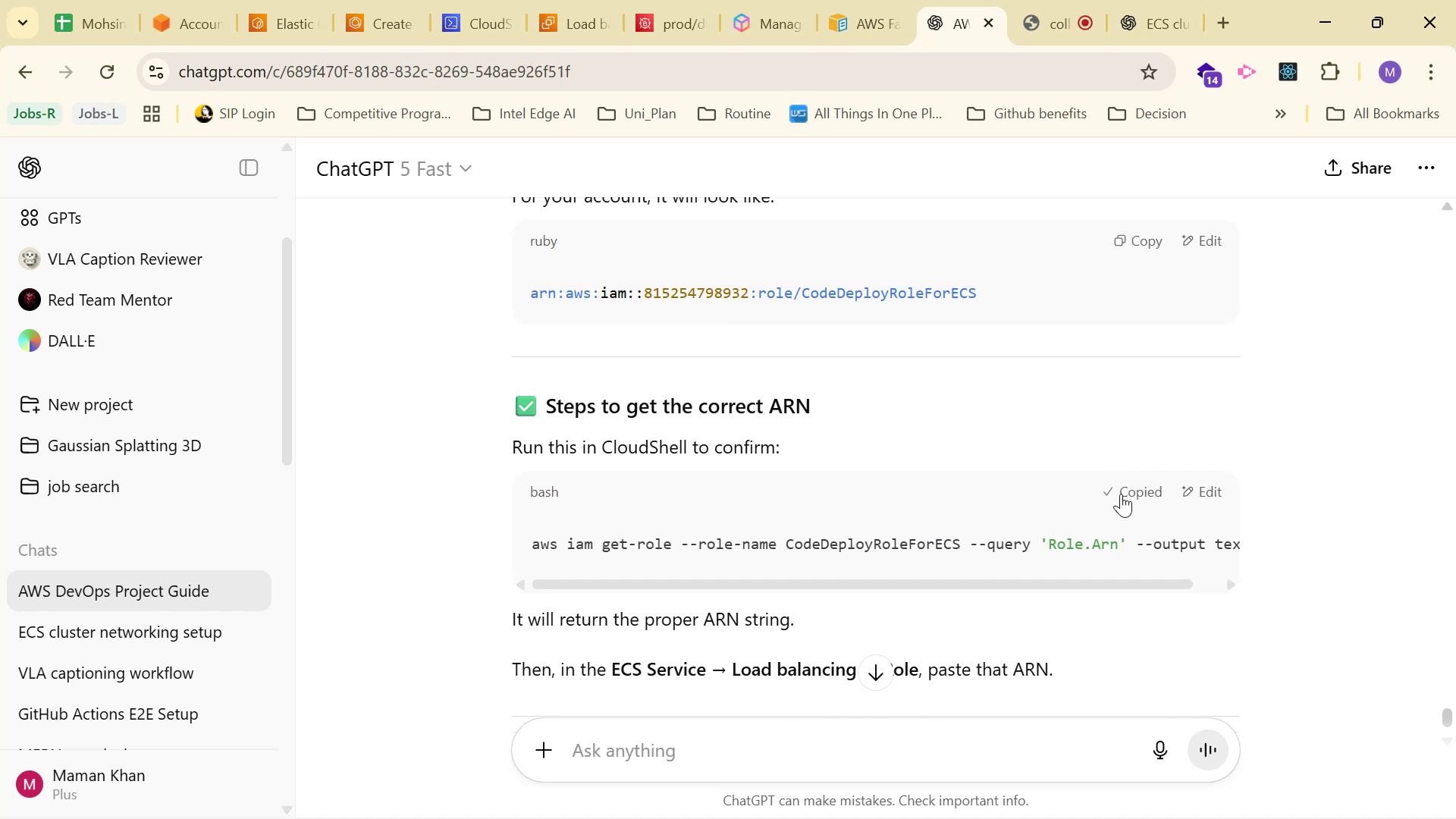 
scroll: coordinate [1121, 494], scroll_direction: down, amount: 1.0
 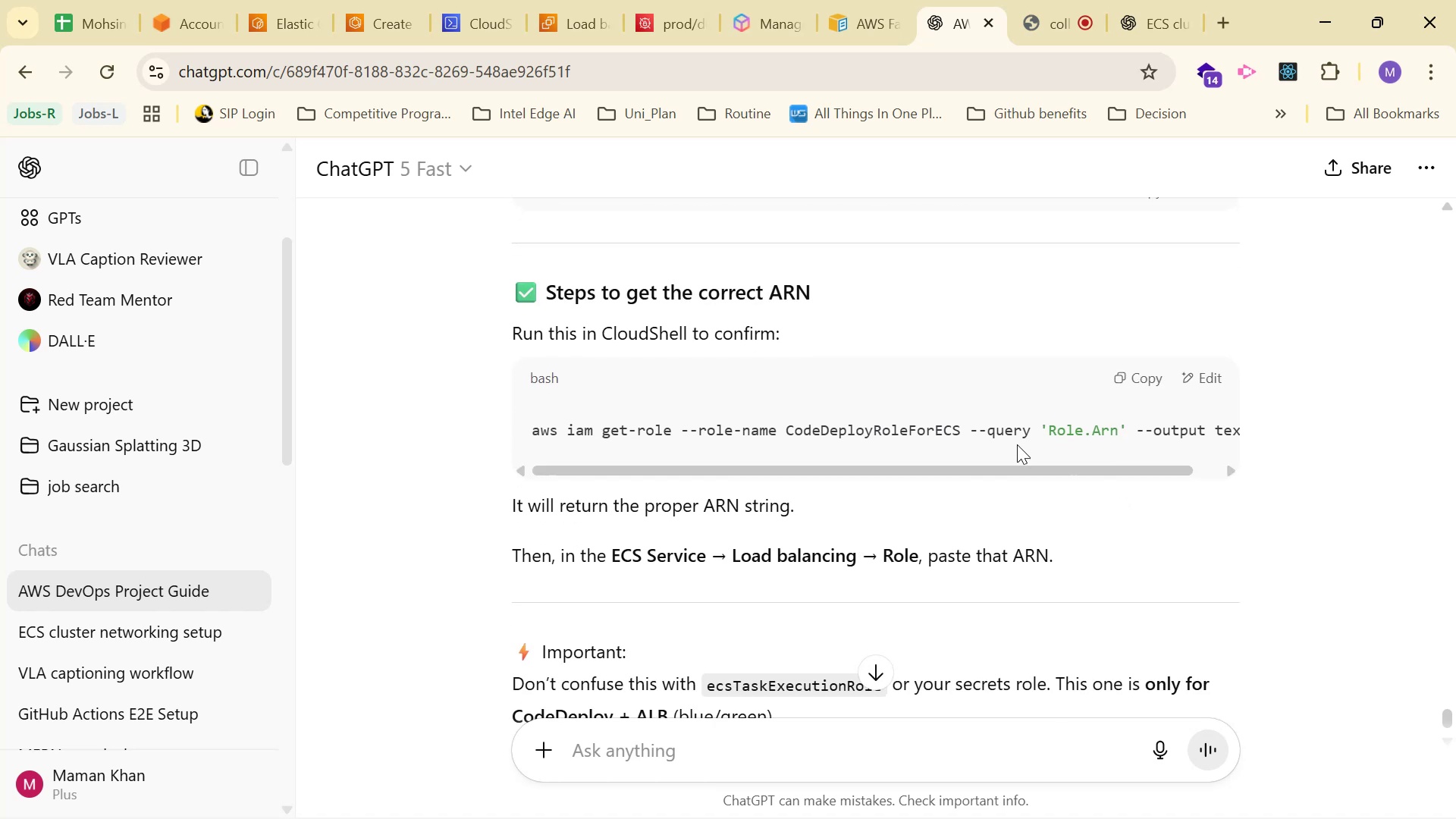 
left_click_drag(start_coordinate=[445, 17], to_coordinate=[449, 20])
 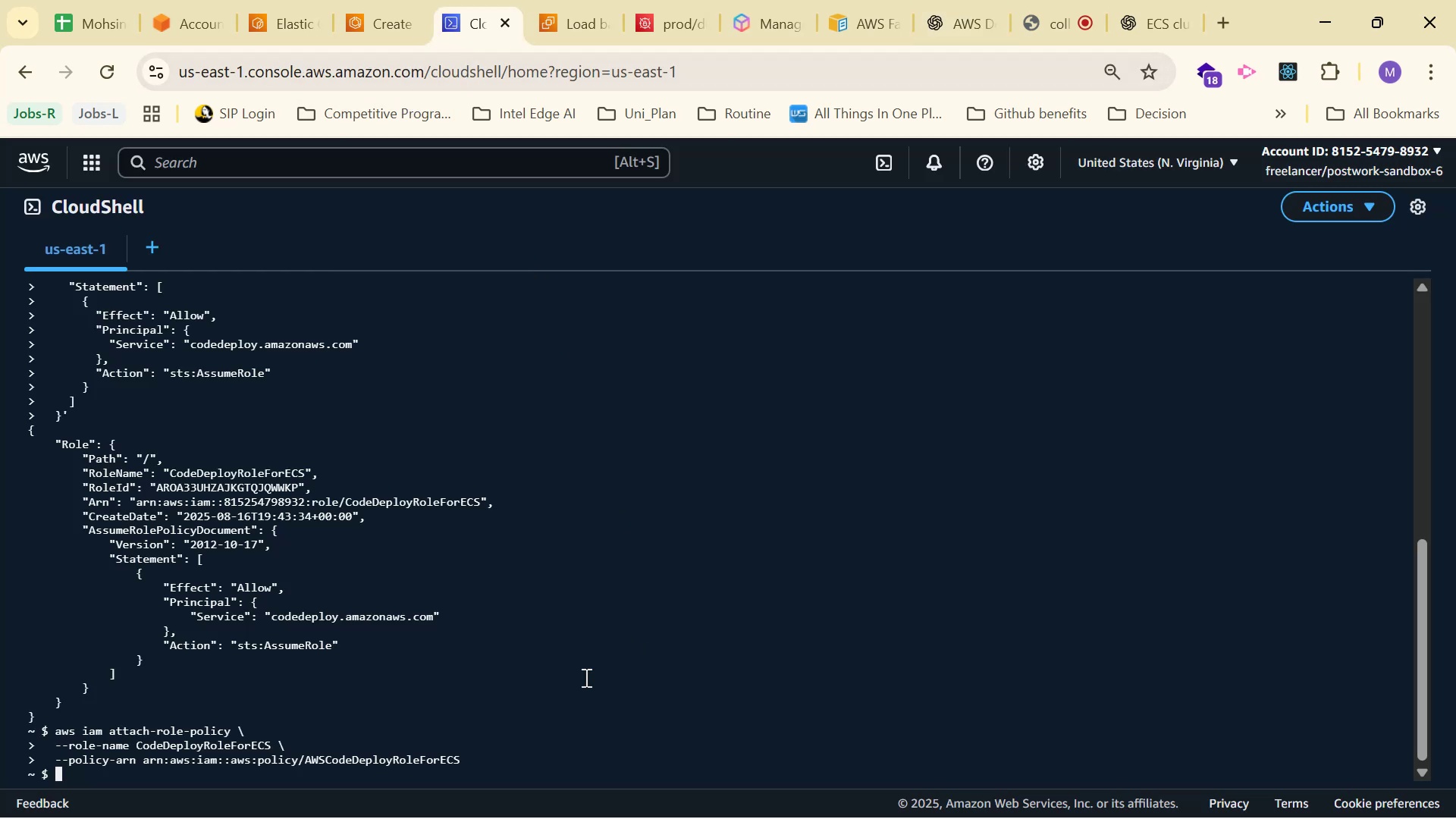 
right_click([584, 685])
 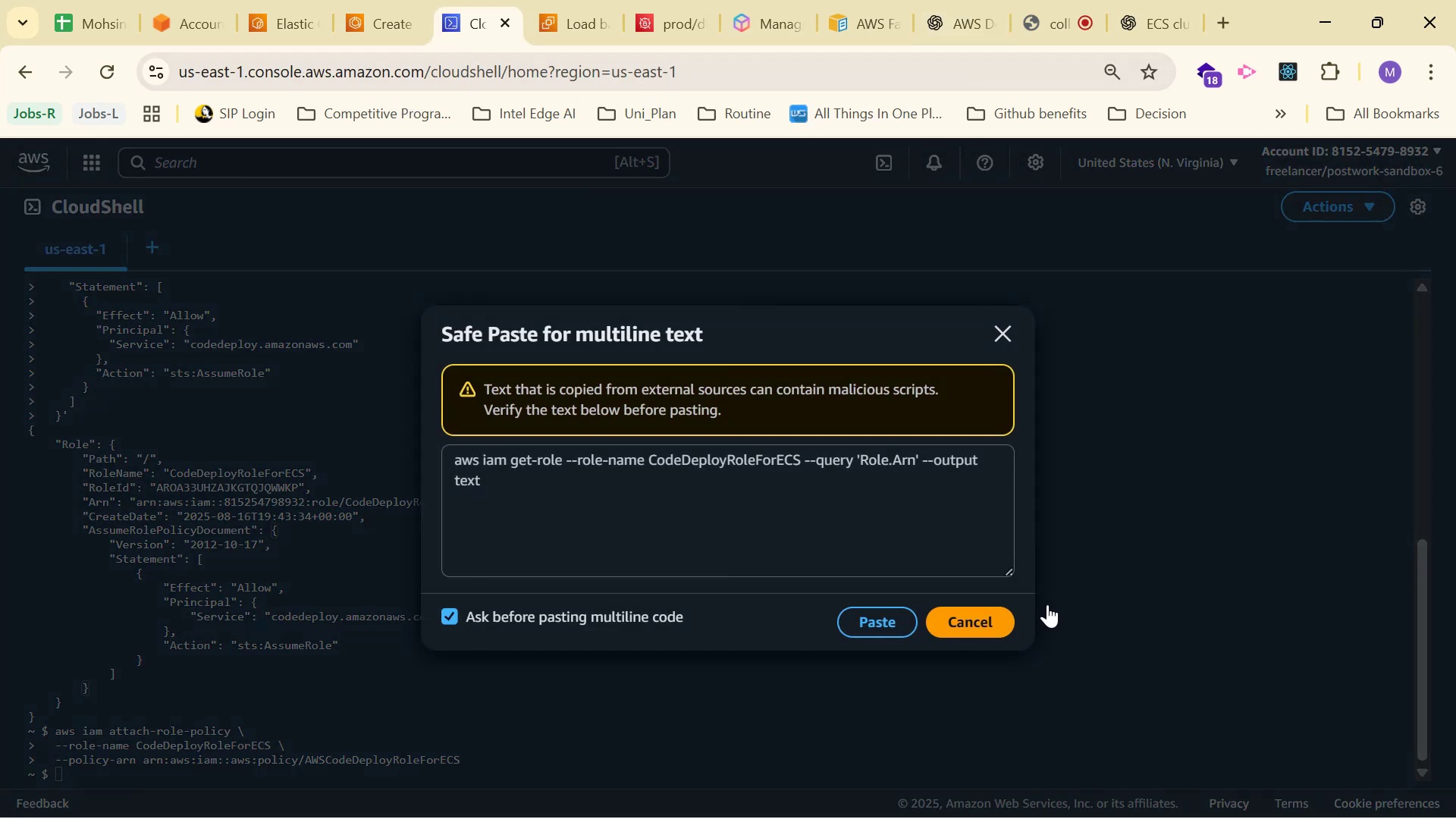 
left_click([878, 613])
 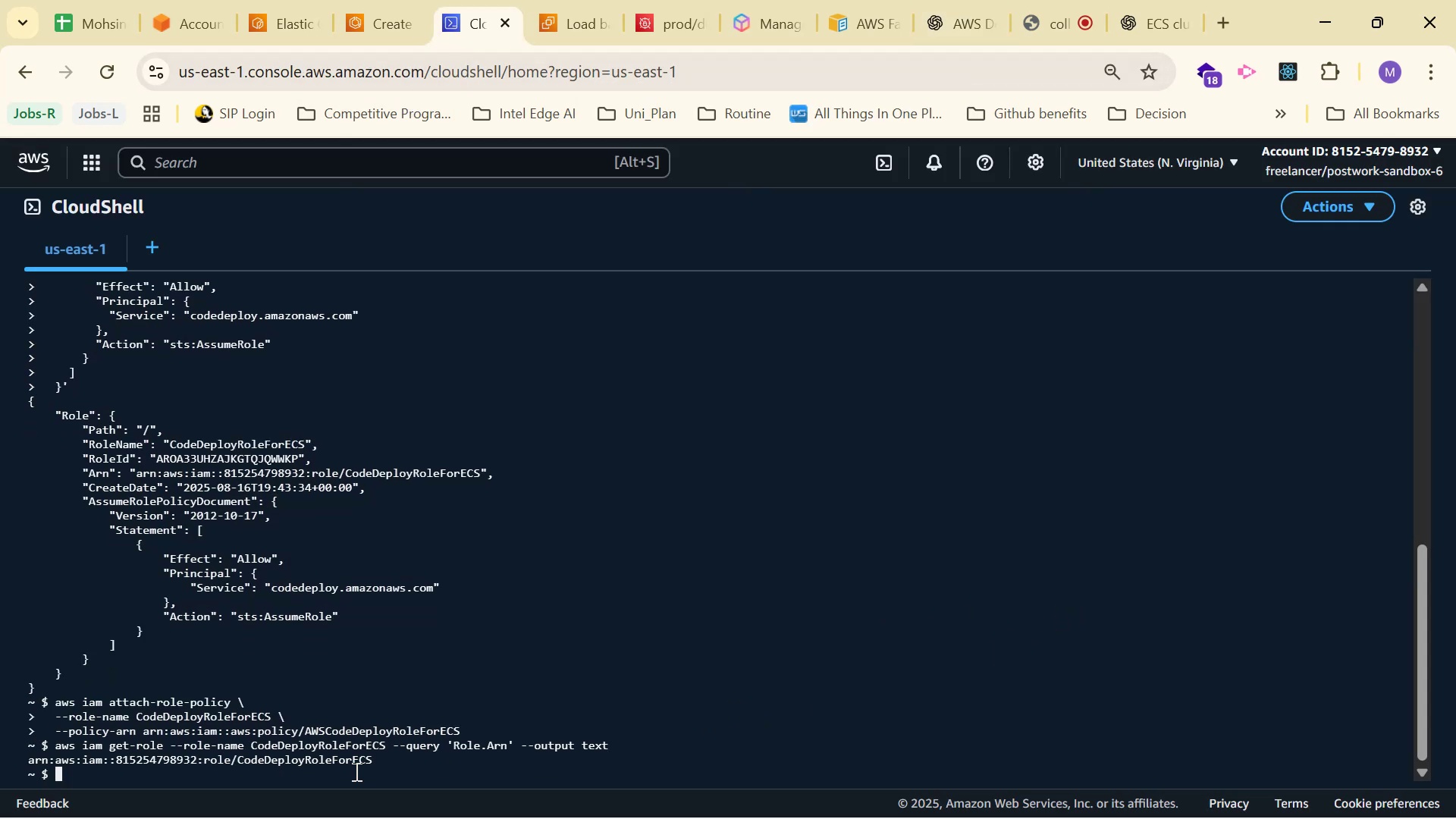 
left_click_drag(start_coordinate=[374, 761], to_coordinate=[20, 762])
 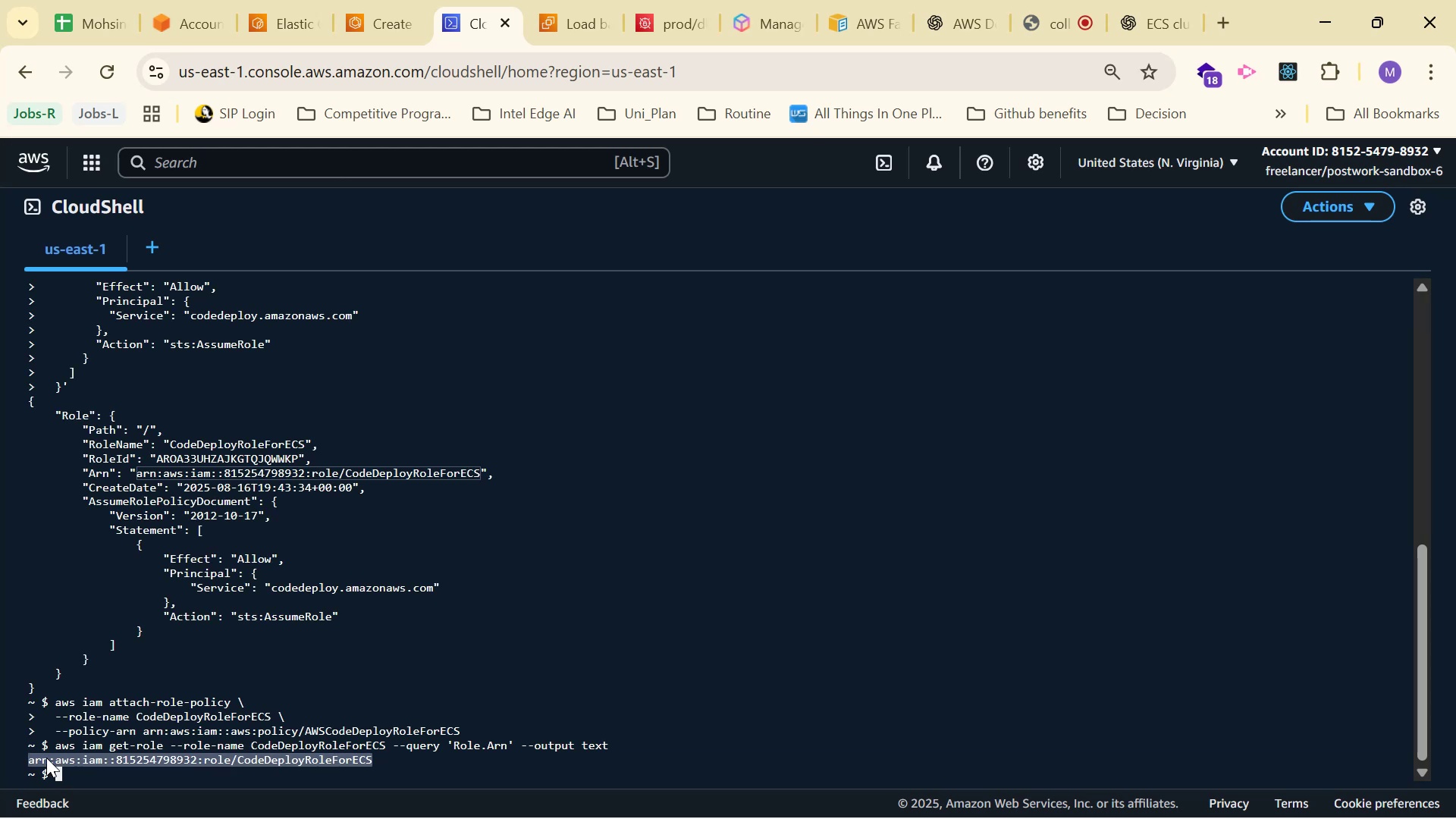 
right_click([47, 758])
 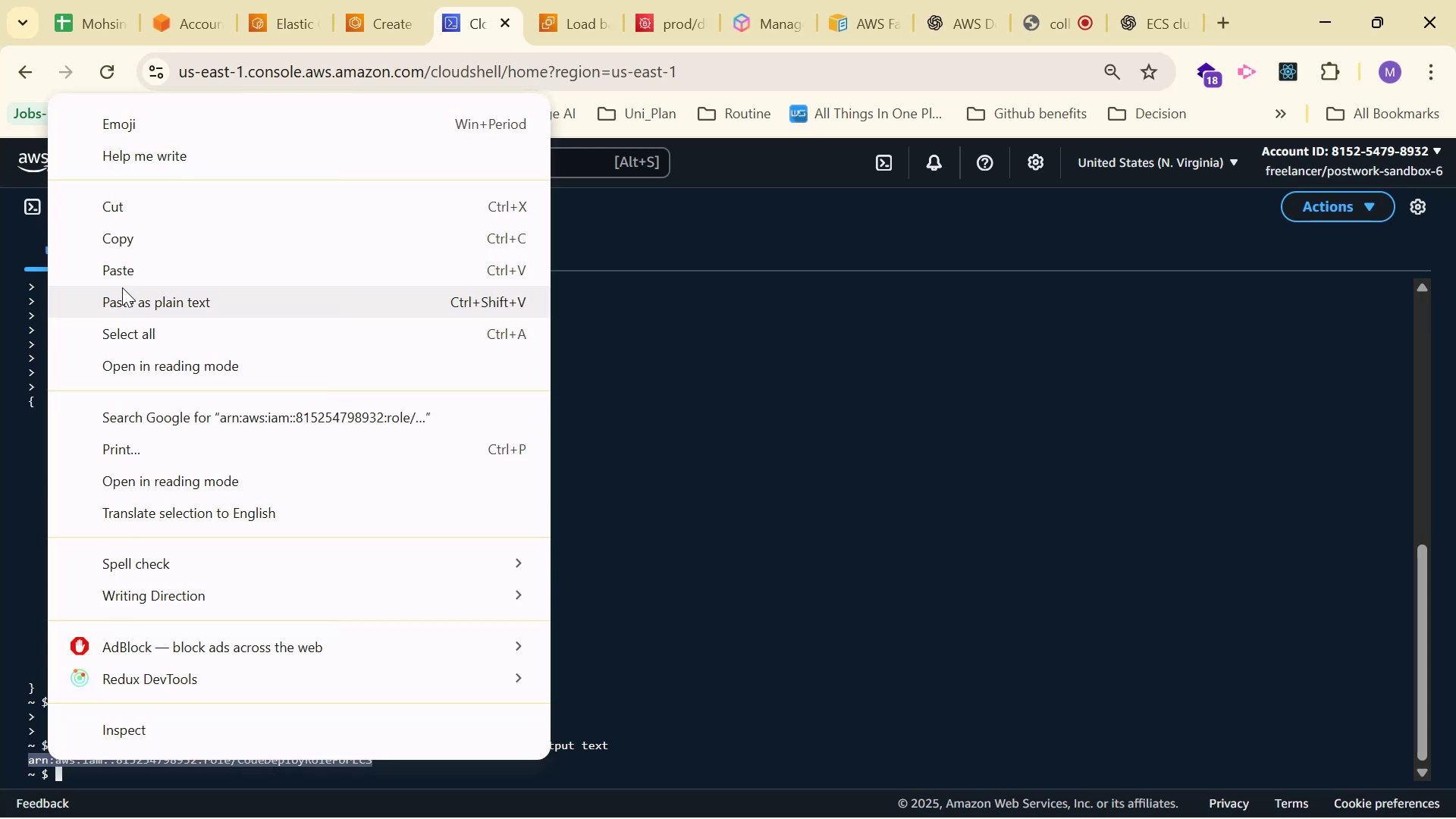 
left_click([124, 247])
 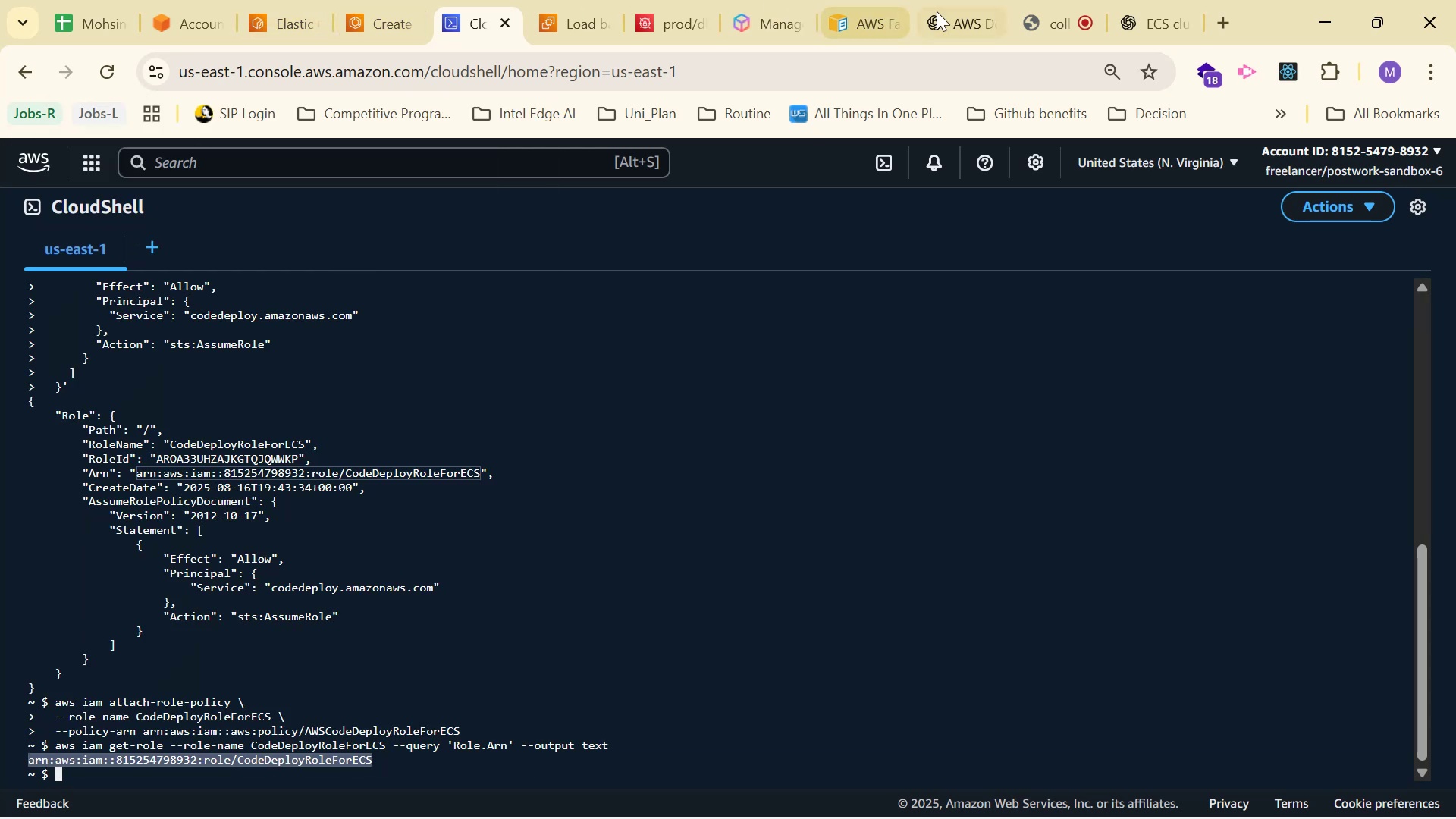 
left_click([934, 0])
 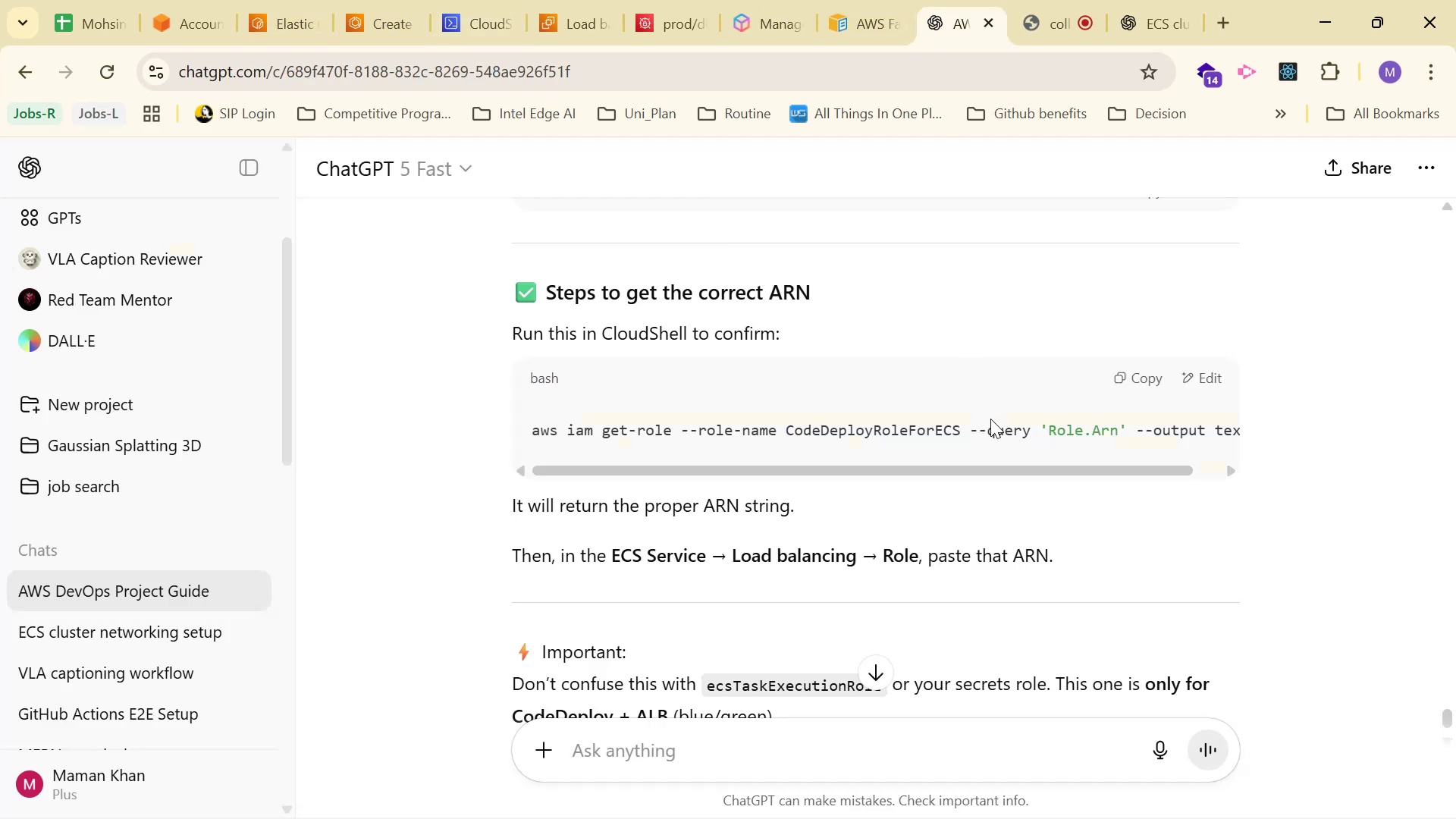 
scroll: coordinate [1023, 428], scroll_direction: down, amount: 2.0
 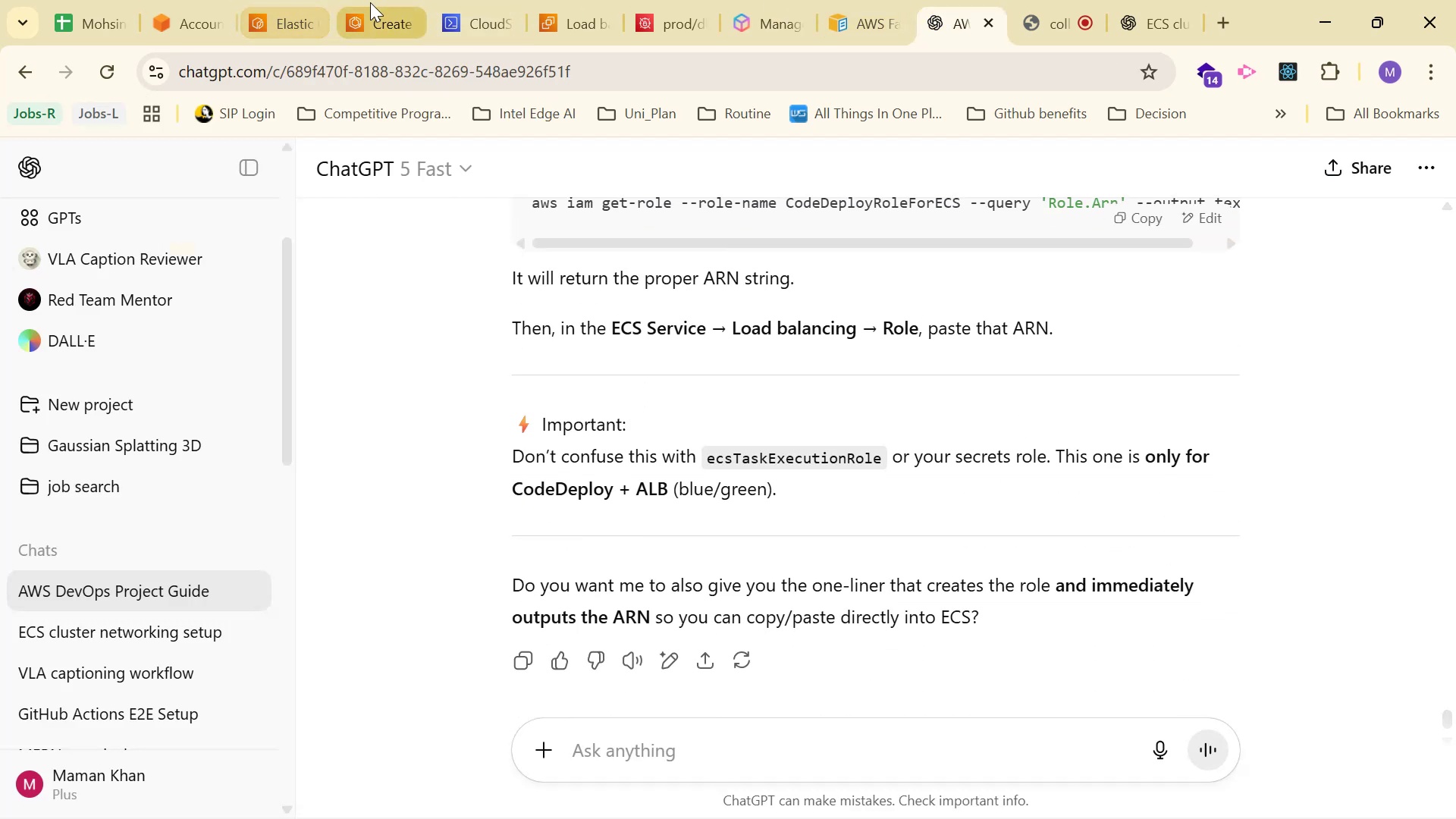 
left_click_drag(start_coordinate=[578, 519], to_coordinate=[585, 522])
 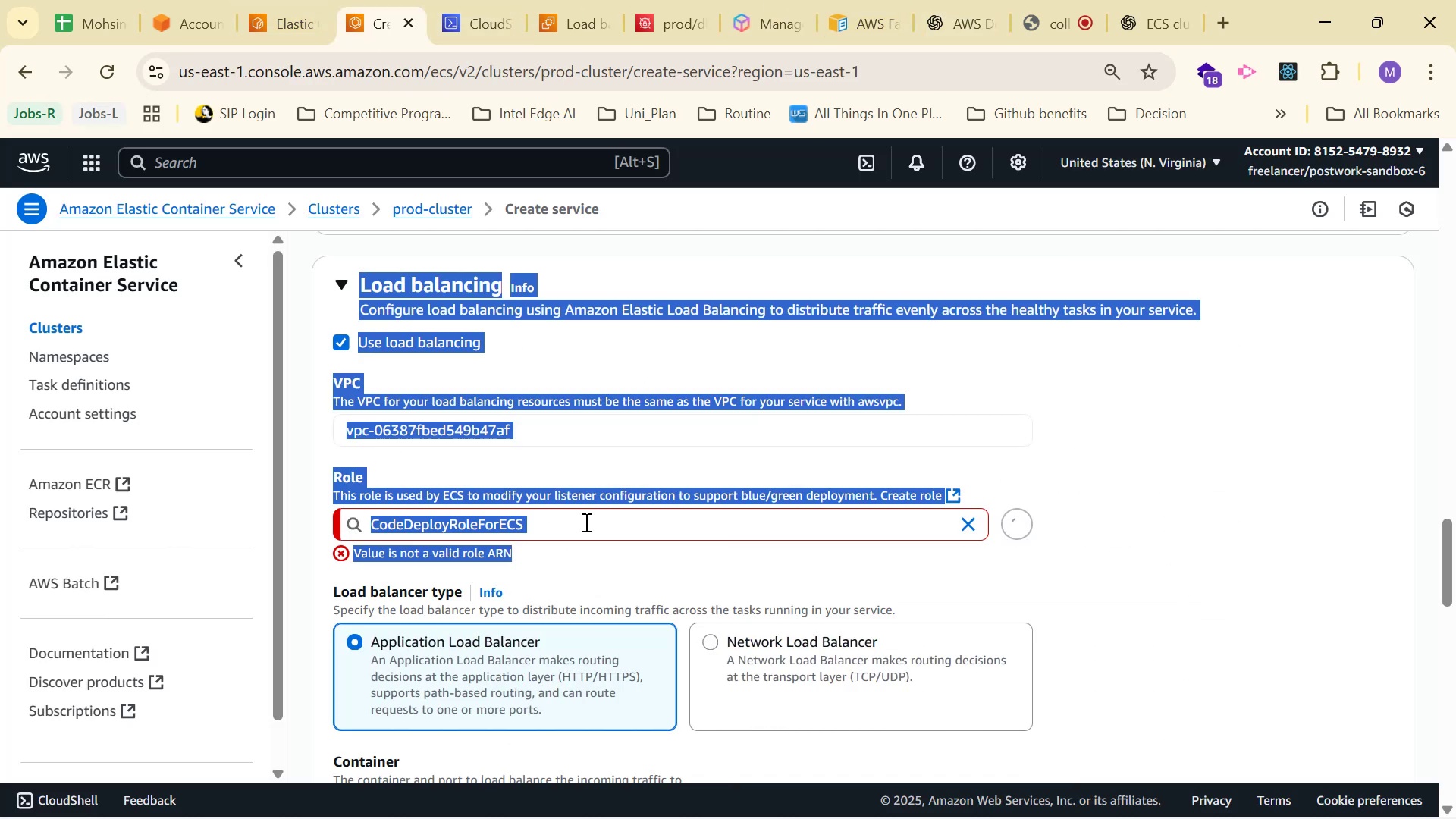 
double_click([585, 522])
 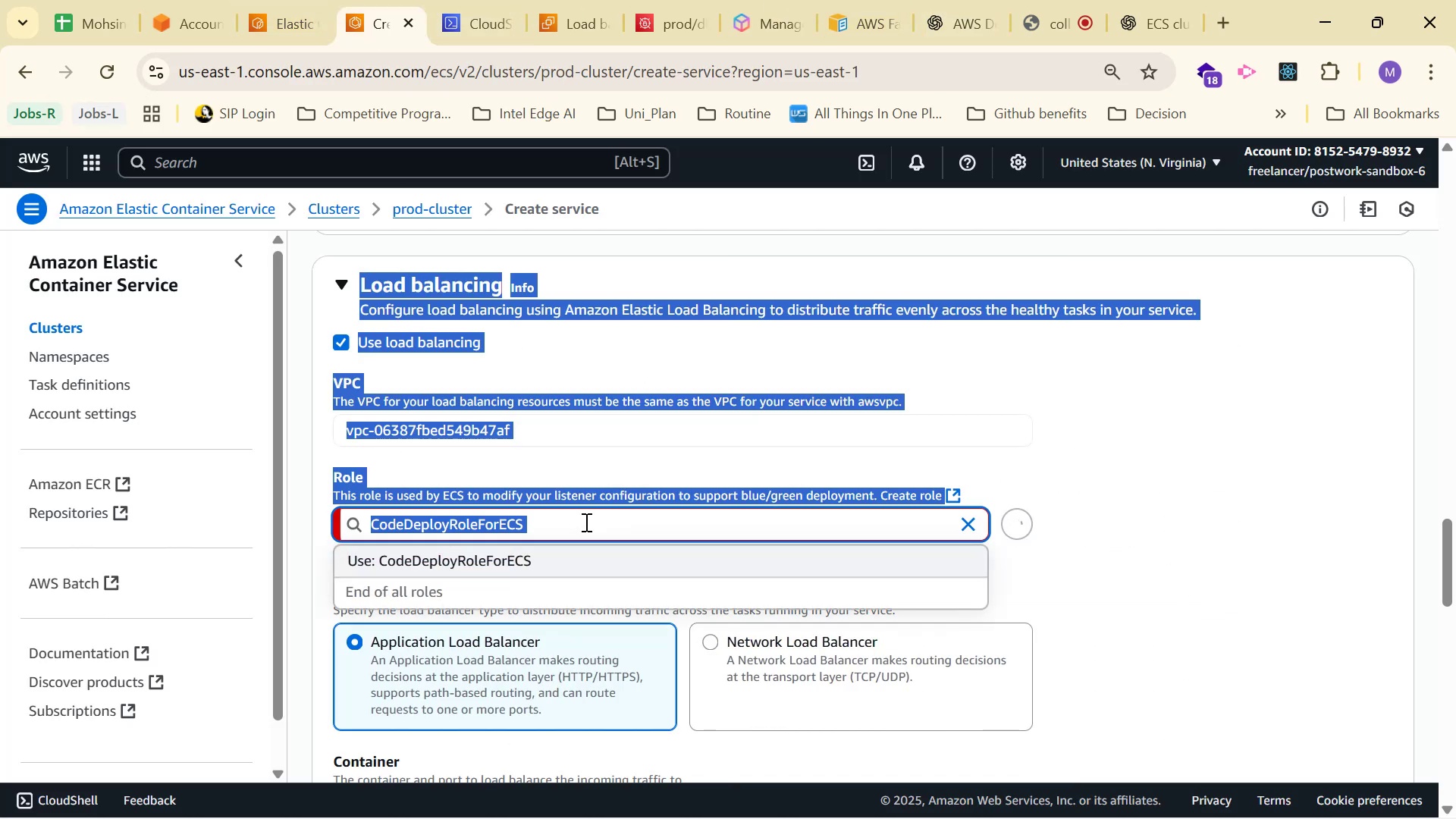 
triple_click([585, 522])
 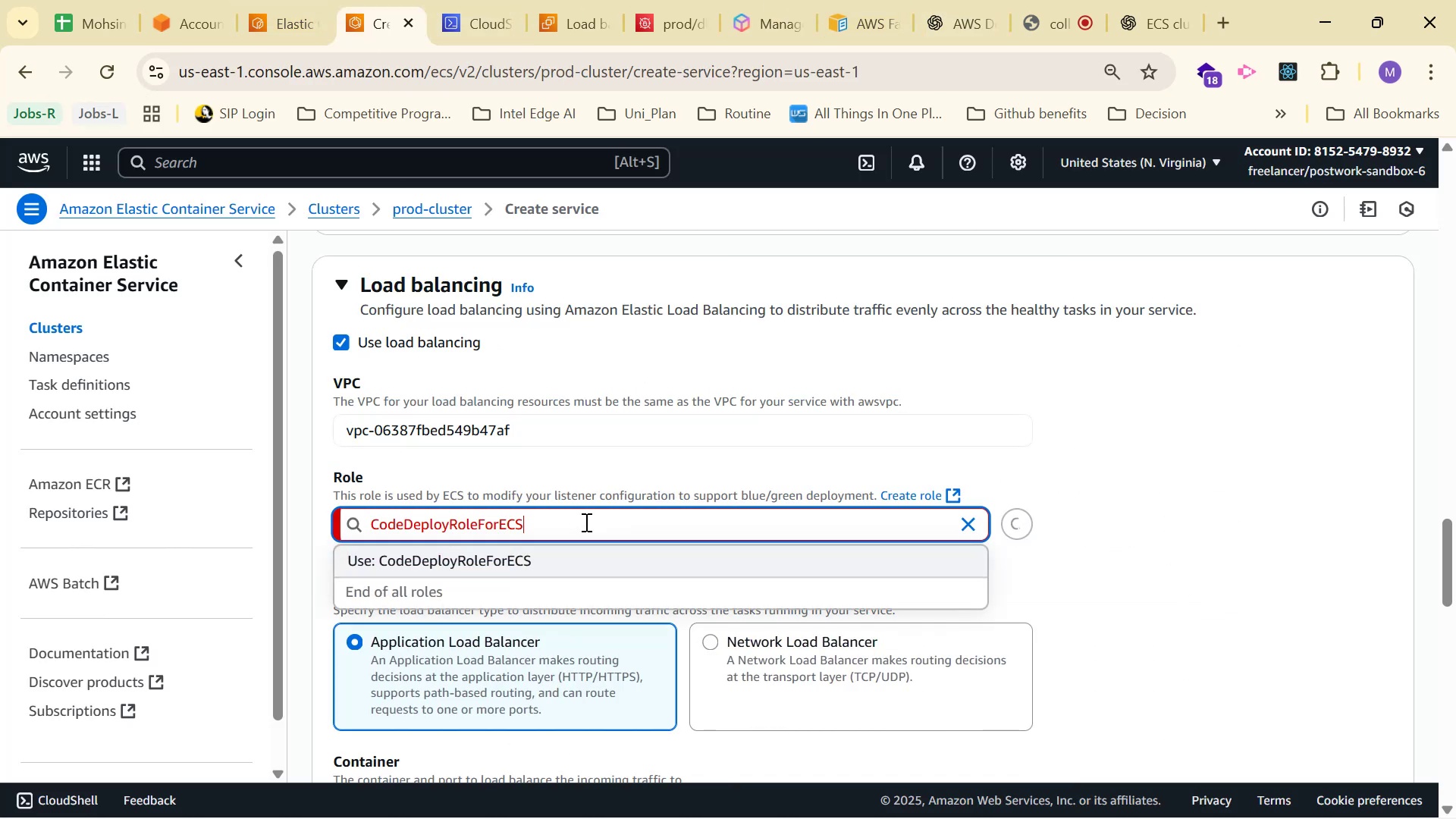 
triple_click([585, 522])
 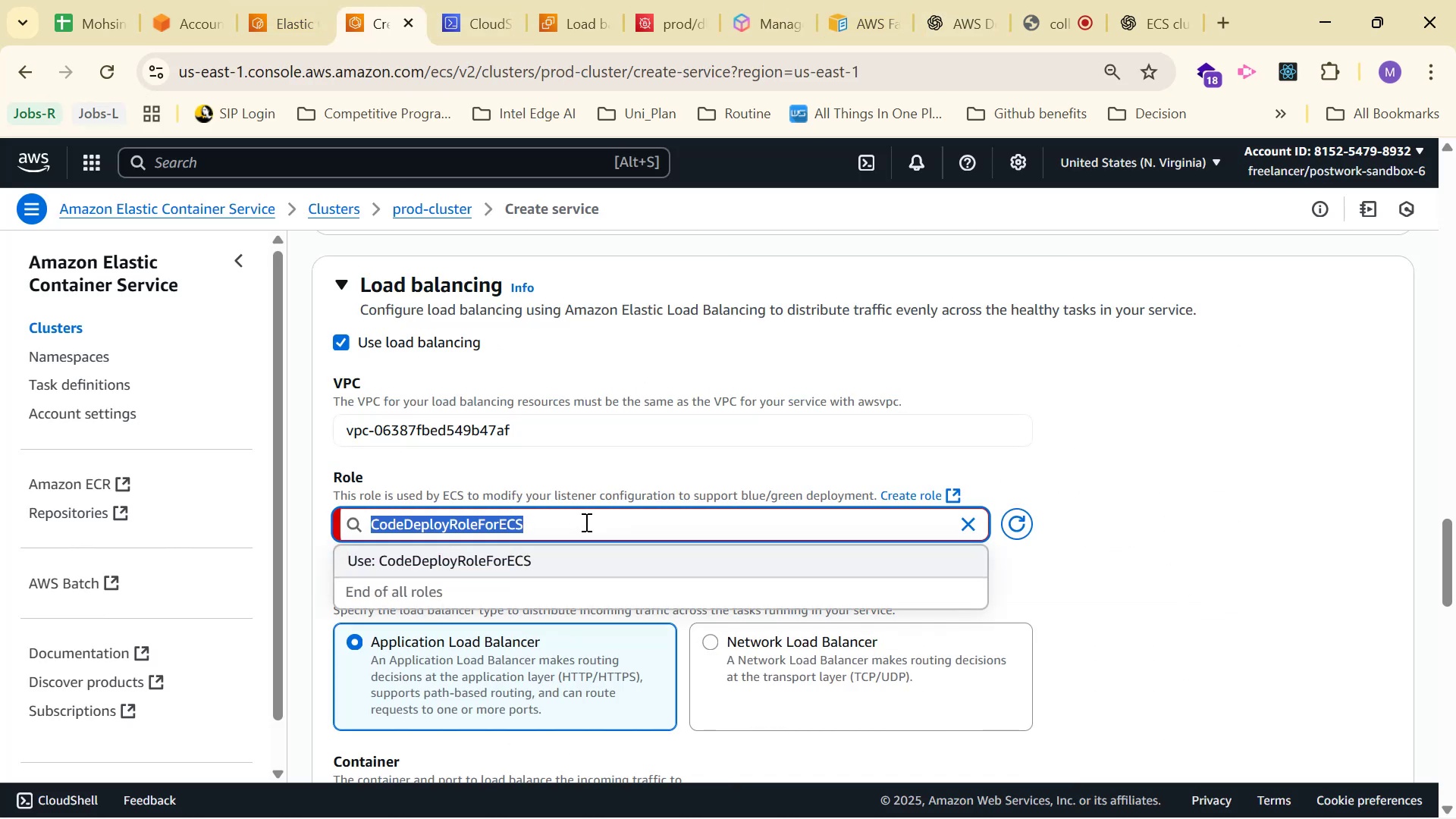 
triple_click([585, 522])
 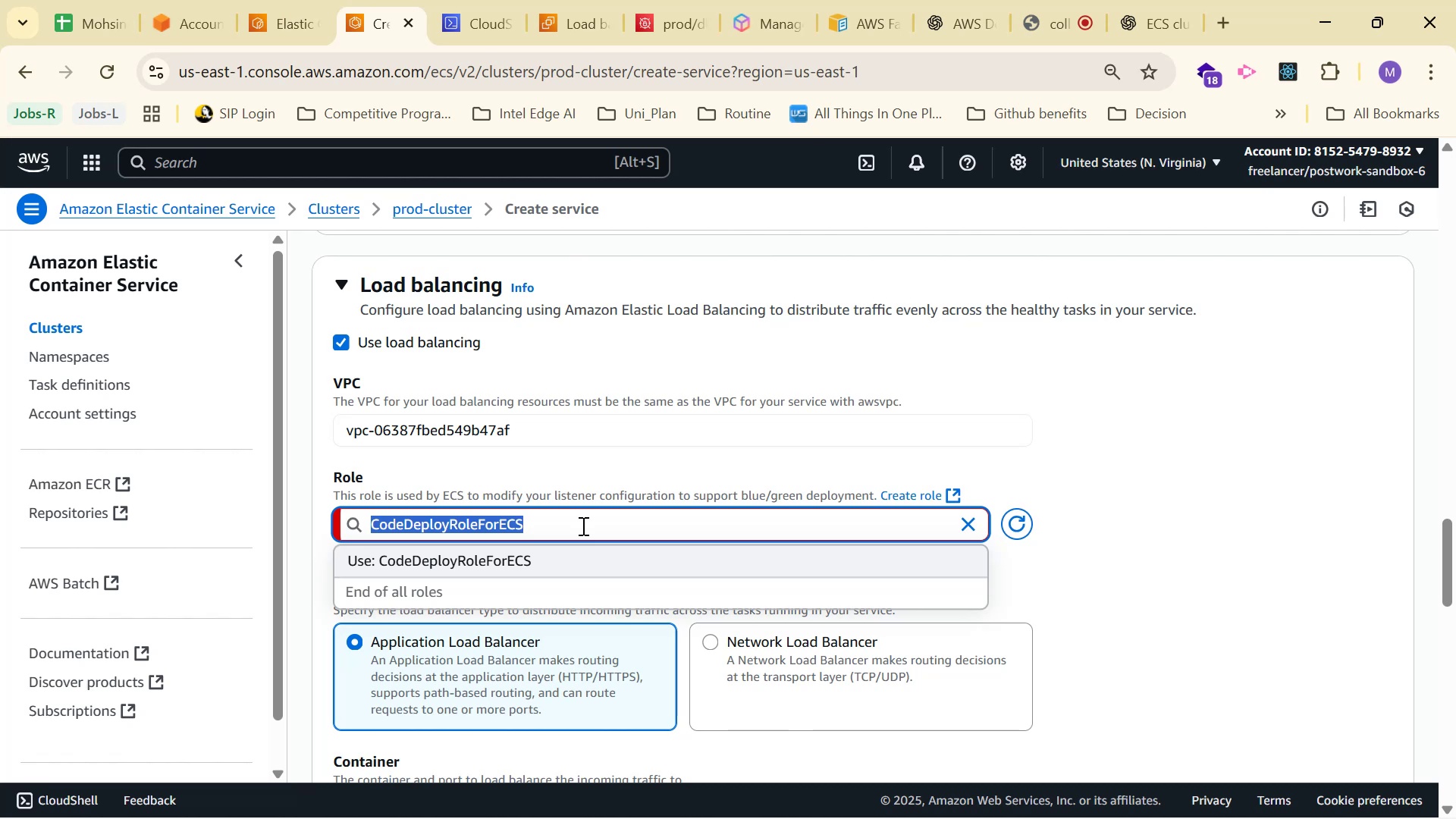 
key(Control+V)
 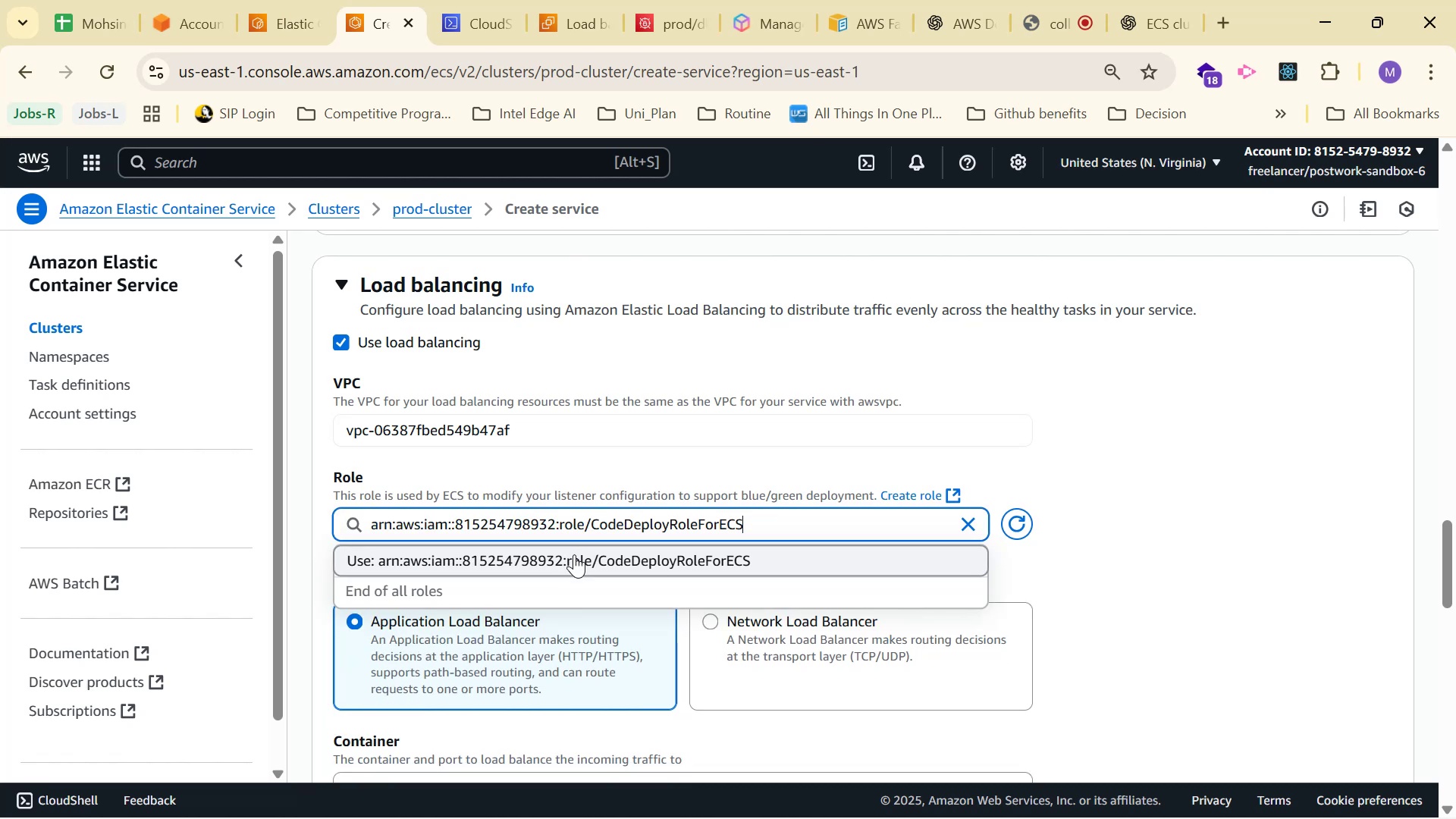 
left_click([575, 556])
 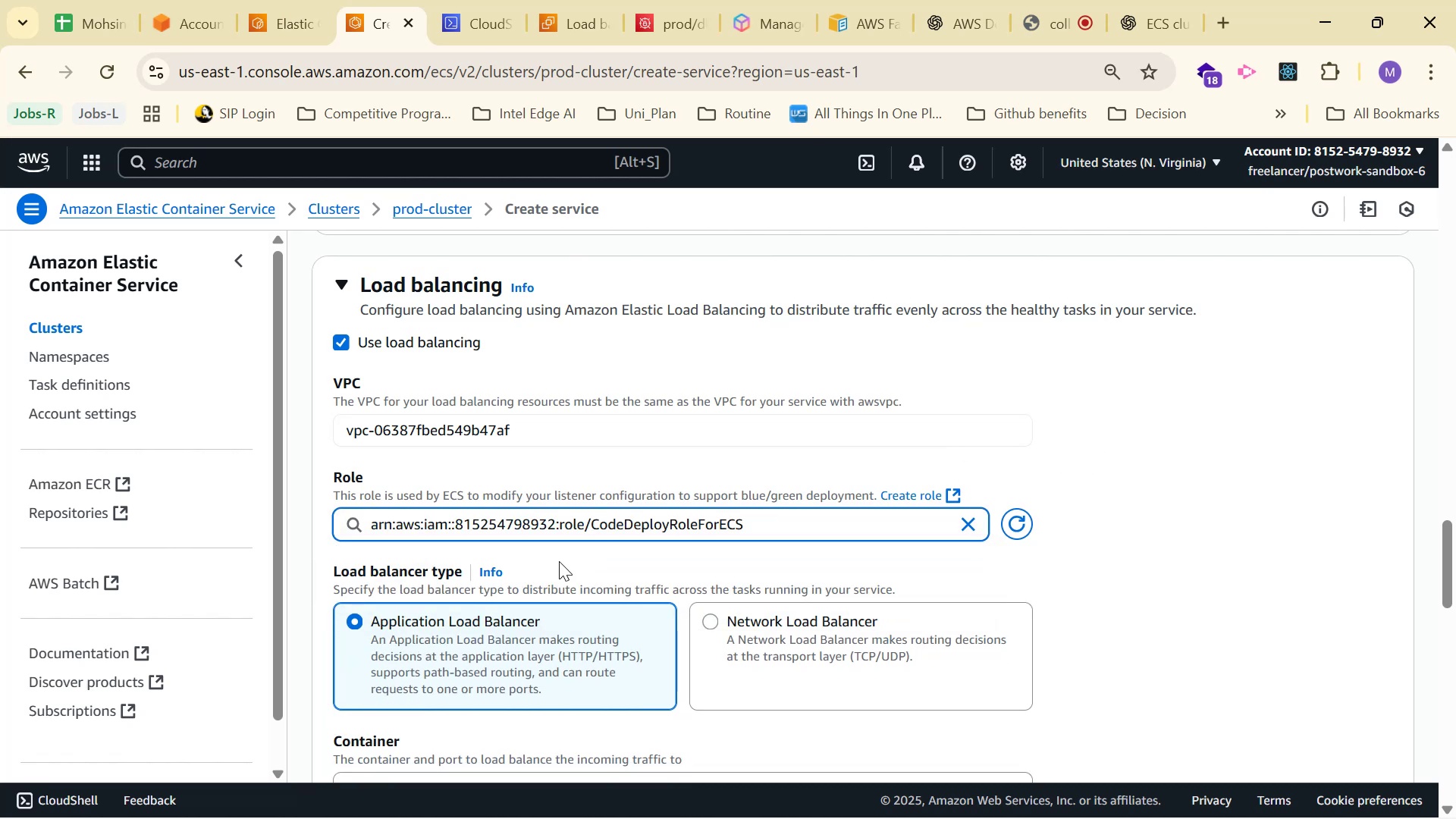 
scroll: coordinate [1361, 749], scroll_direction: down, amount: 21.0
 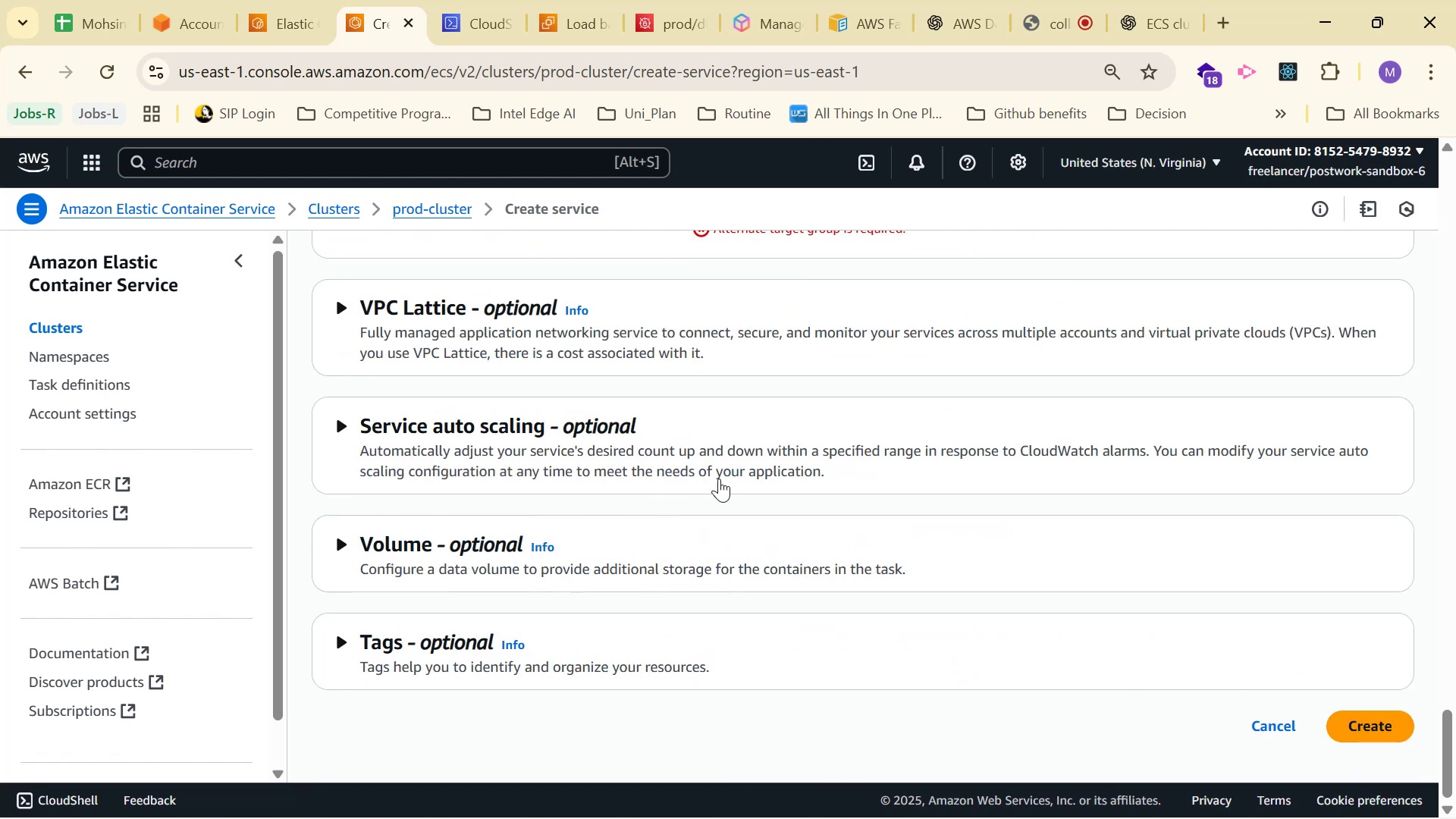 
scroll: coordinate [596, 367], scroll_direction: up, amount: 4.0
 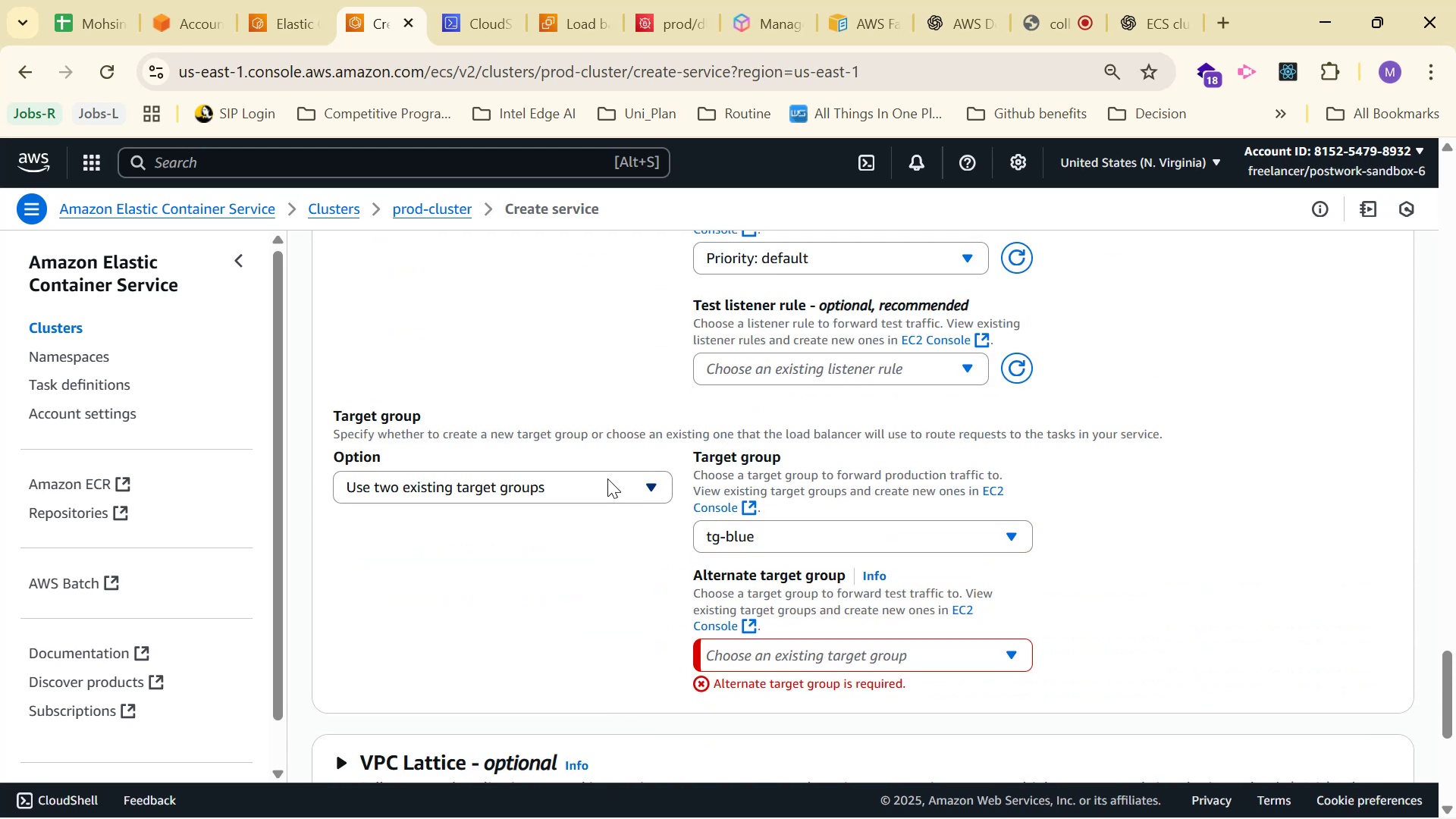 
left_click([609, 482])
 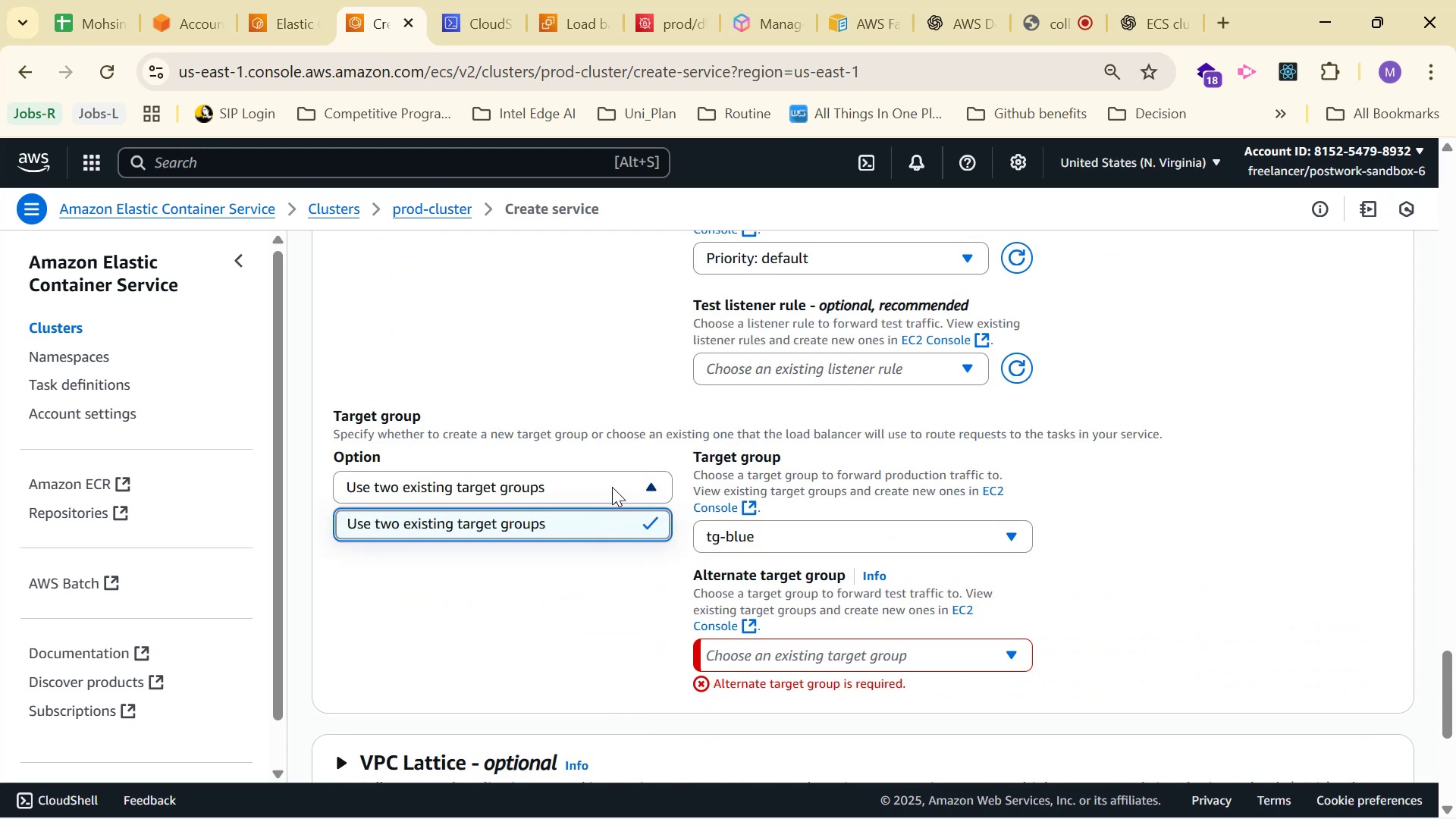 
left_click([612, 487])
 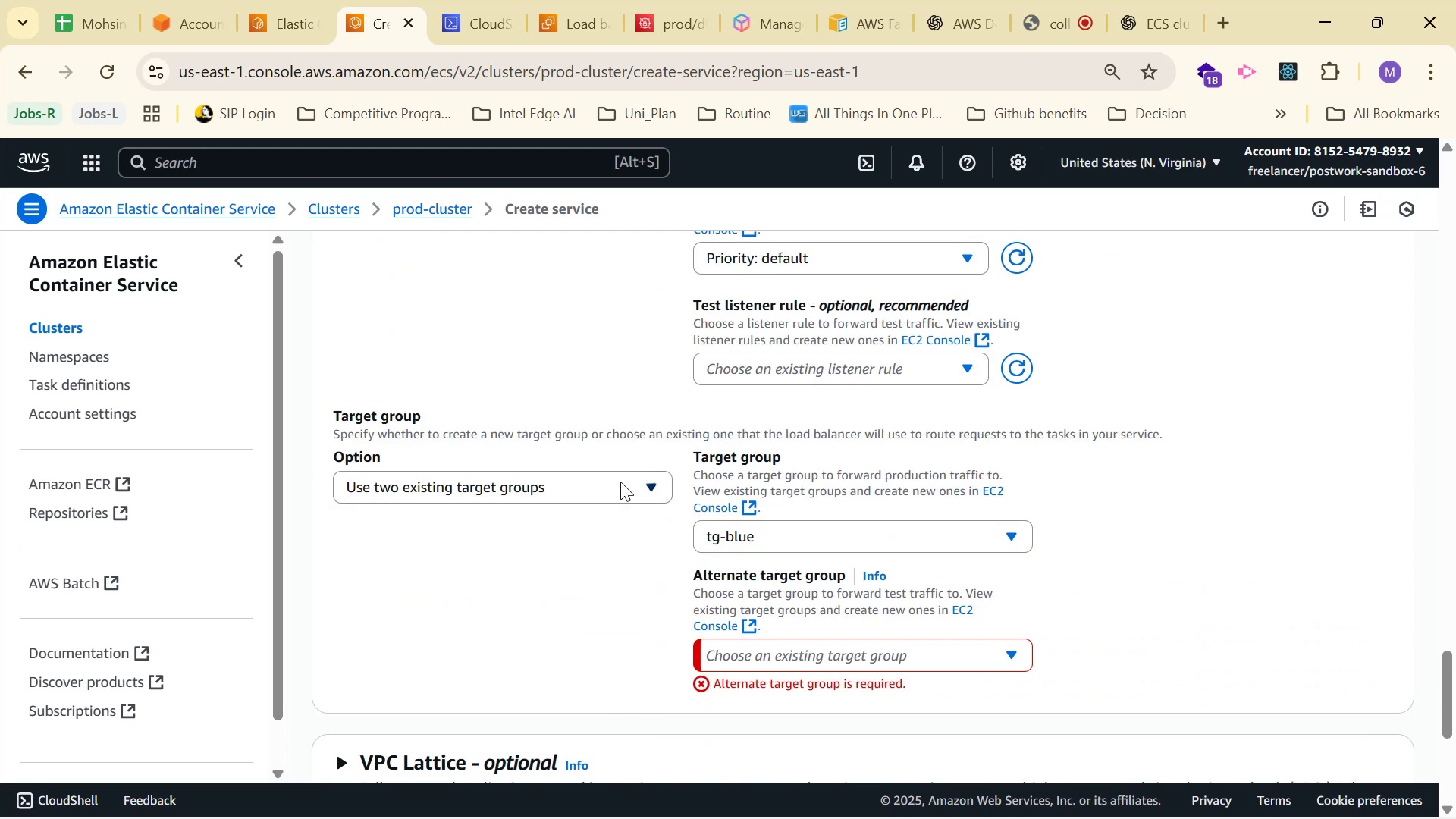 
scroll: coordinate [621, 482], scroll_direction: up, amount: 3.0
 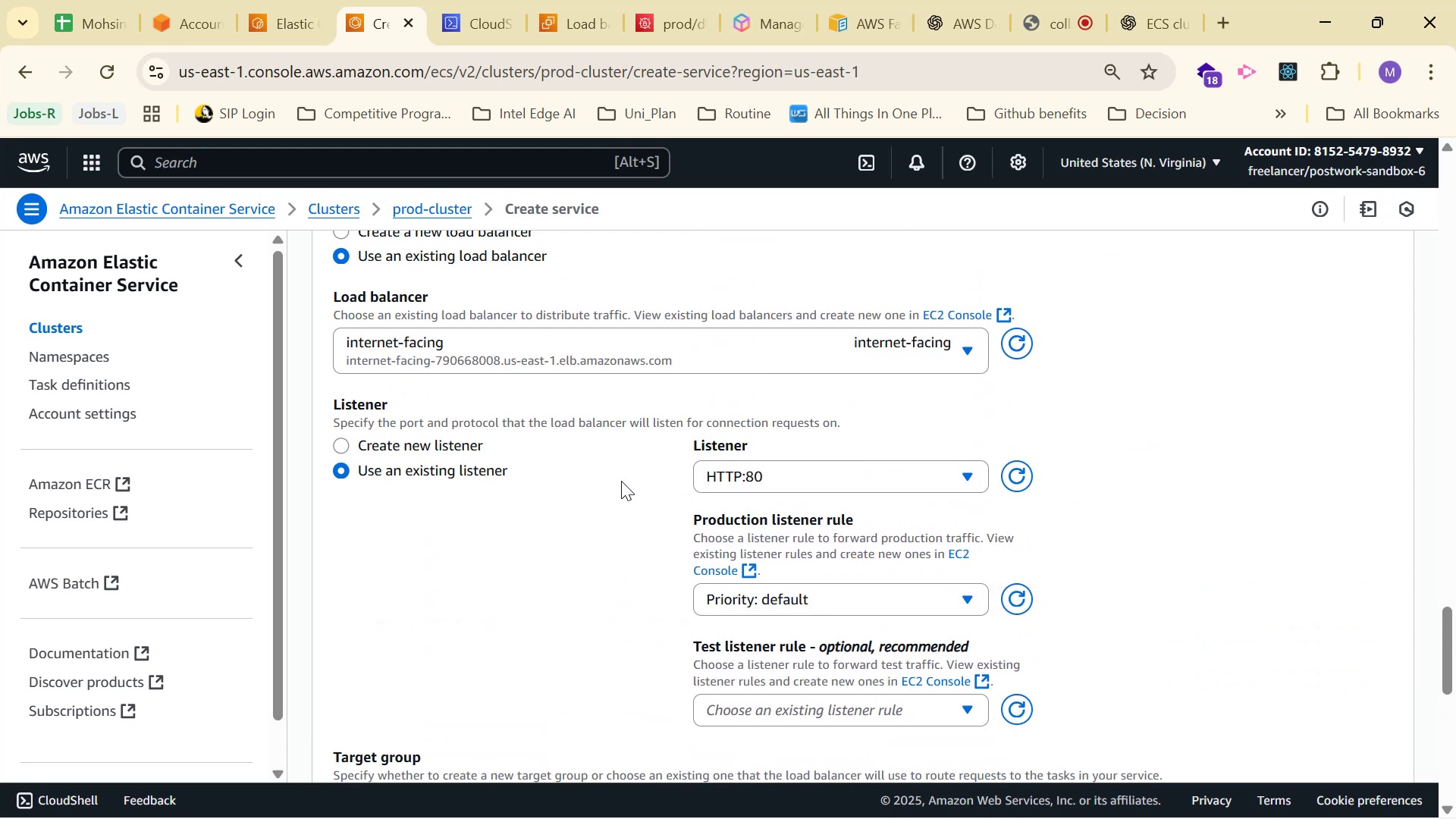 
scroll: coordinate [713, 597], scroll_direction: down, amount: 3.0
 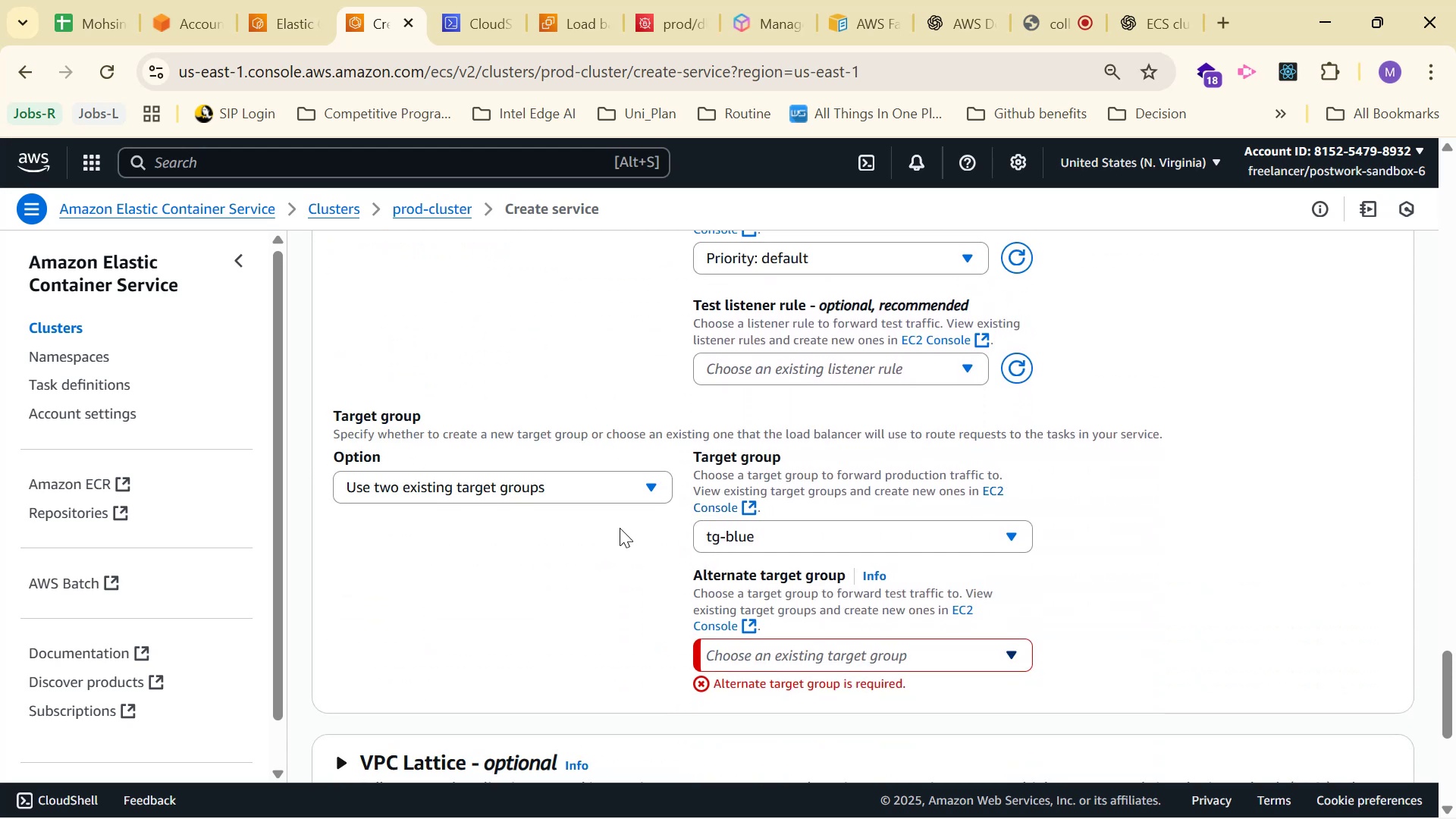 
left_click([579, 507])
 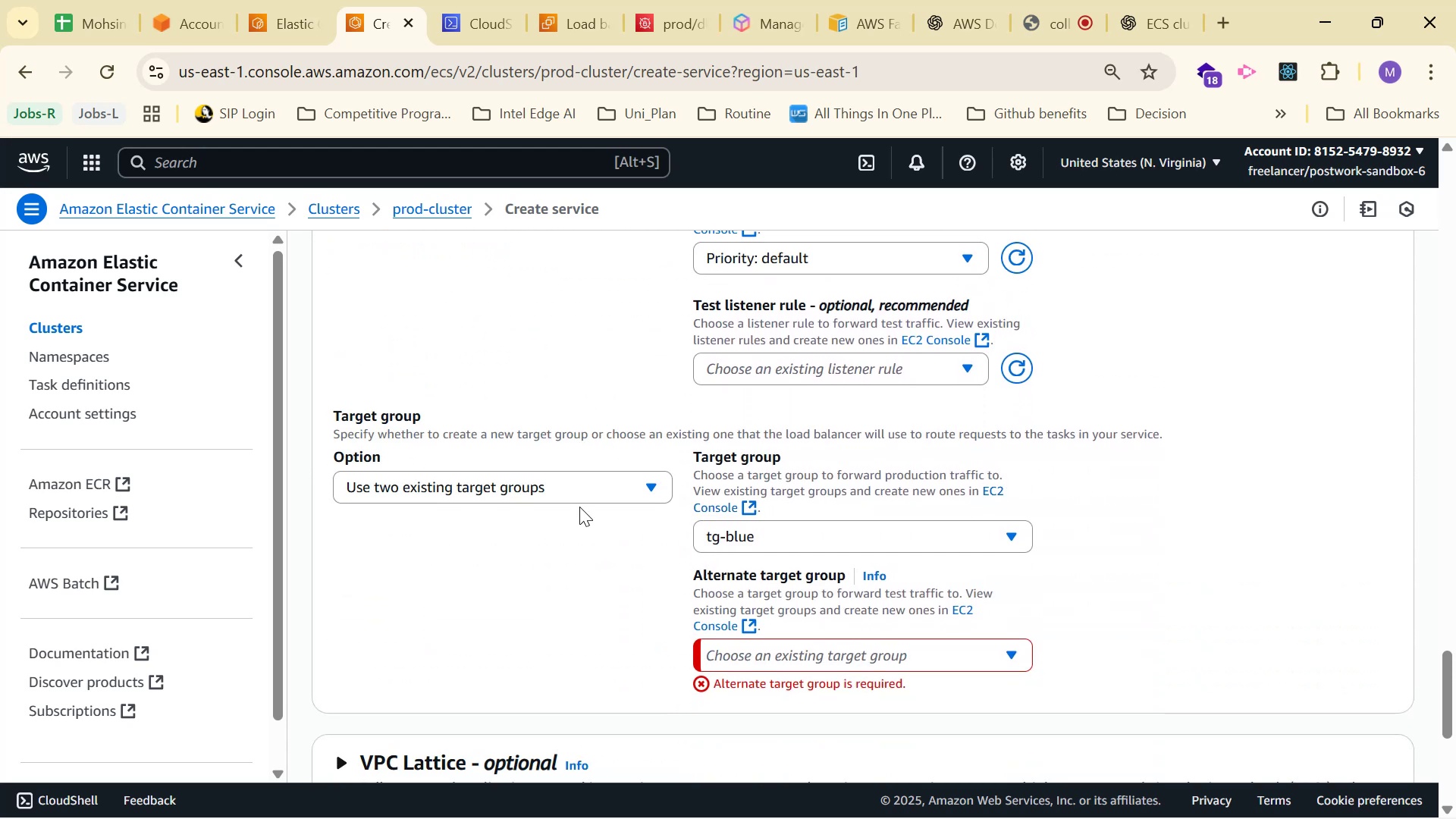 
mouse_move([601, 493])
 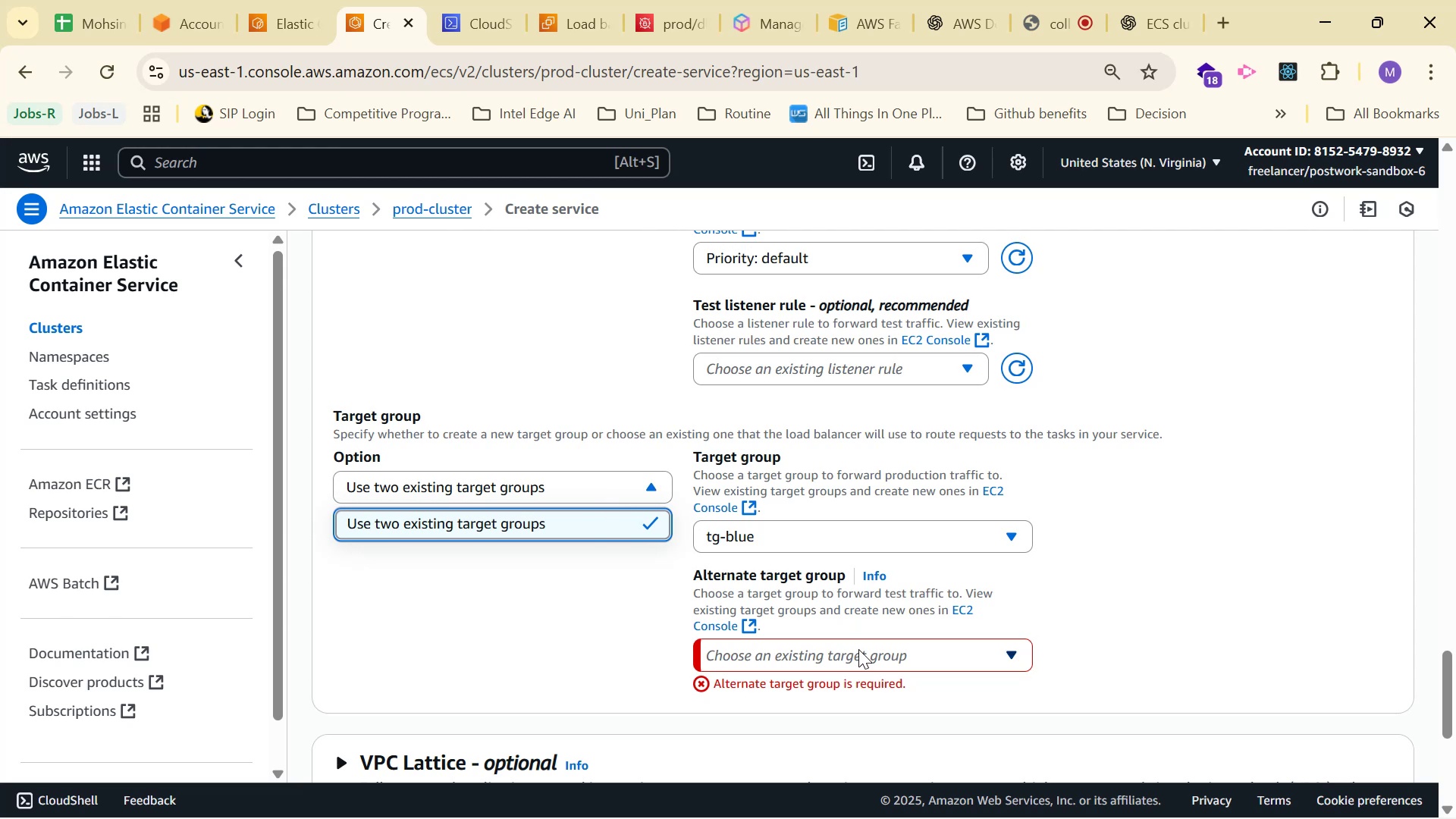 
double_click([858, 649])
 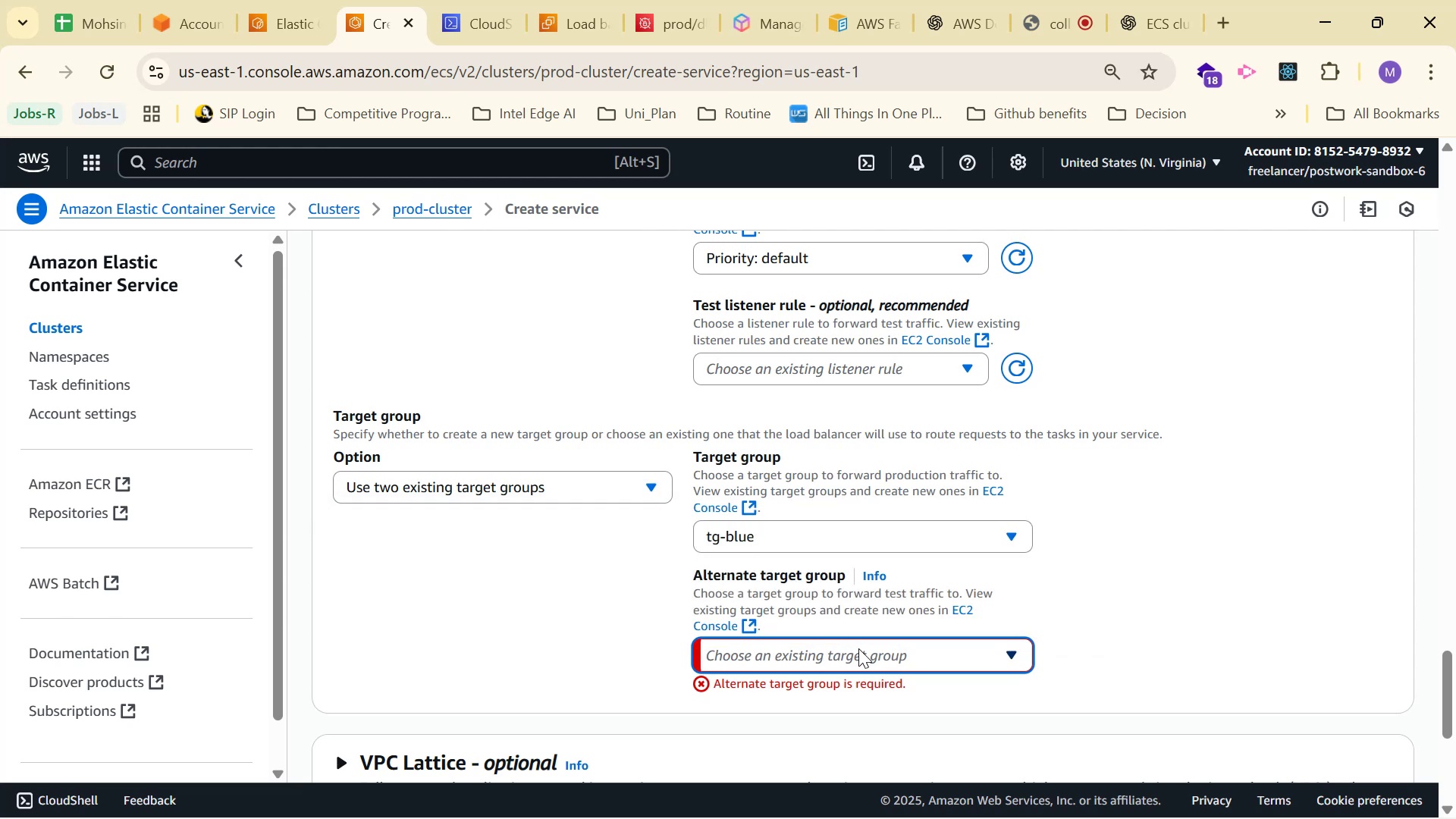 
triple_click([858, 648])
 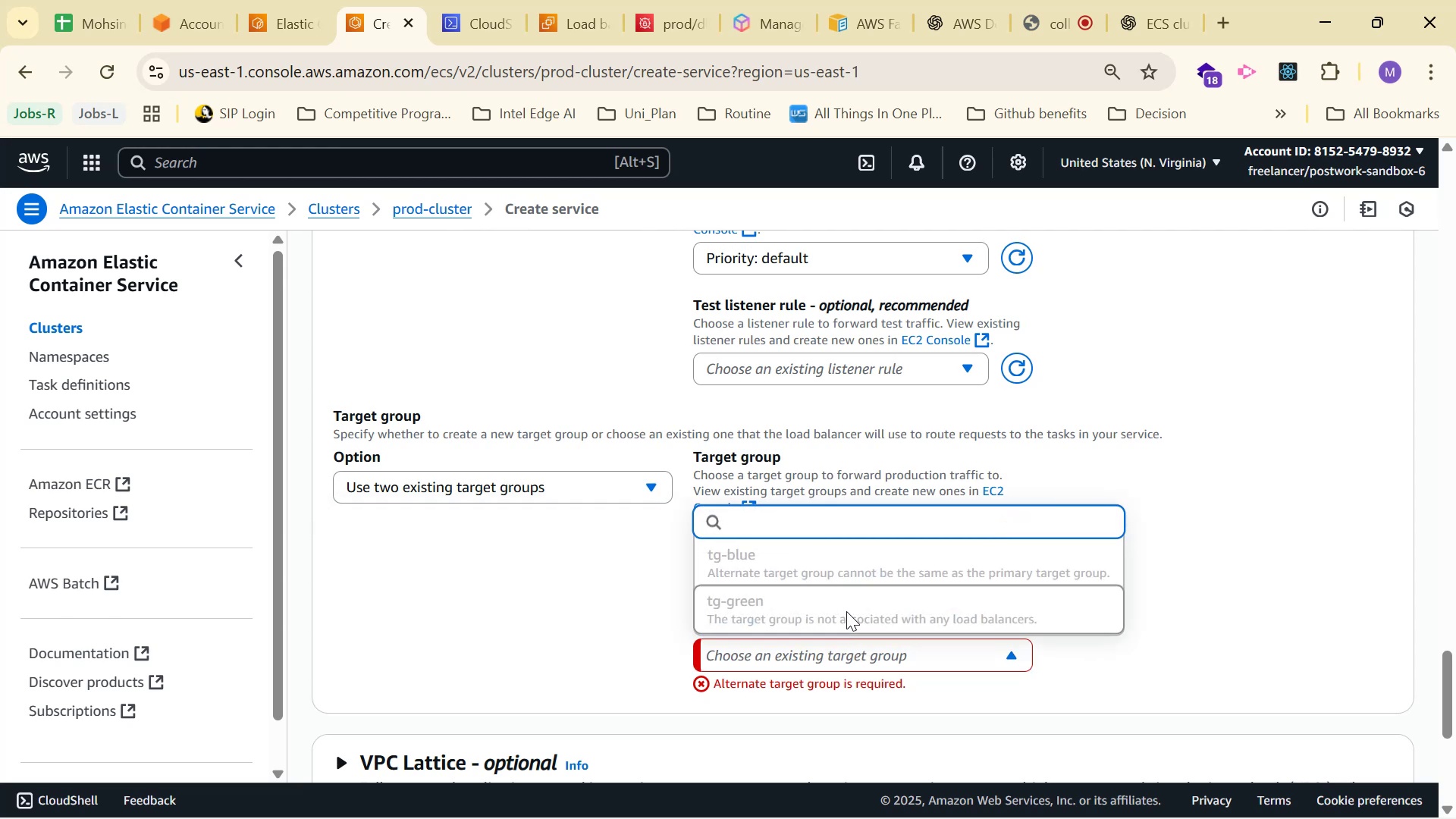 
double_click([846, 611])
 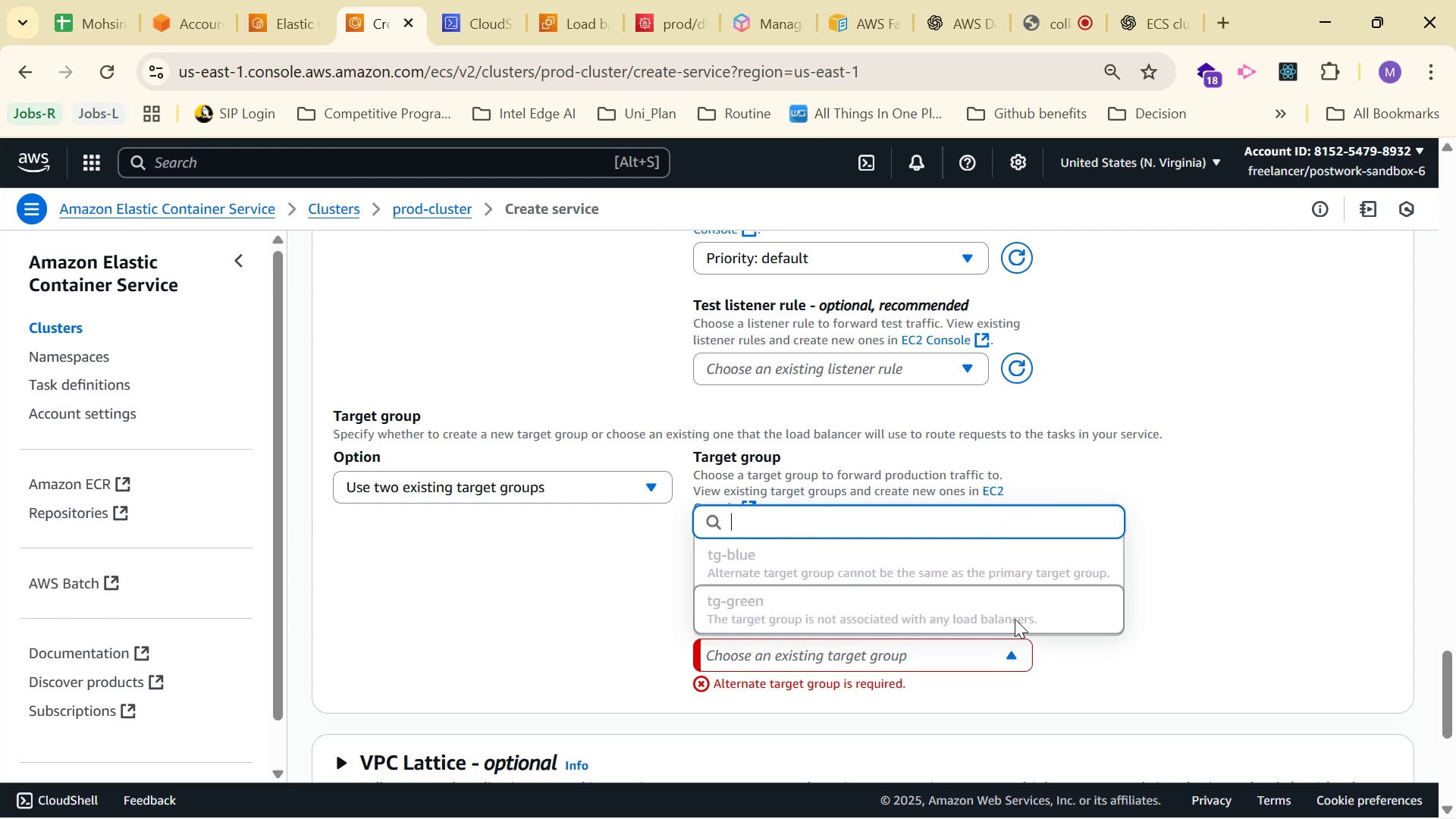 
left_click([1015, 619])
 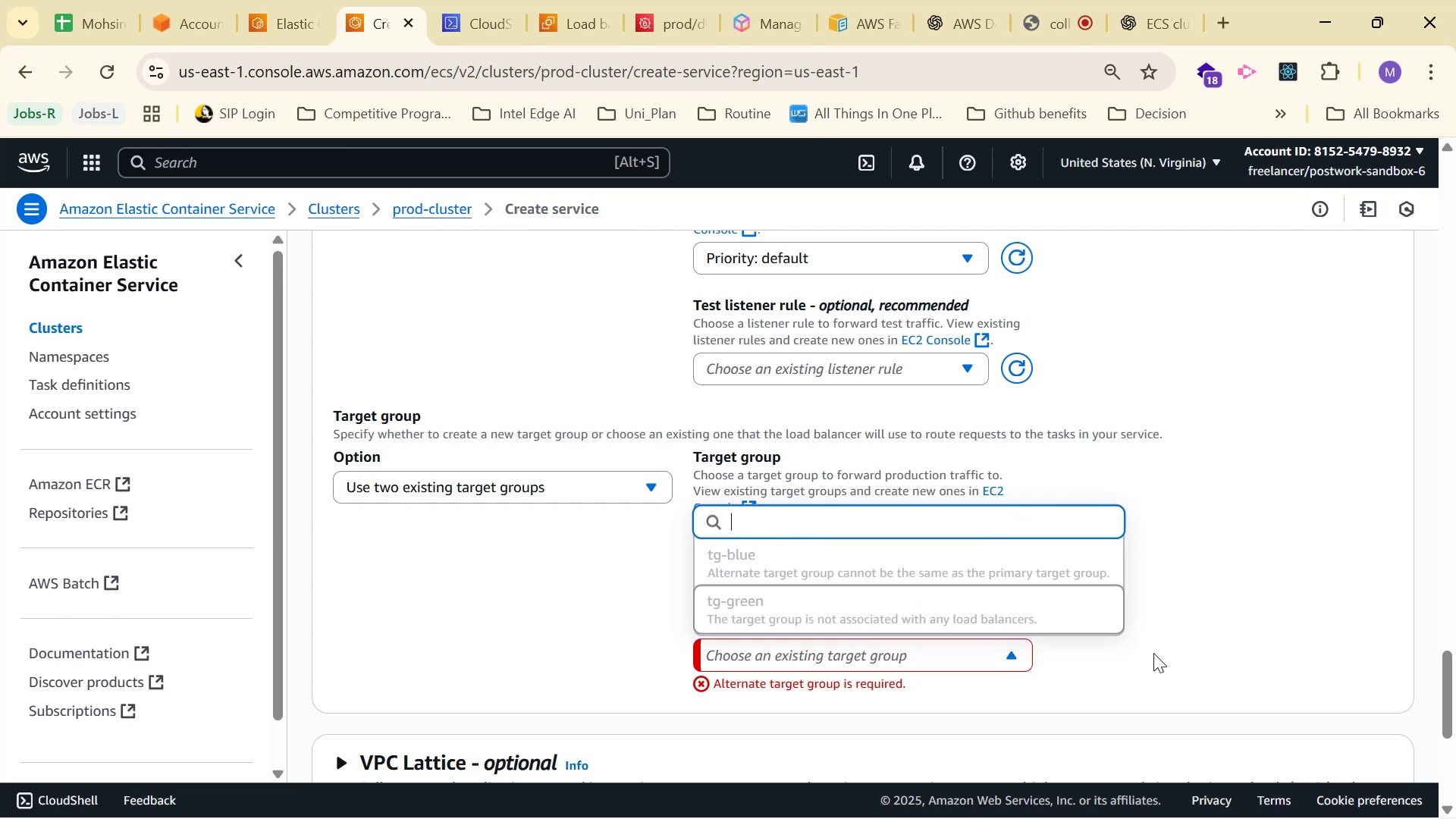 
left_click([1250, 636])
 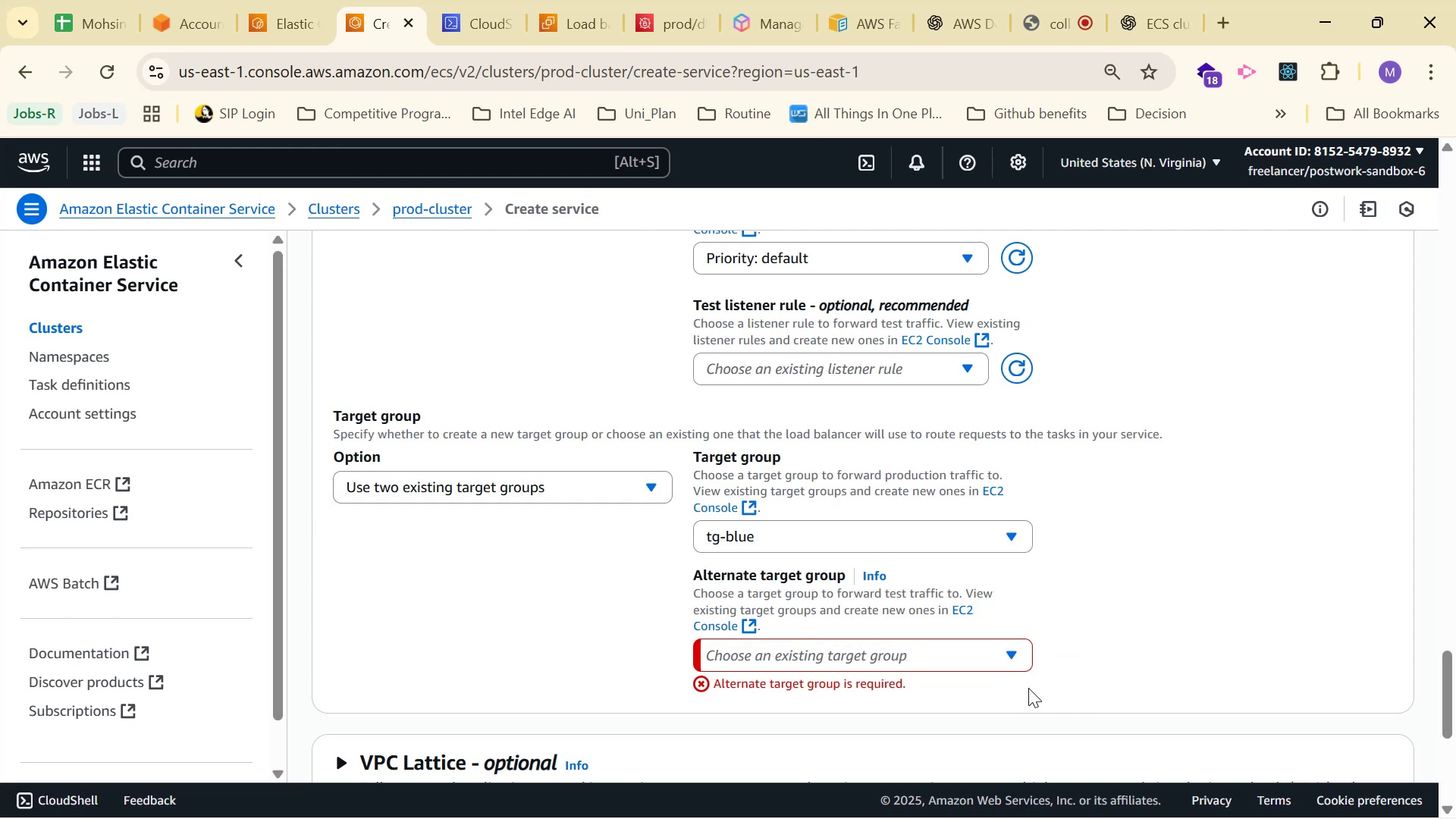 
left_click_drag(start_coordinate=[1013, 688], to_coordinate=[316, 420])
 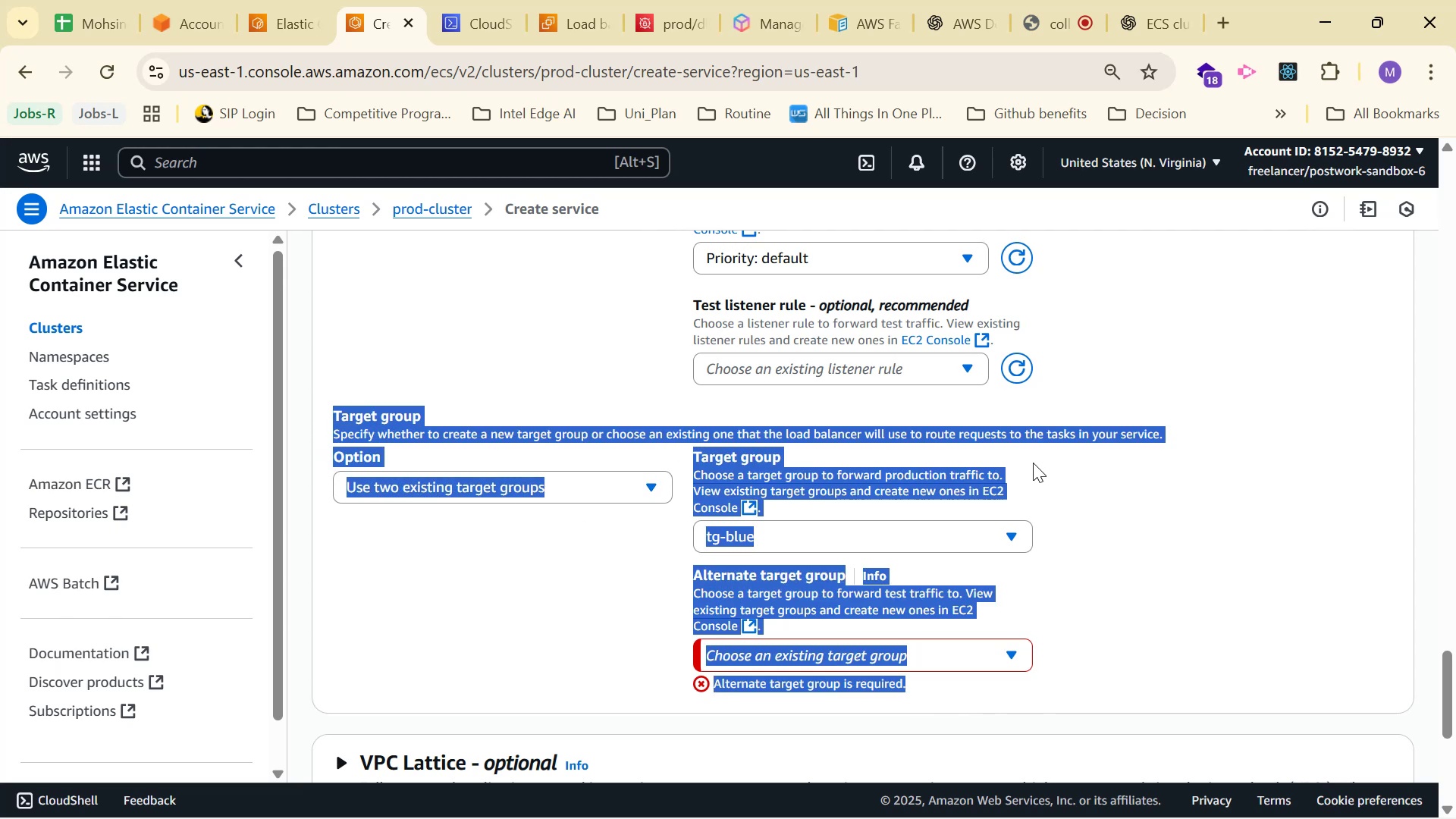 
key(Control+C)
 